 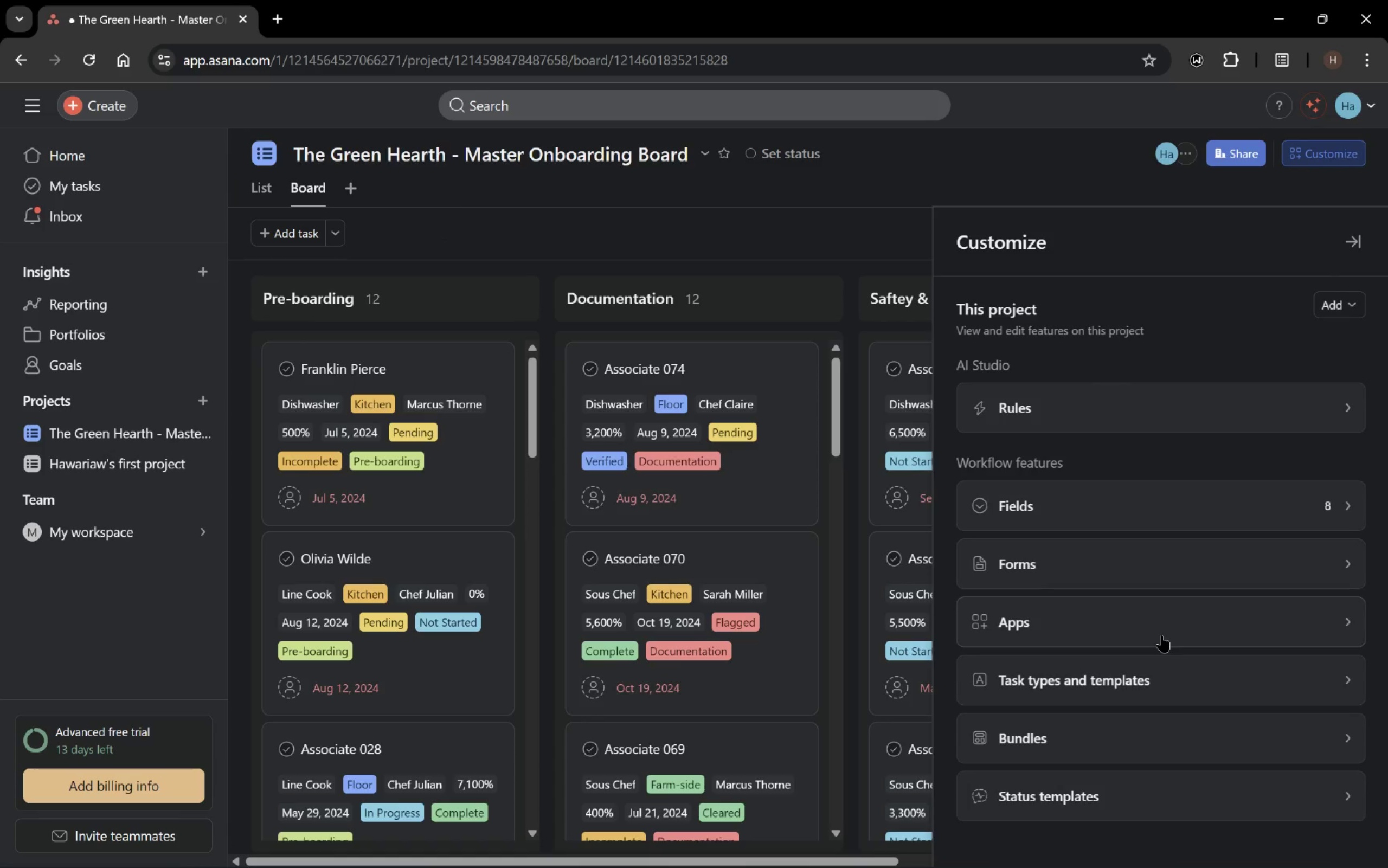 
left_click([1180, 812])
 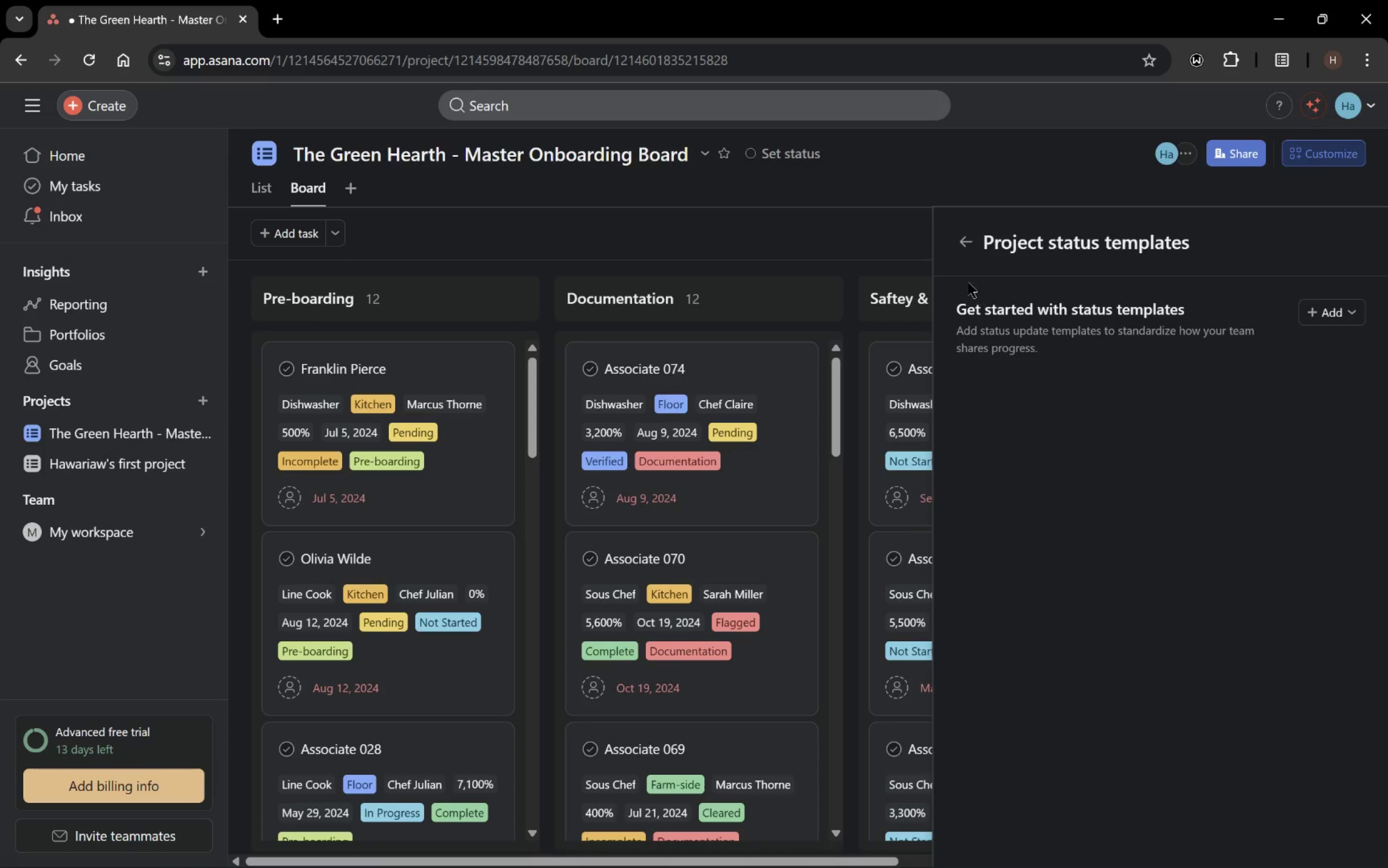 
left_click([1323, 307])
 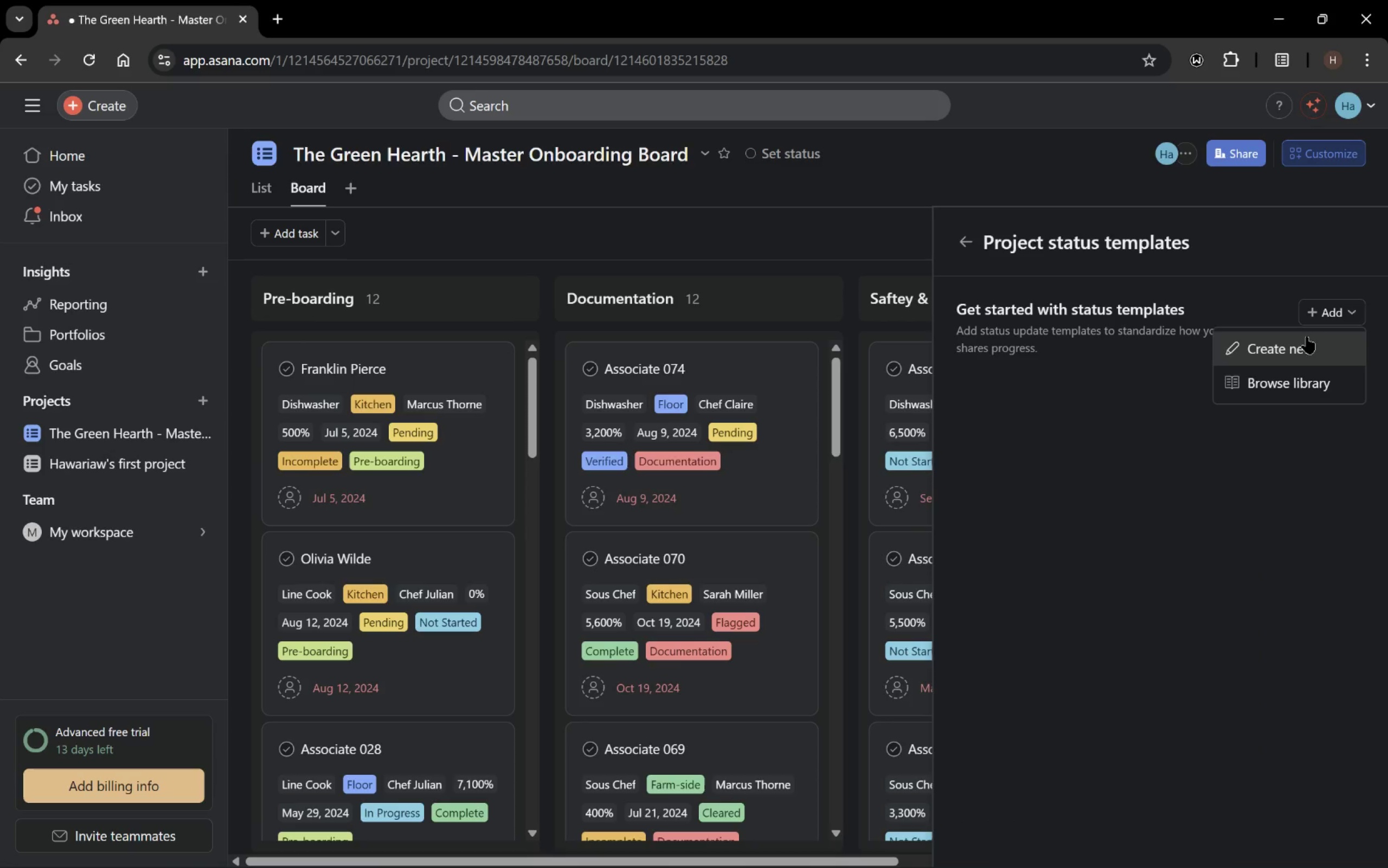 
left_click([1305, 338])
 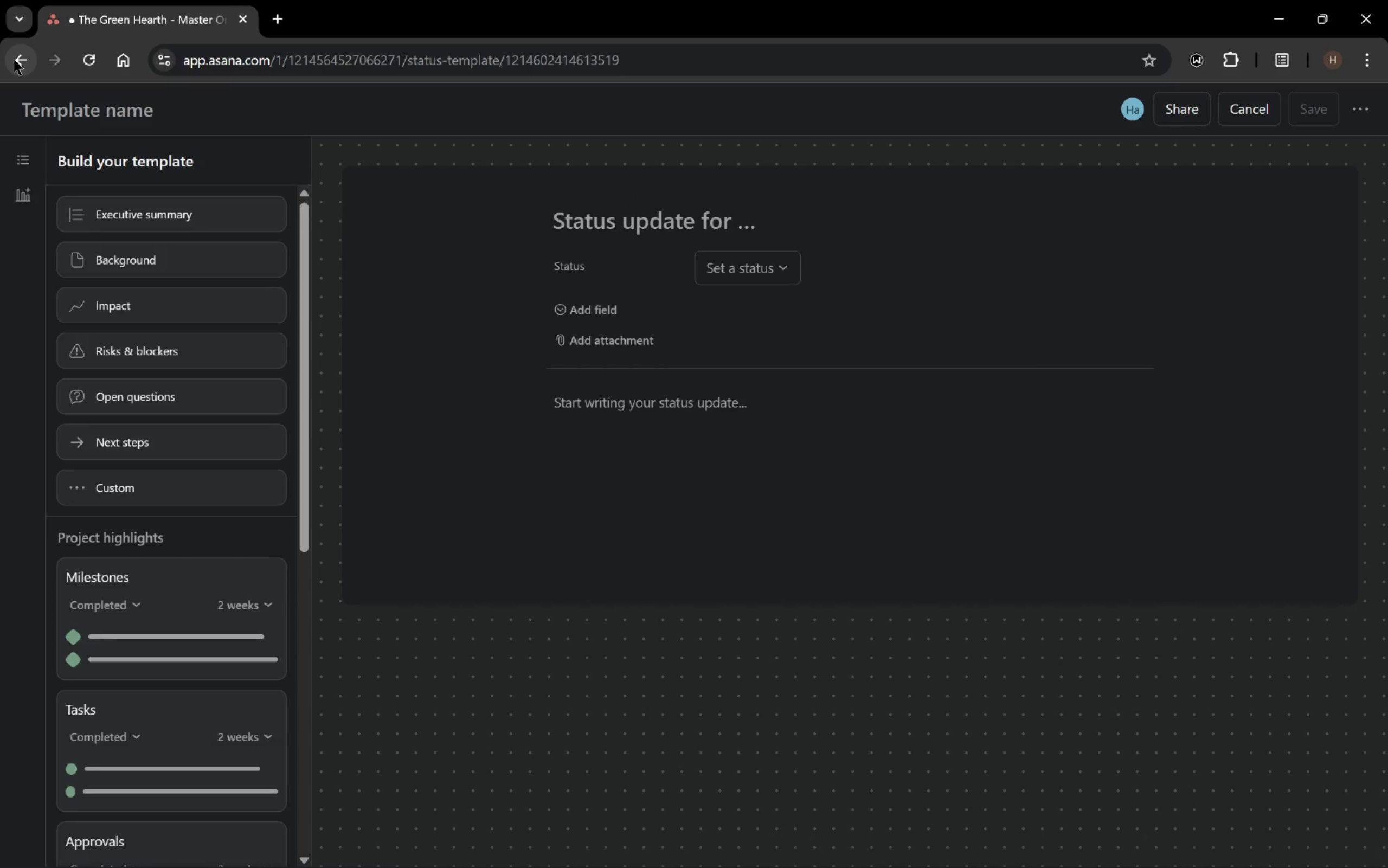 
wait(31.85)
 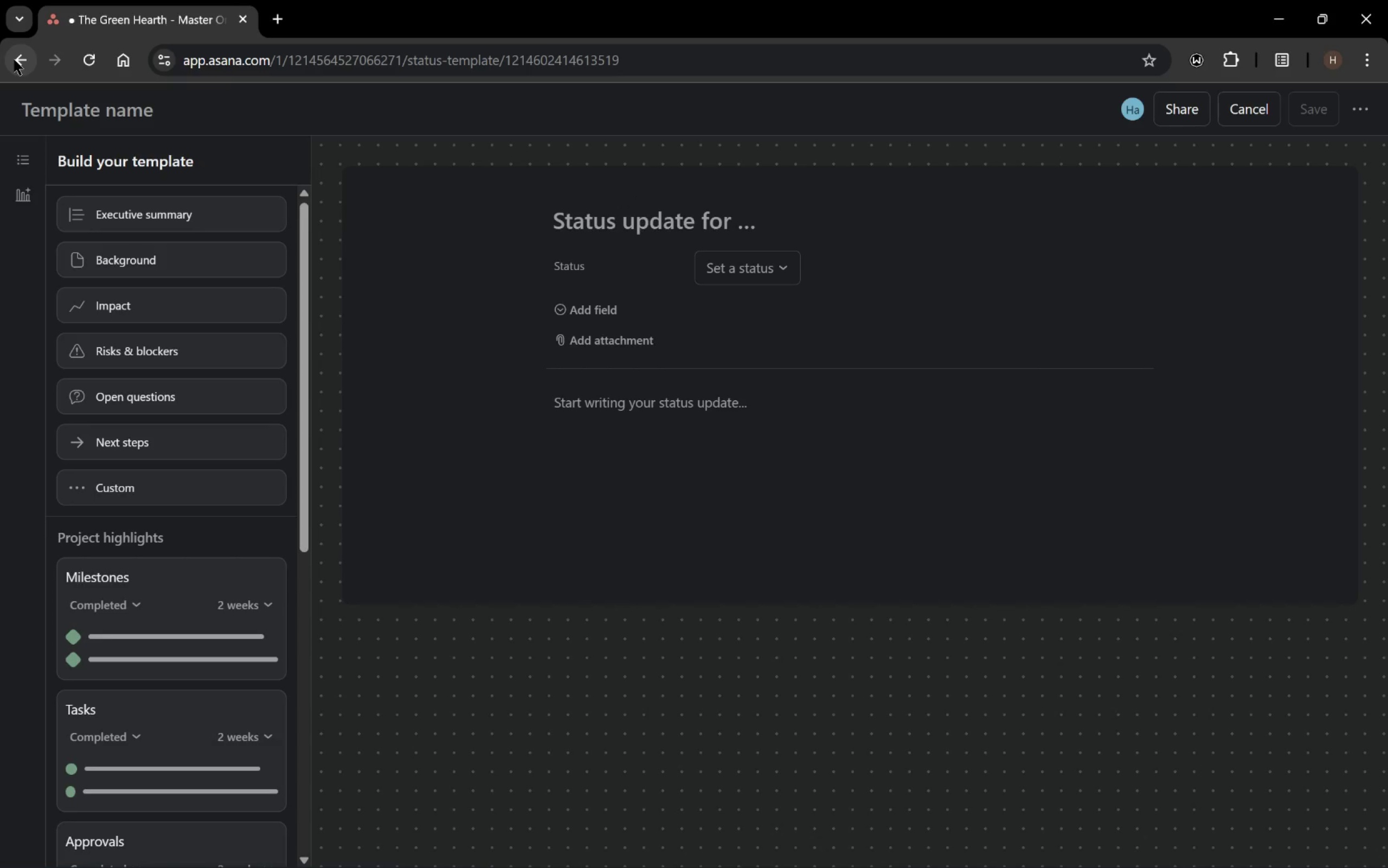 
scroll: coordinate [221, 405], scroll_direction: up, amount: 1.0
 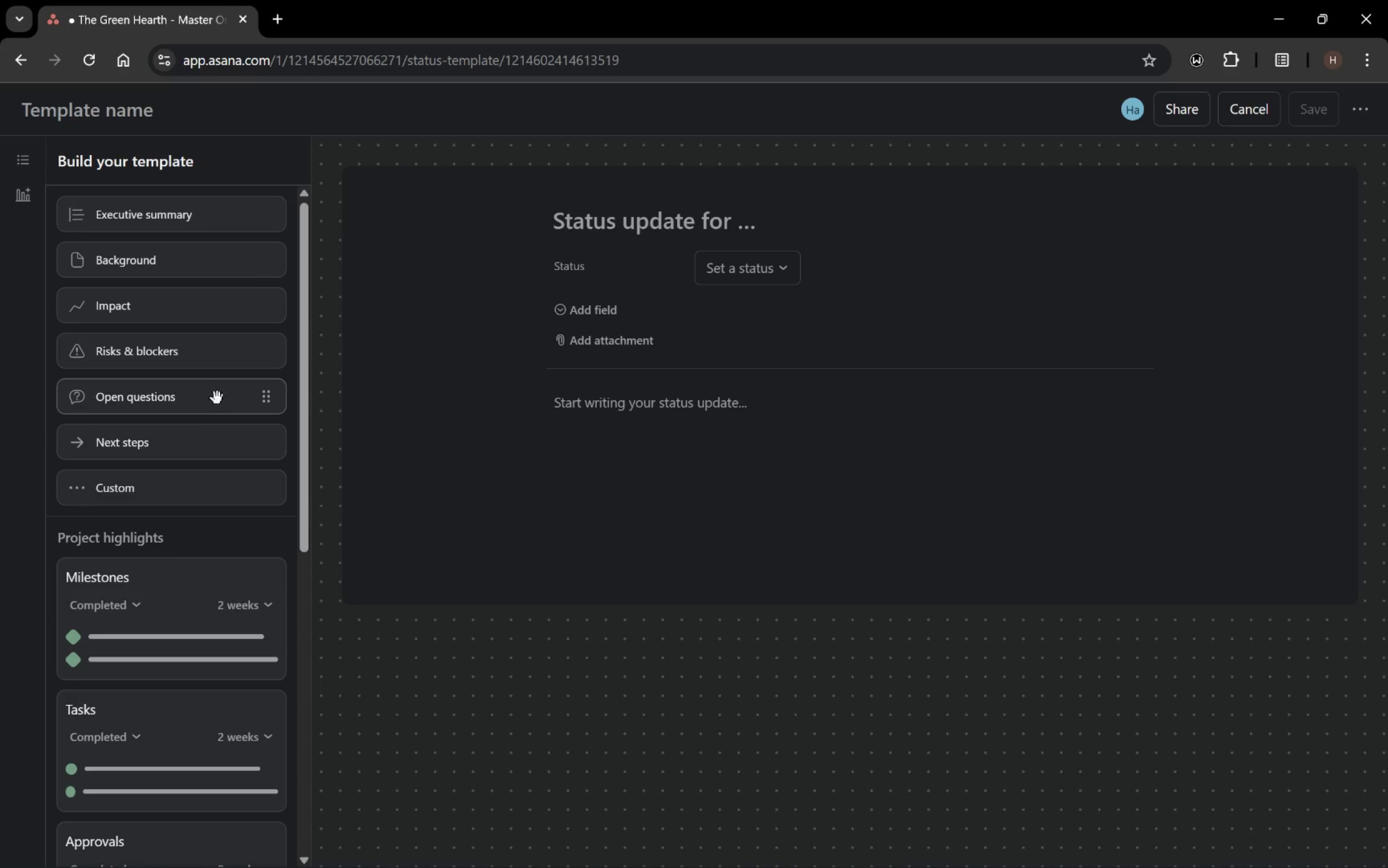 
scroll: coordinate [122, 670], scroll_direction: down, amount: 14.0
 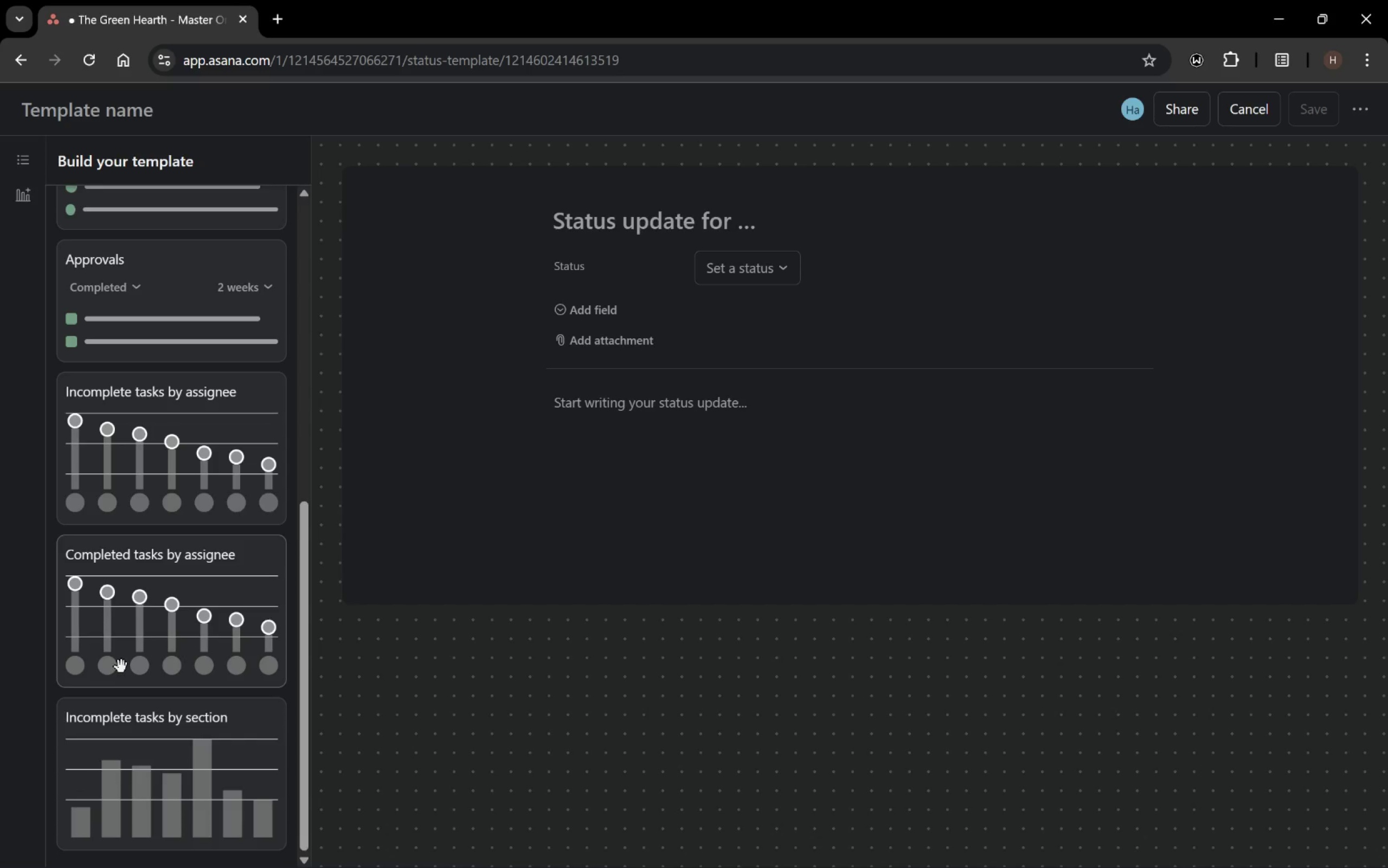 
scroll: coordinate [120, 662], scroll_direction: up, amount: 13.0
 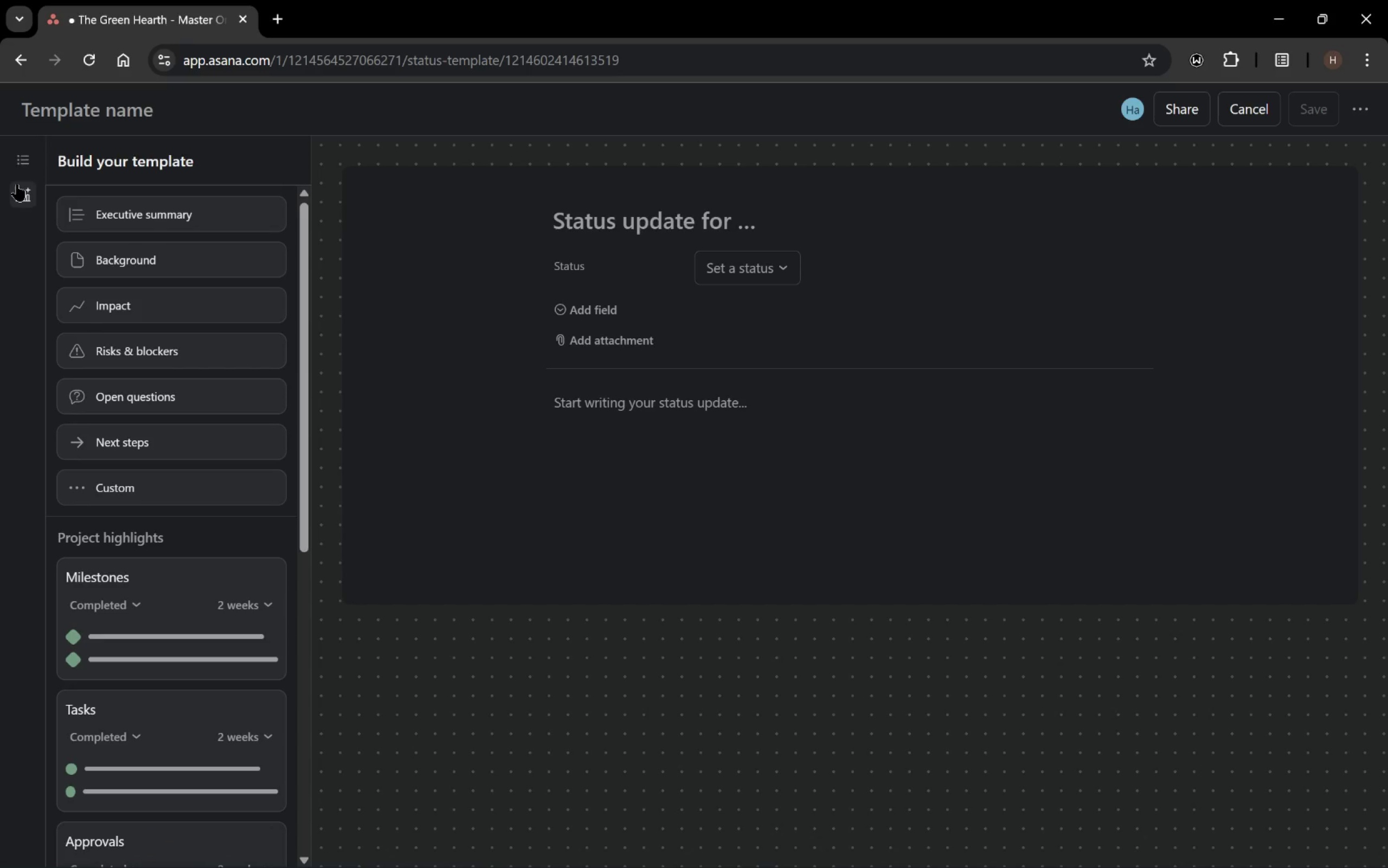 
left_click([17, 163])
 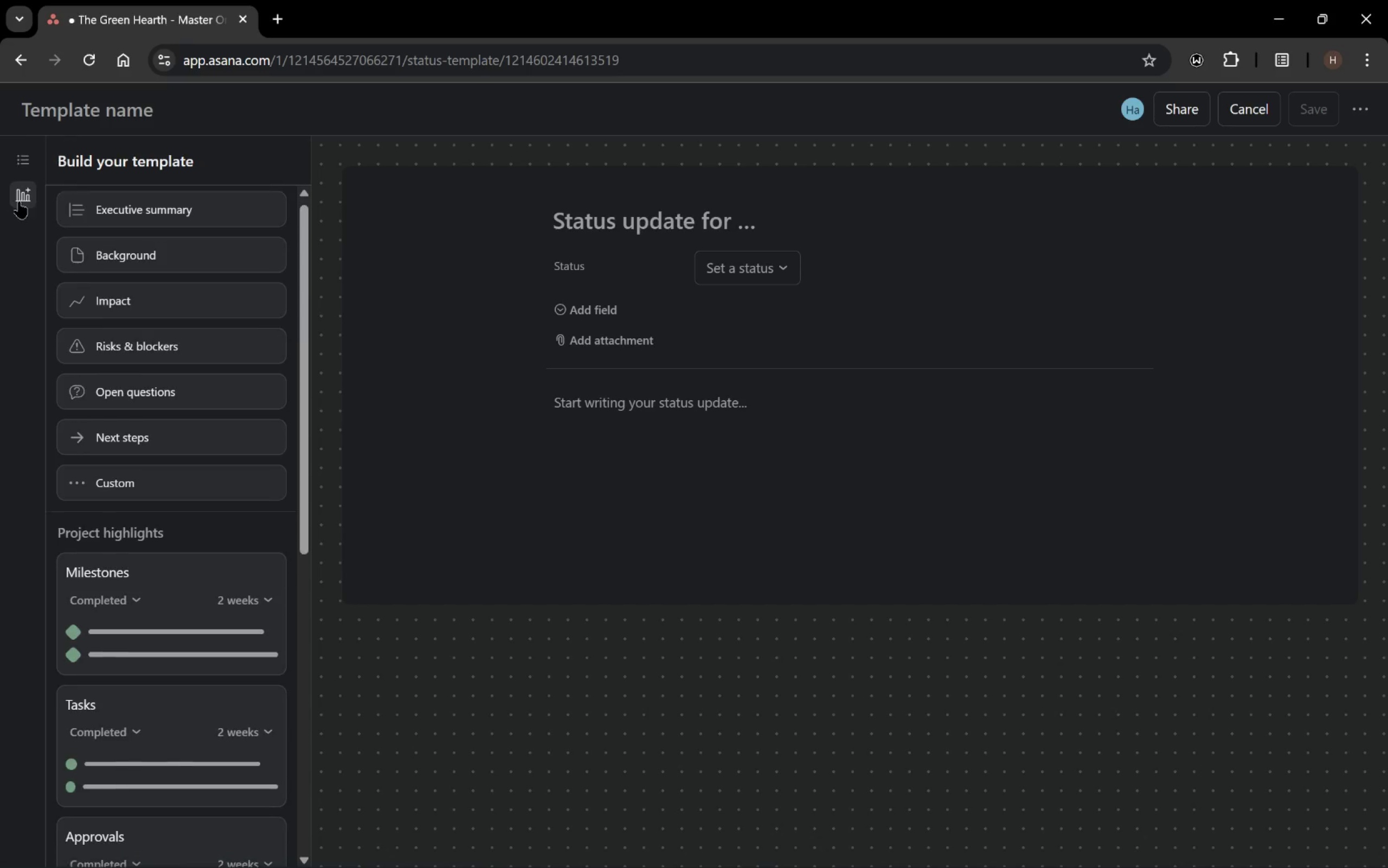 
left_click([19, 166])
 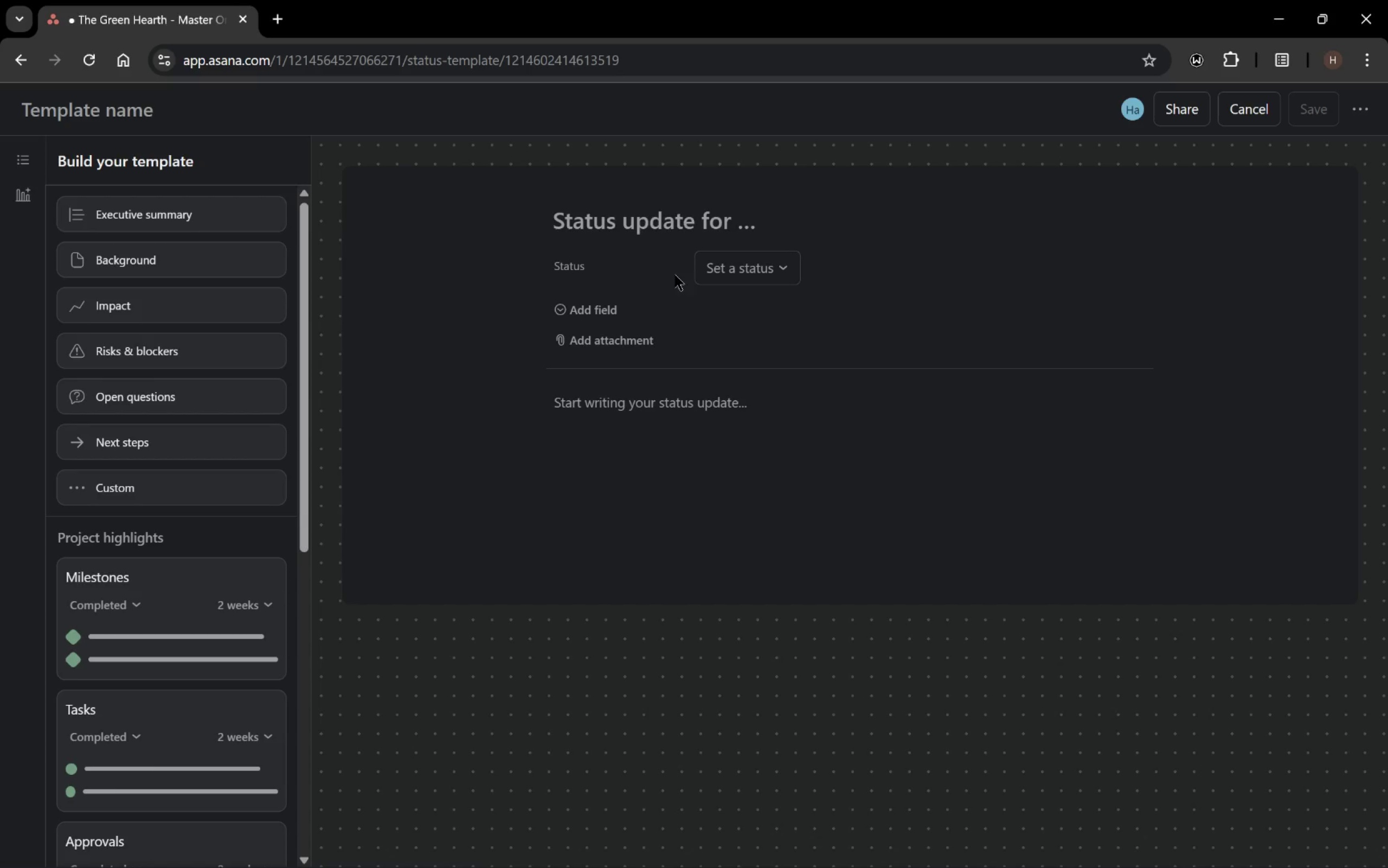 
left_click_drag(start_coordinate=[743, 269], to_coordinate=[746, 269])
 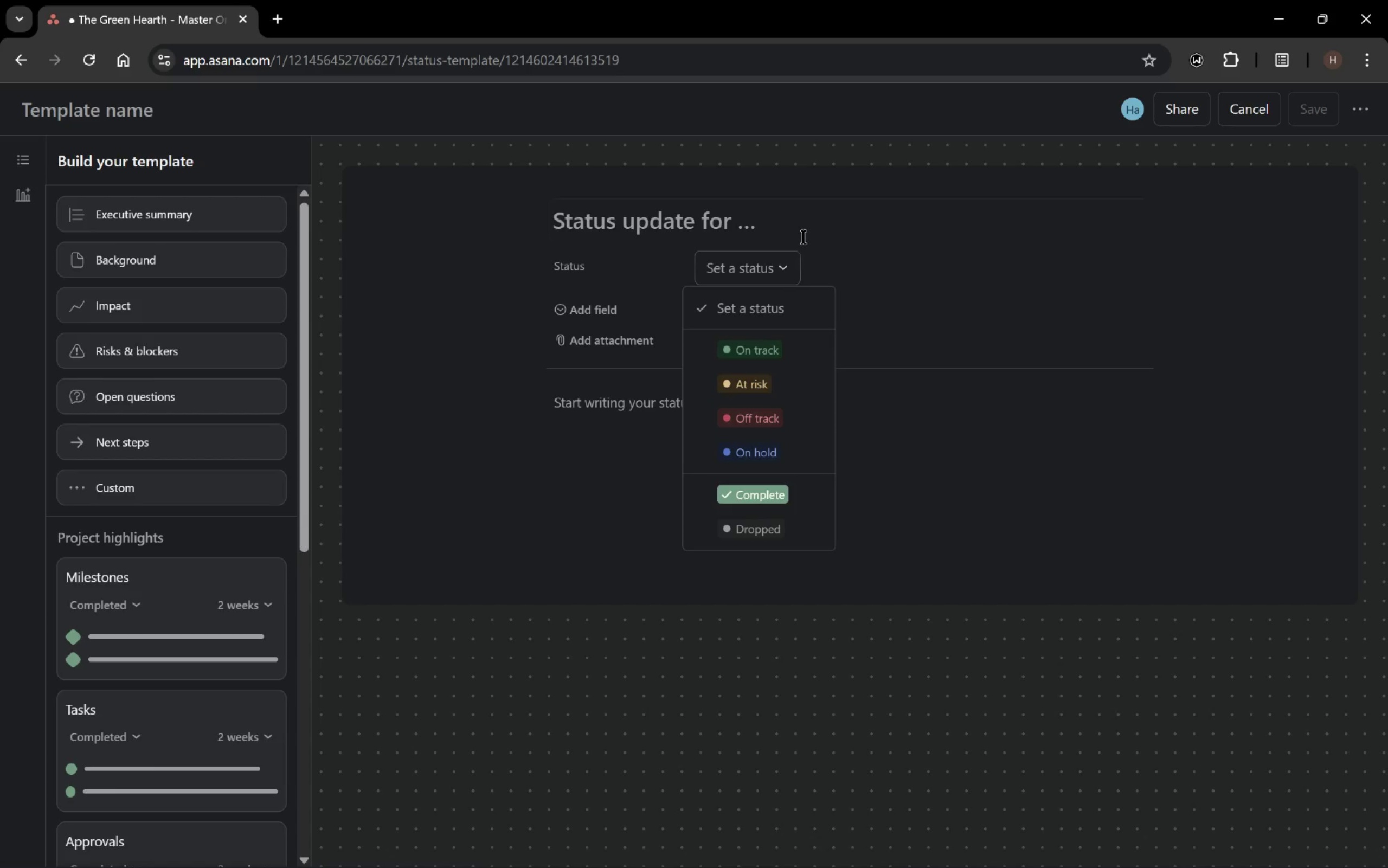 
left_click([813, 220])
 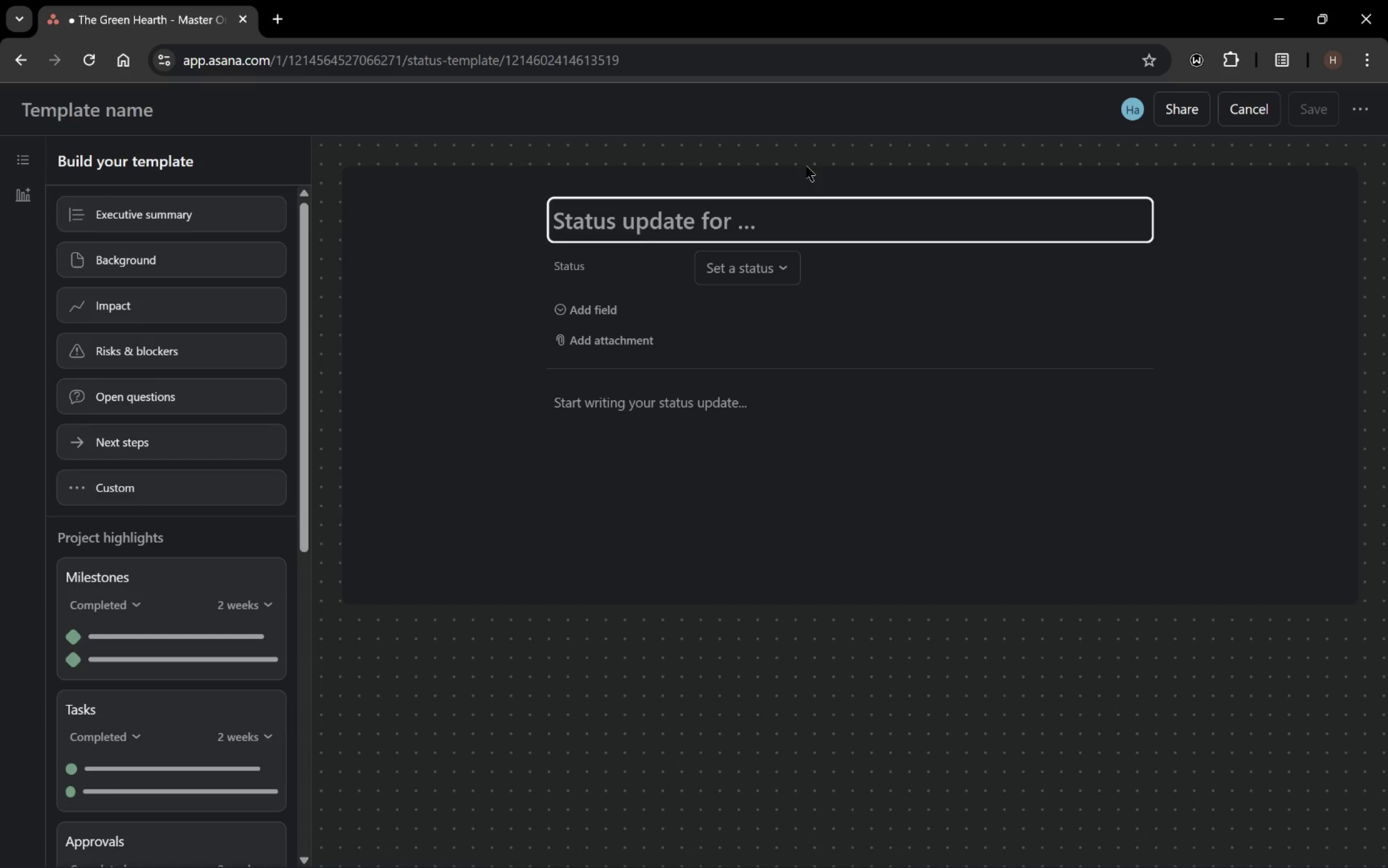 
left_click([806, 158])
 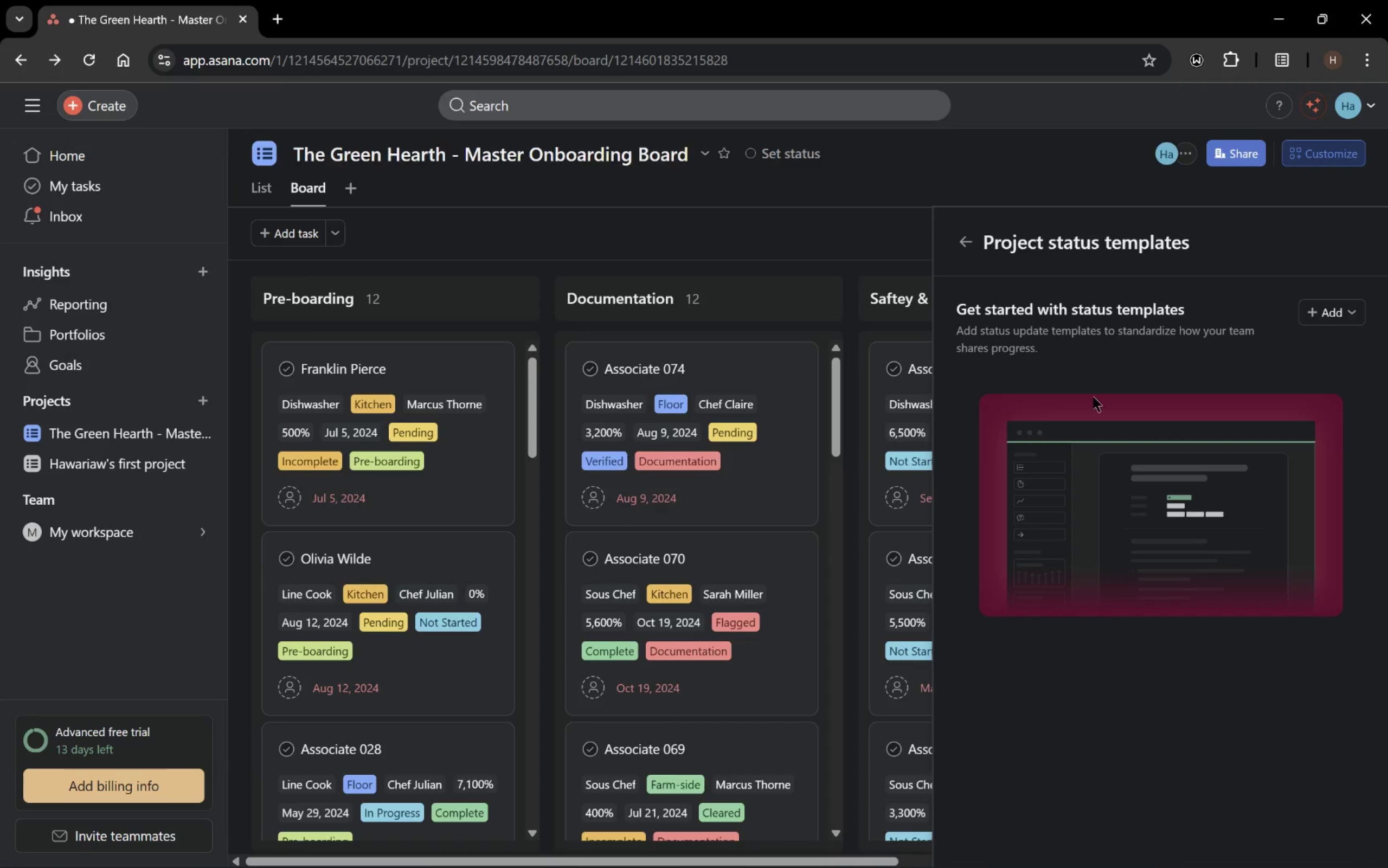 
wait(7.13)
 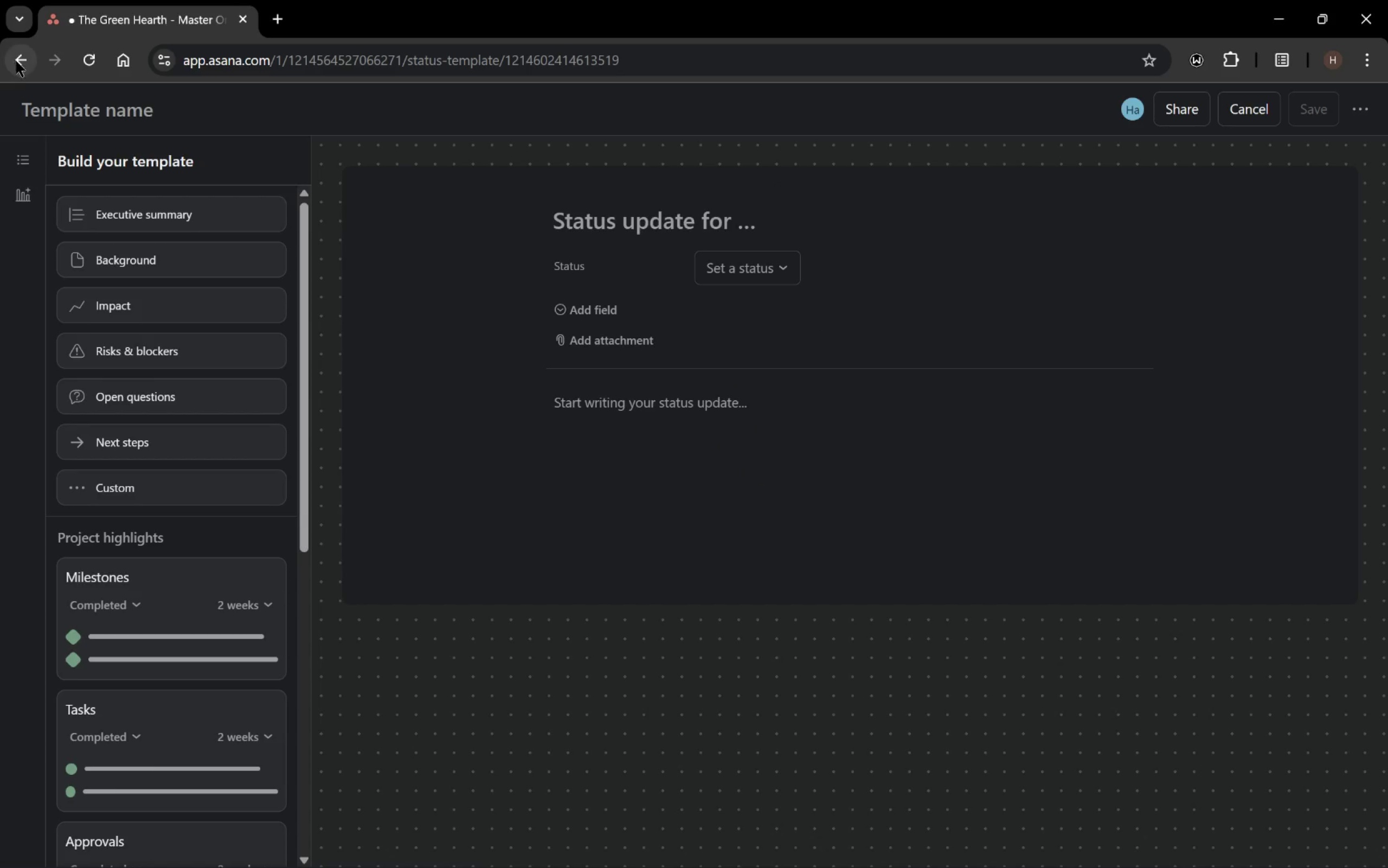 
left_click([974, 240])
 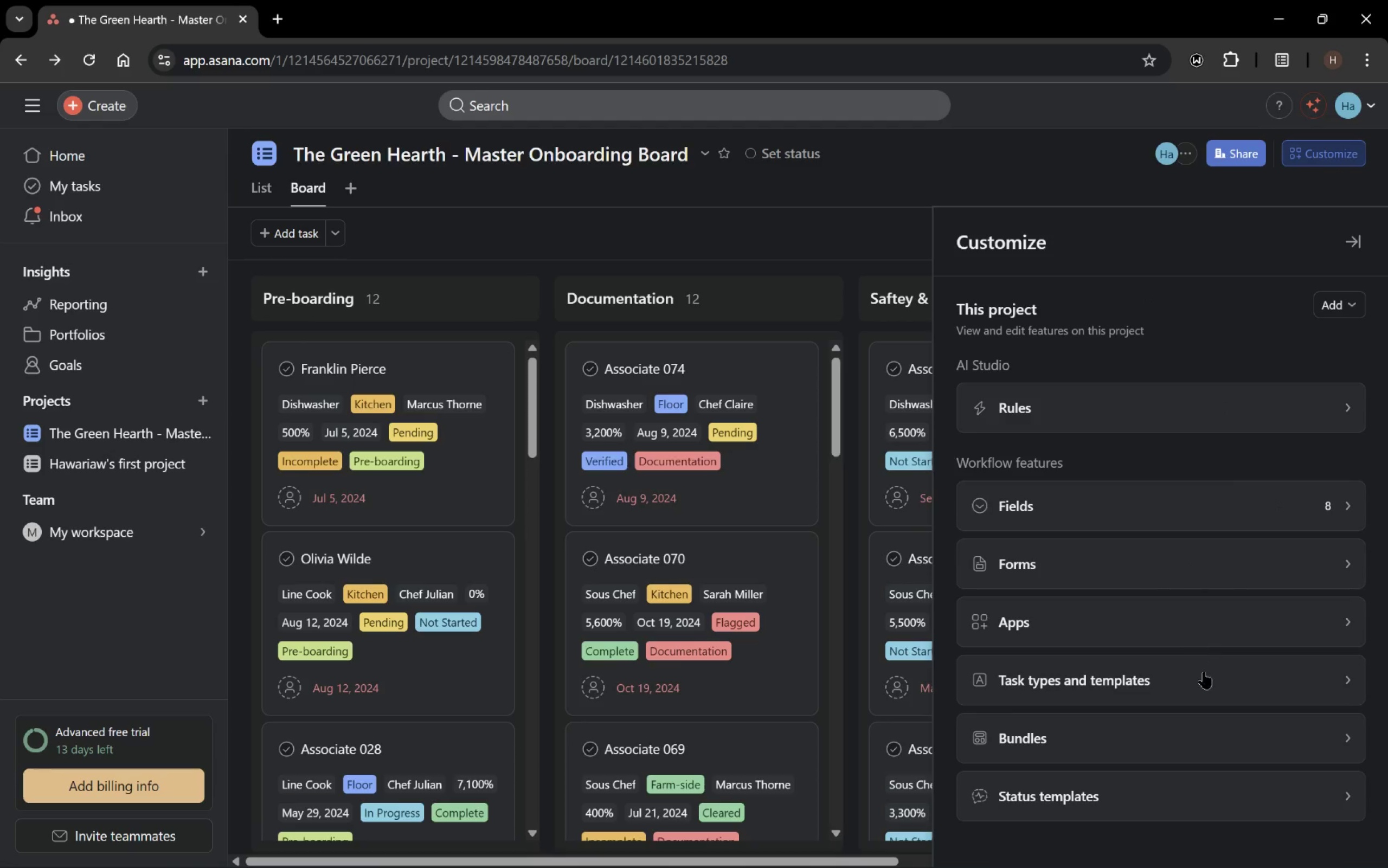 
left_click([1236, 809])
 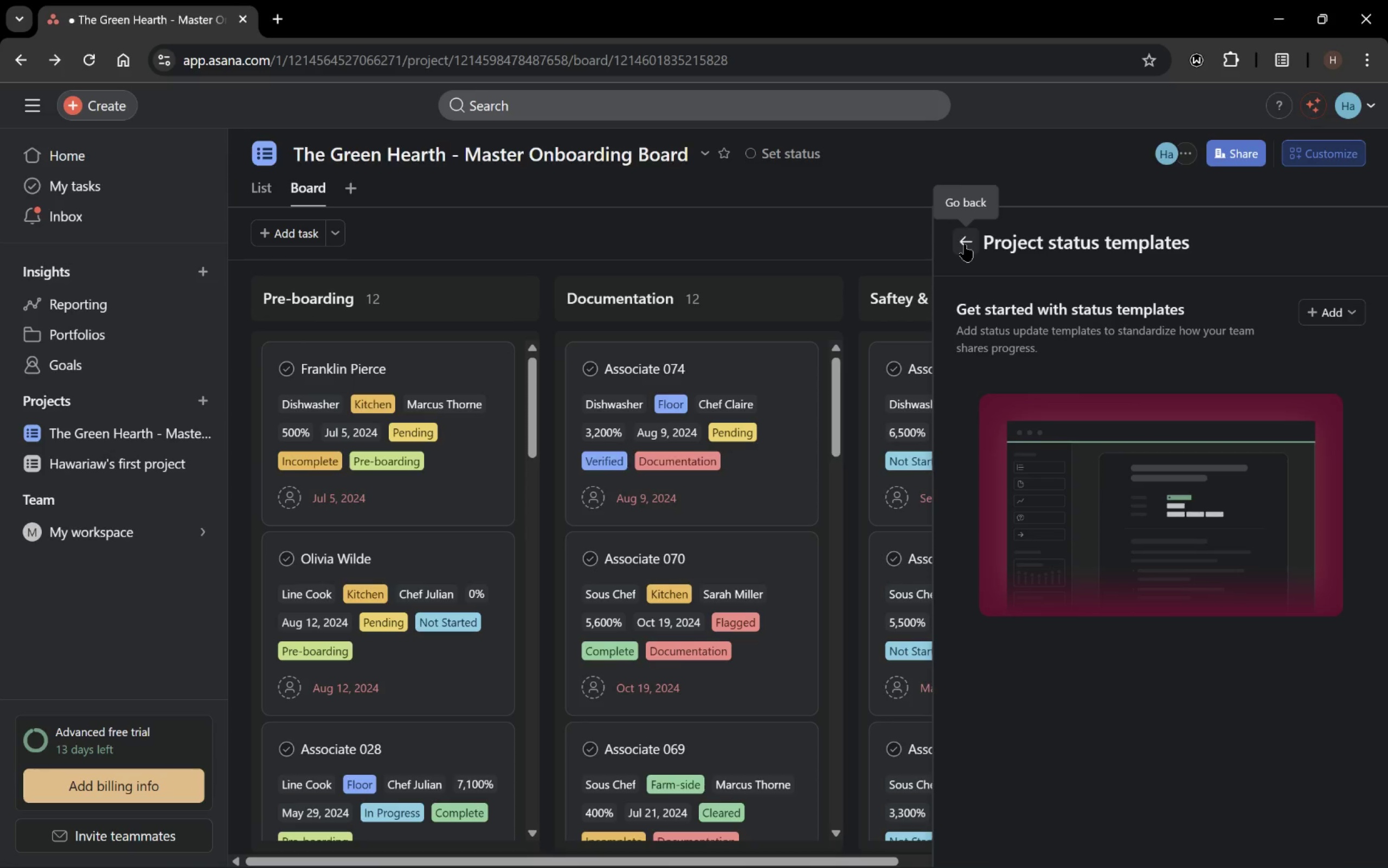 
wait(6.27)
 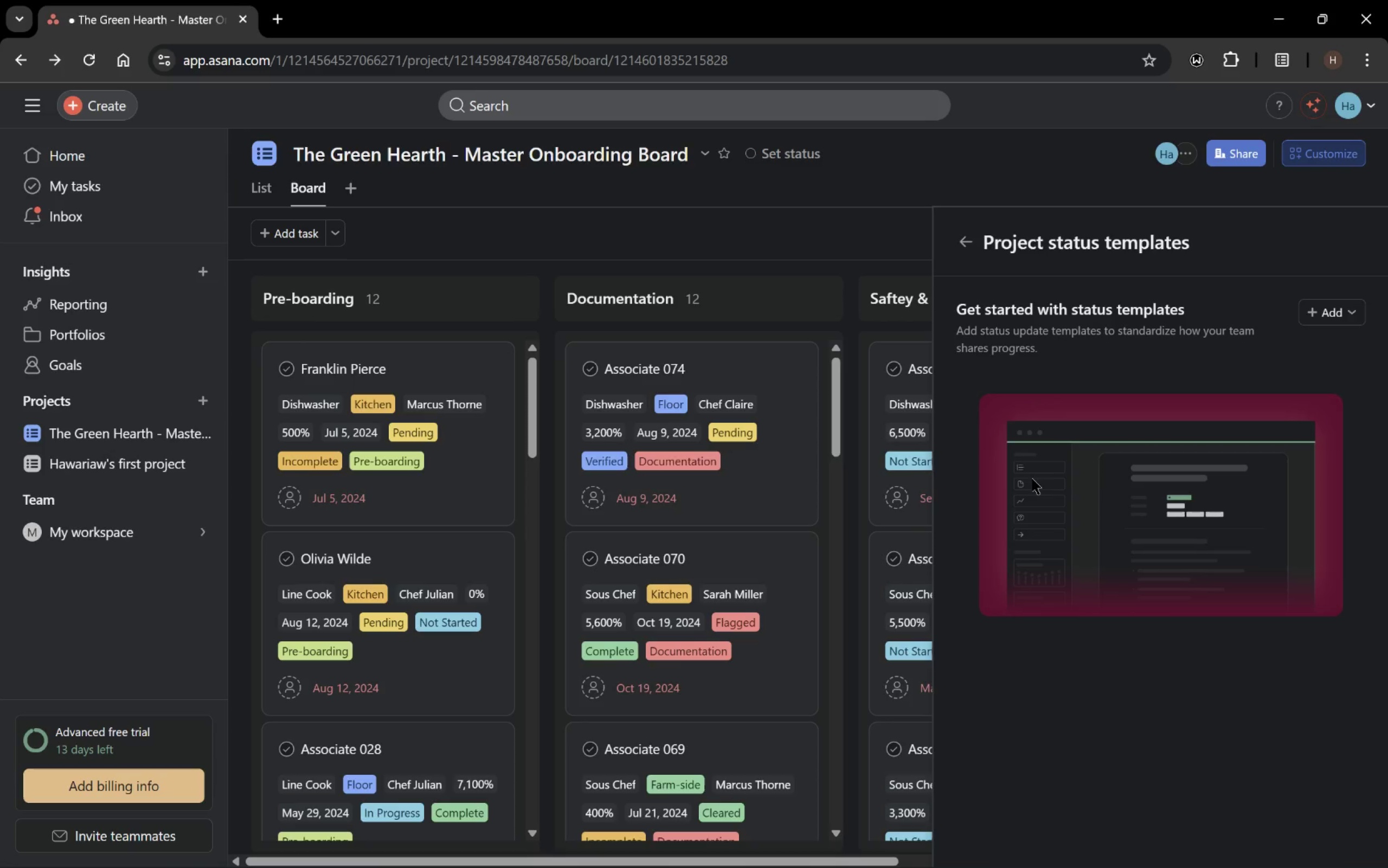 
left_click([965, 245])
 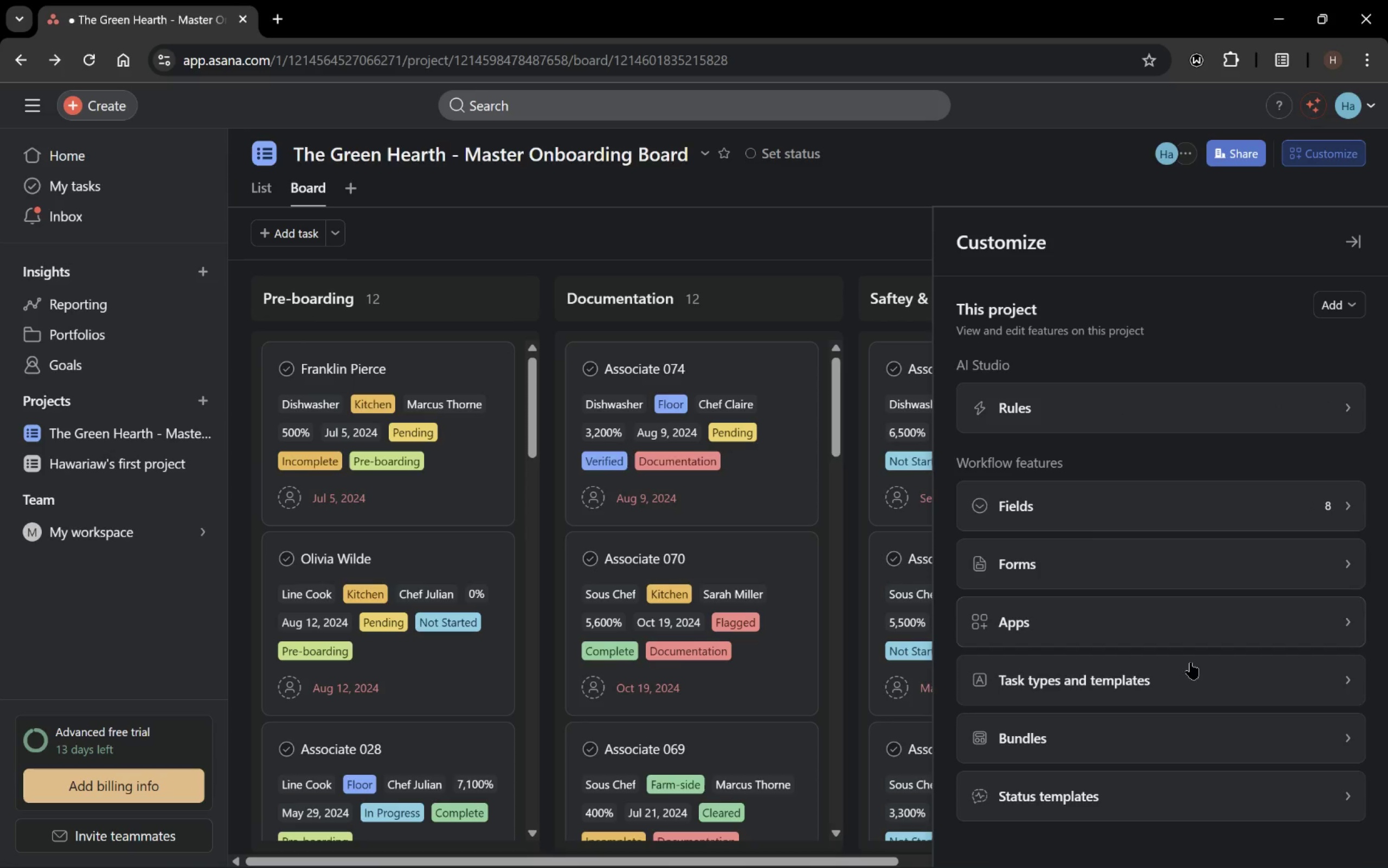 
left_click([1188, 683])
 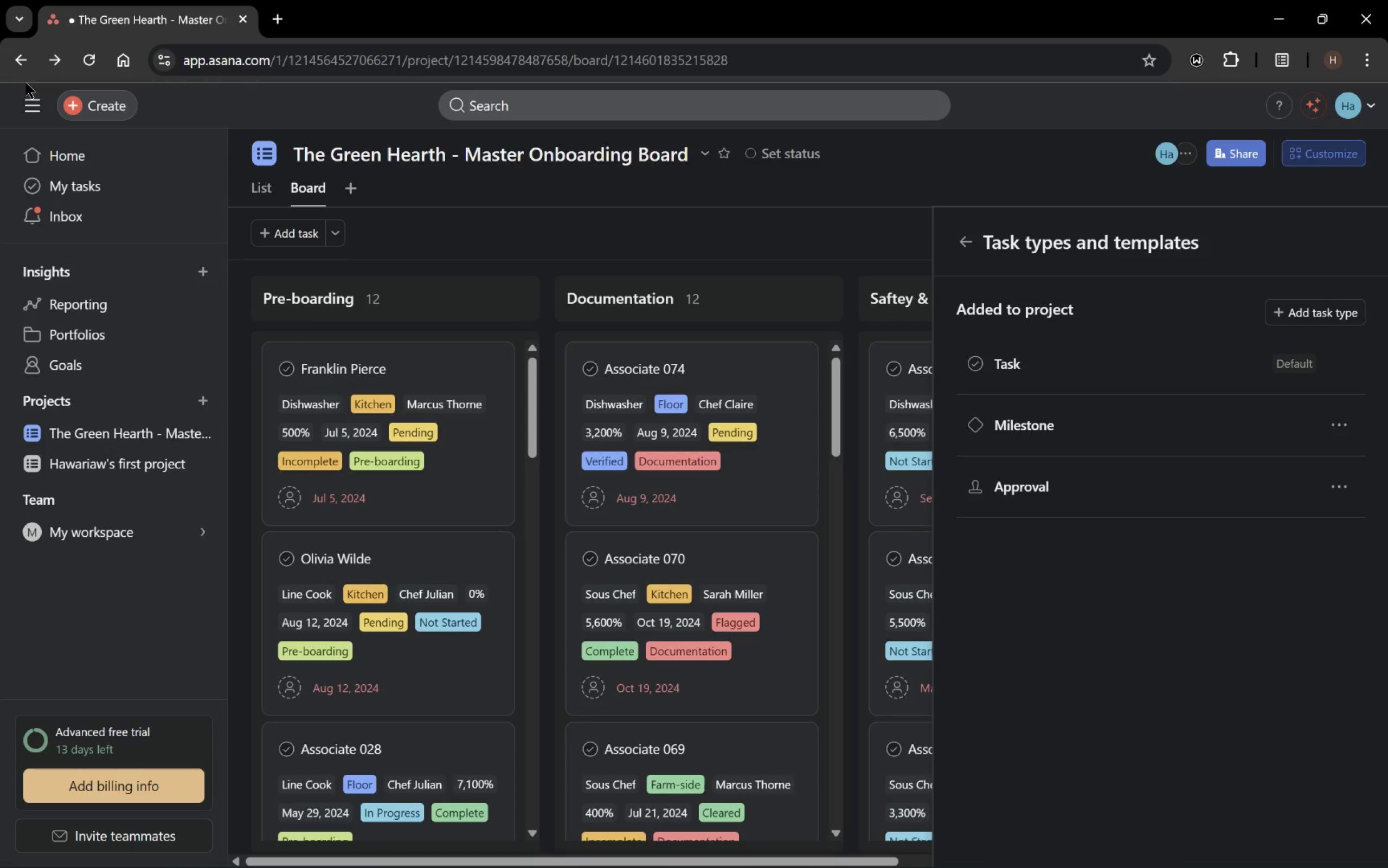 
wait(95.52)
 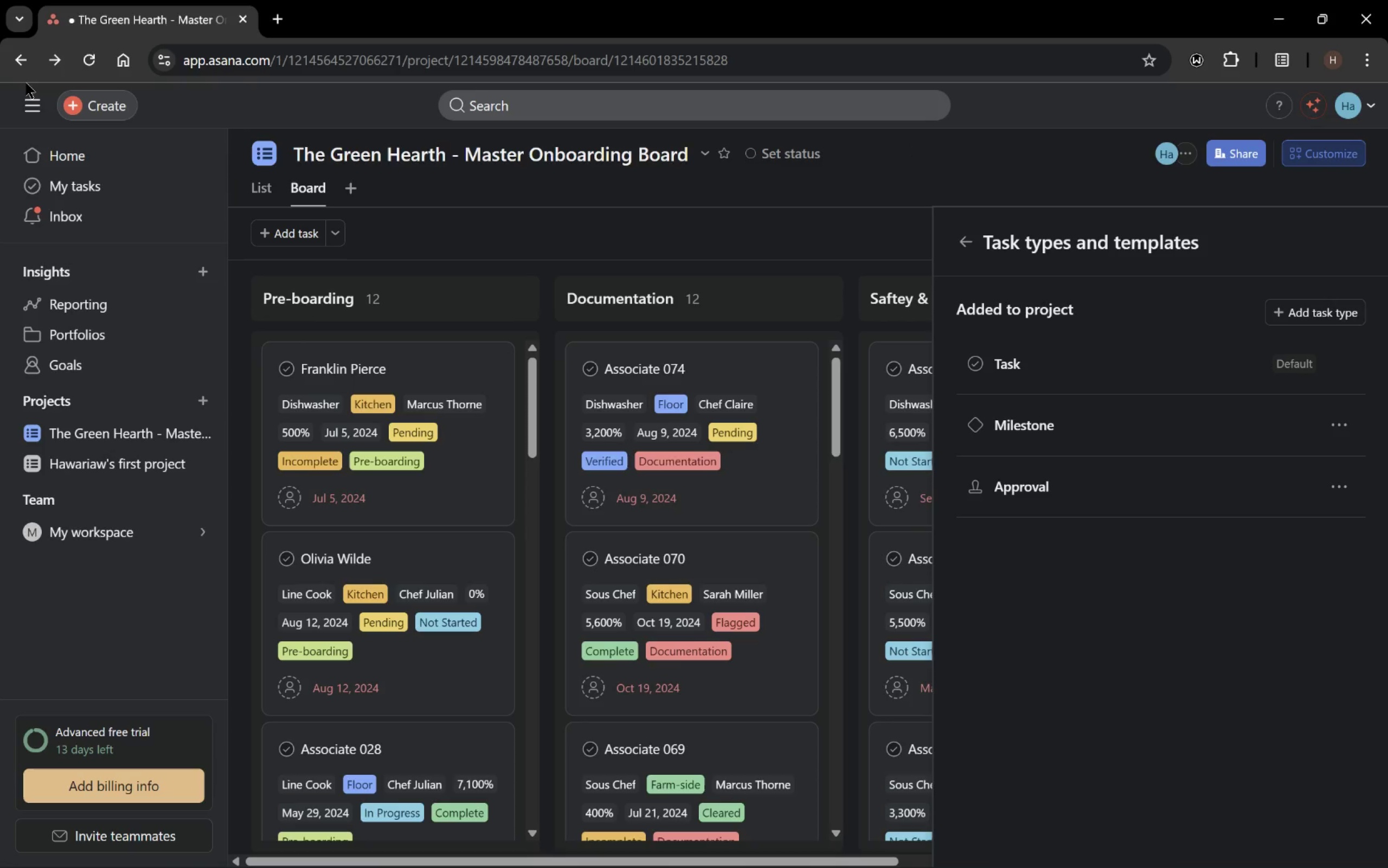 
left_click([1090, 372])
 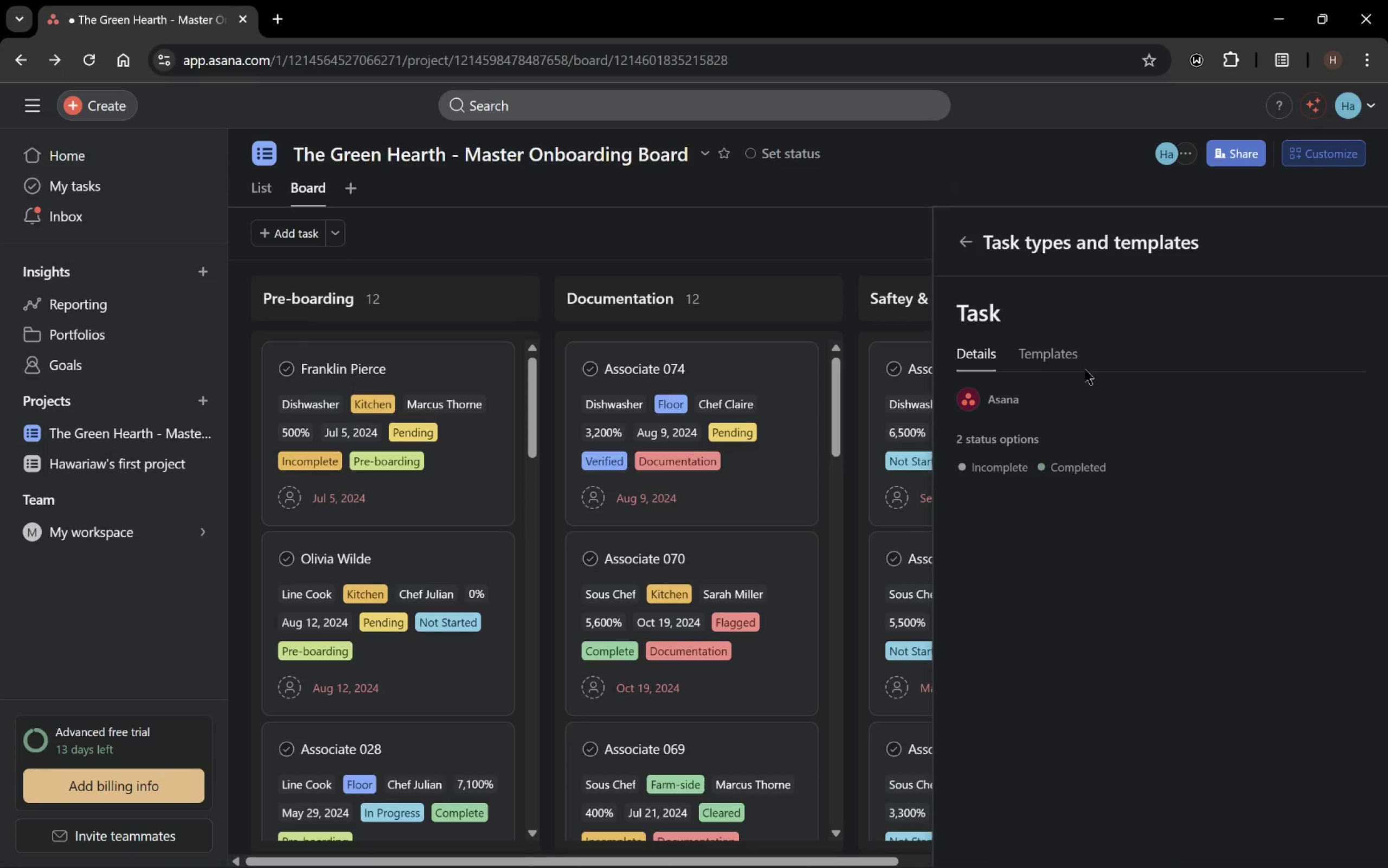 
left_click([1064, 359])
 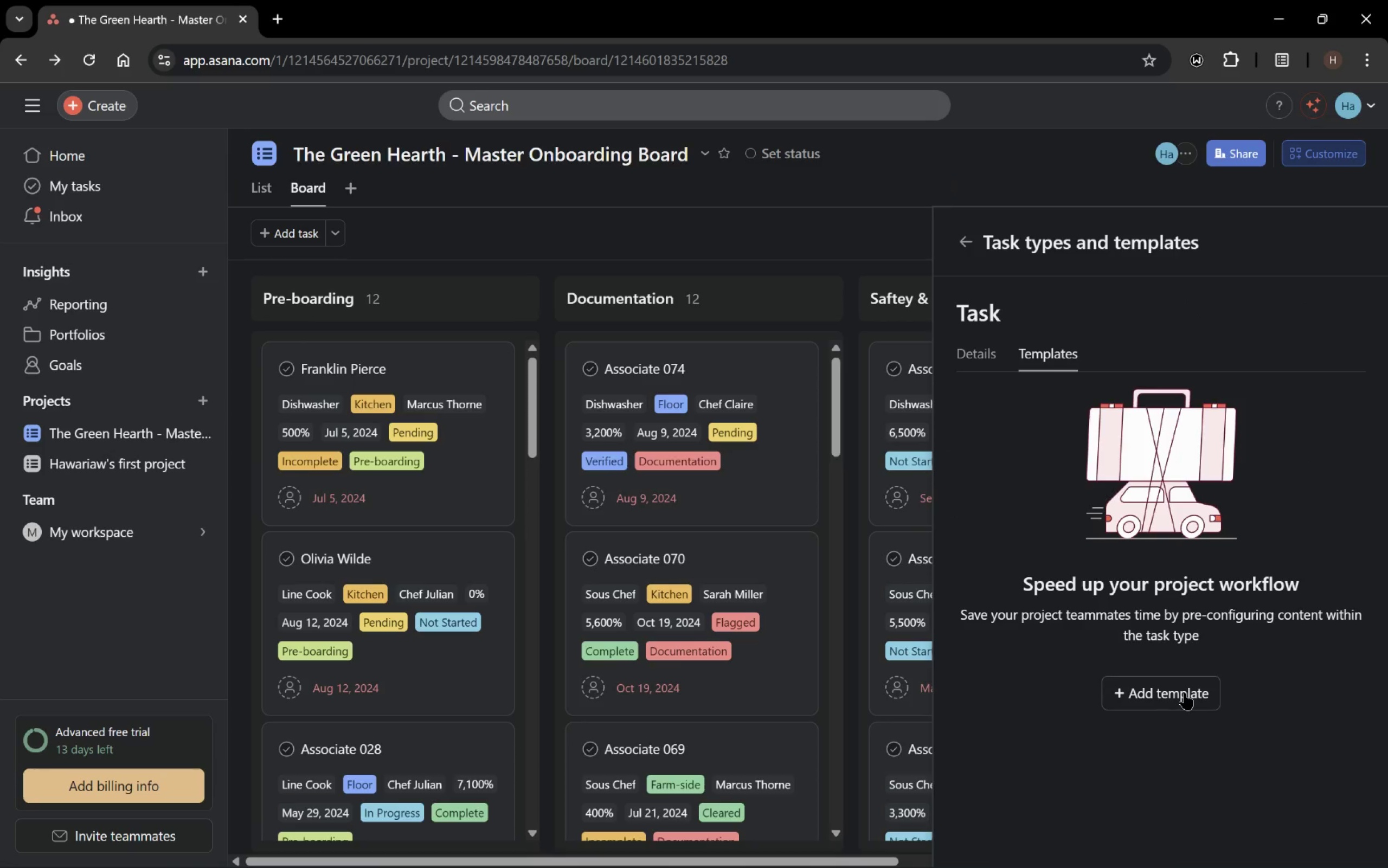 
left_click([1185, 693])
 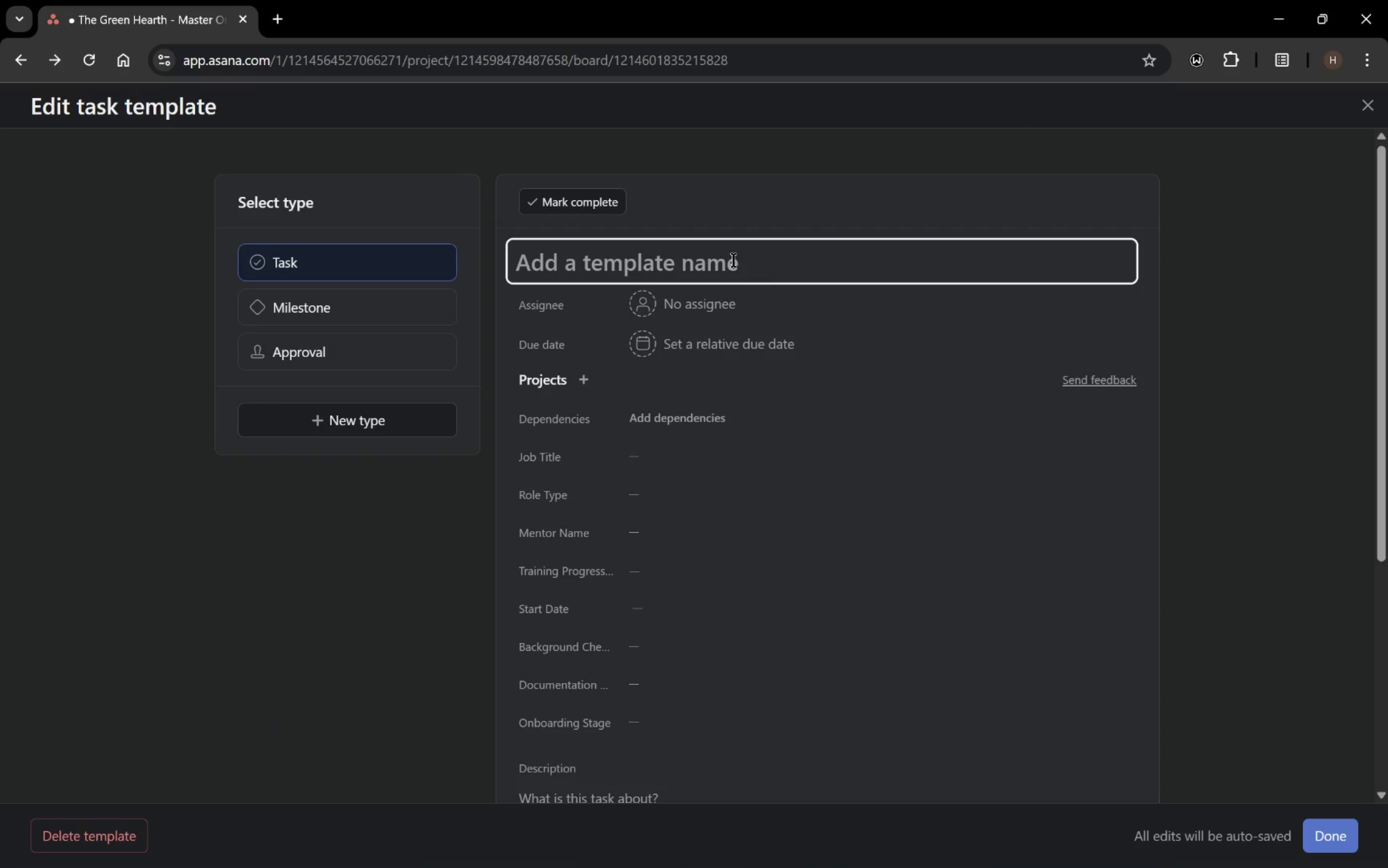 
wait(9.83)
 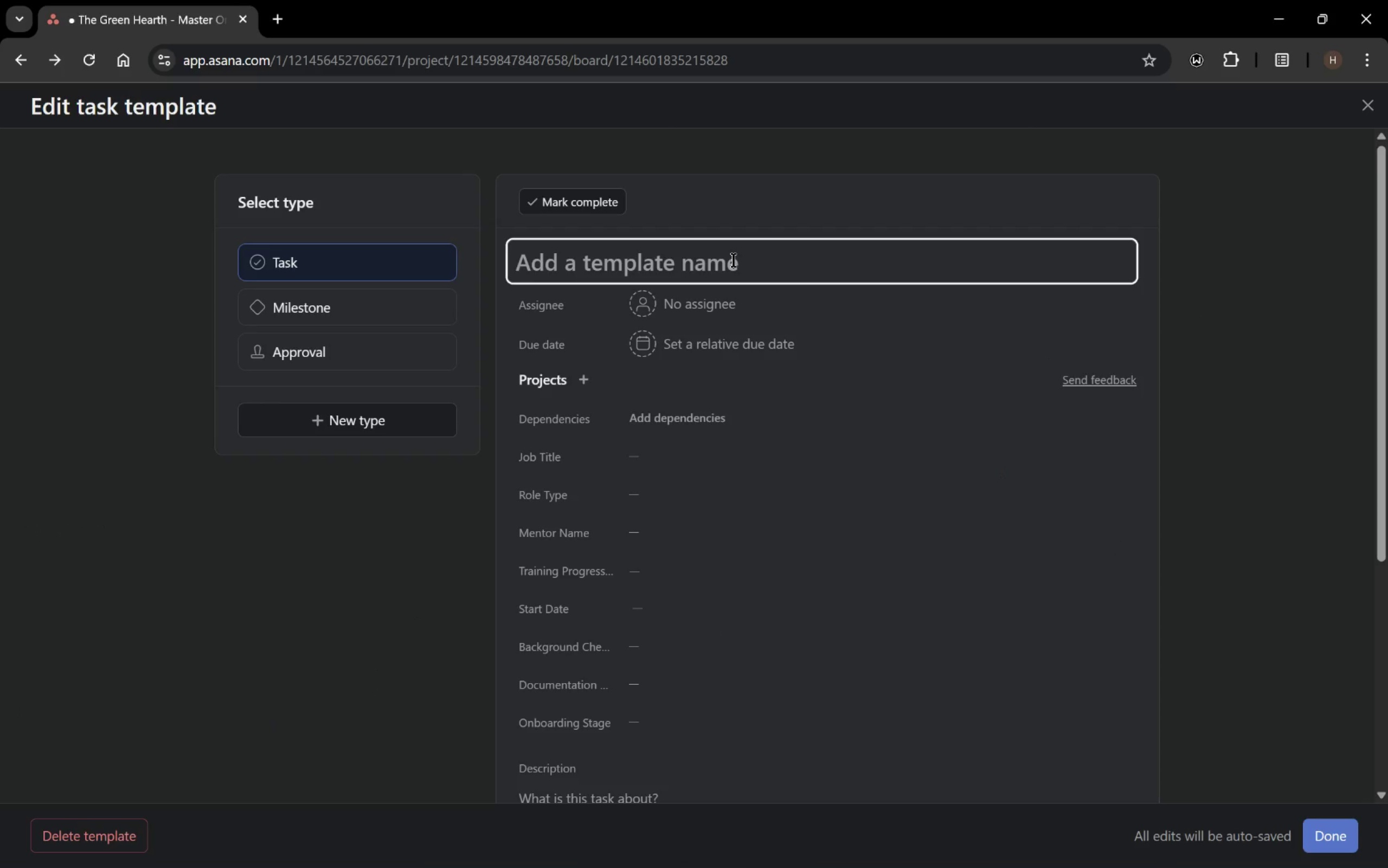 
type(Line Cook Onboarding Template)
 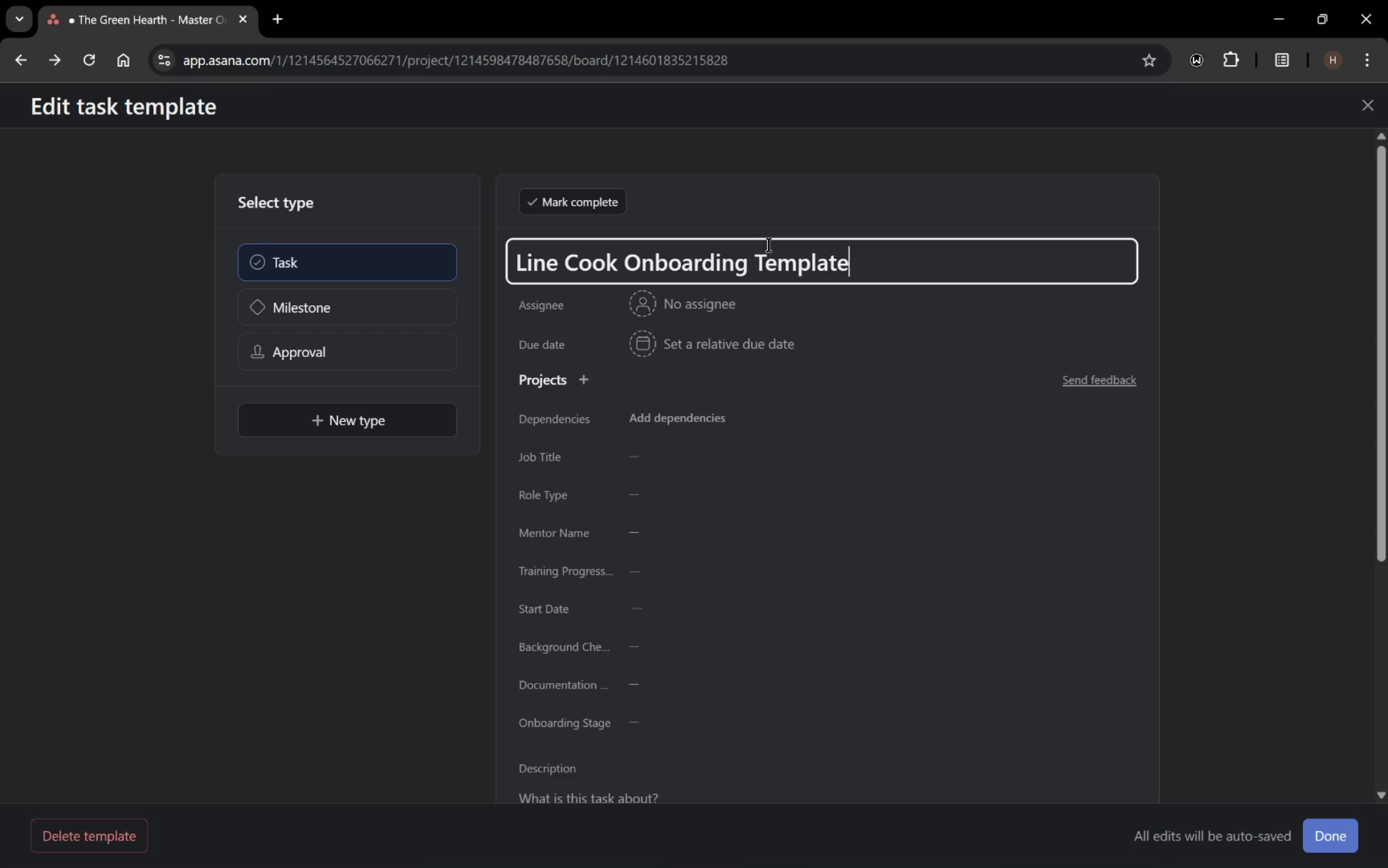 
scroll: coordinate [808, 537], scroll_direction: up, amount: 1.0
 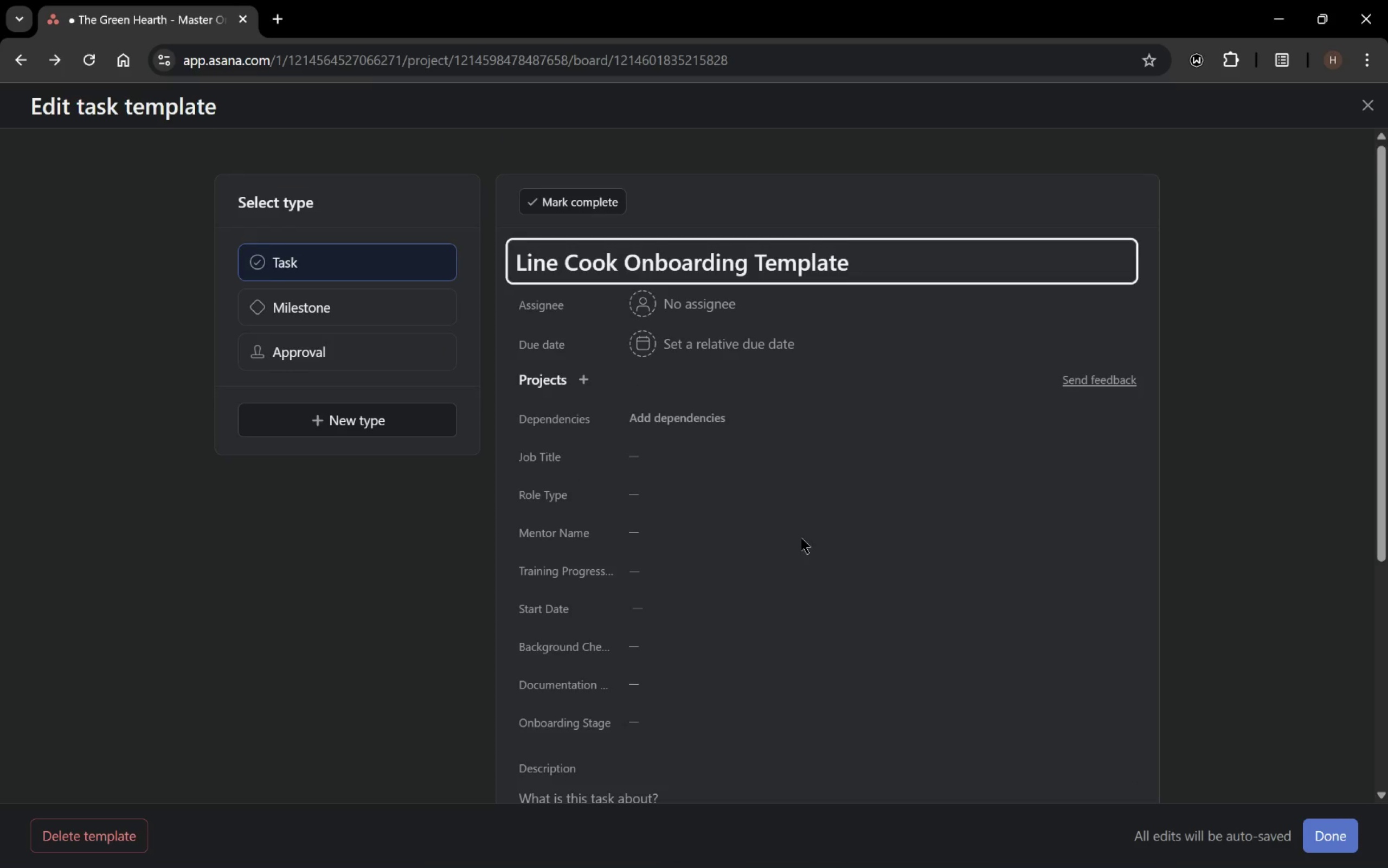 
scroll: coordinate [800, 538], scroll_direction: down, amount: 6.0
 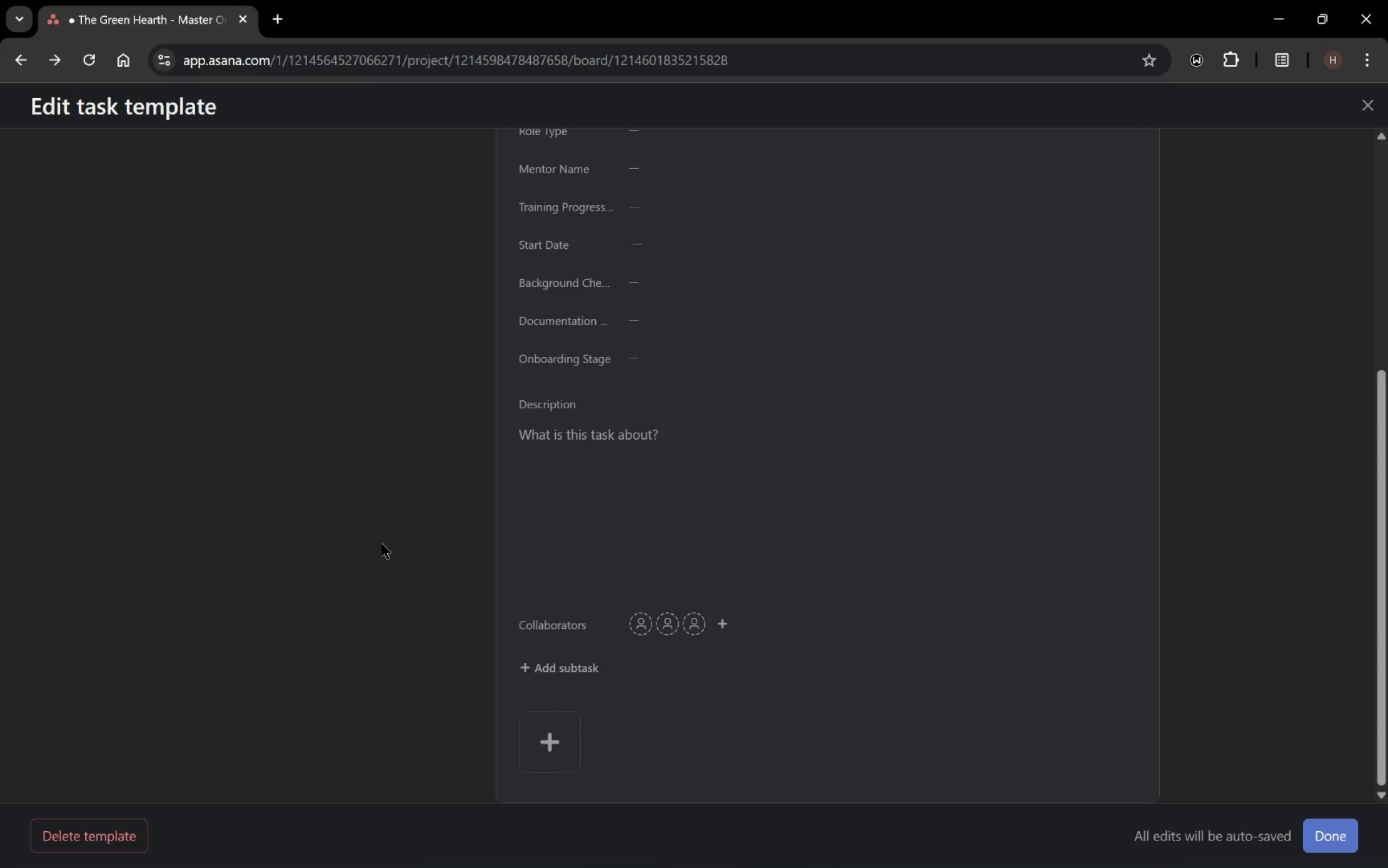 
scroll: coordinate [382, 543], scroll_direction: up, amount: 4.0
 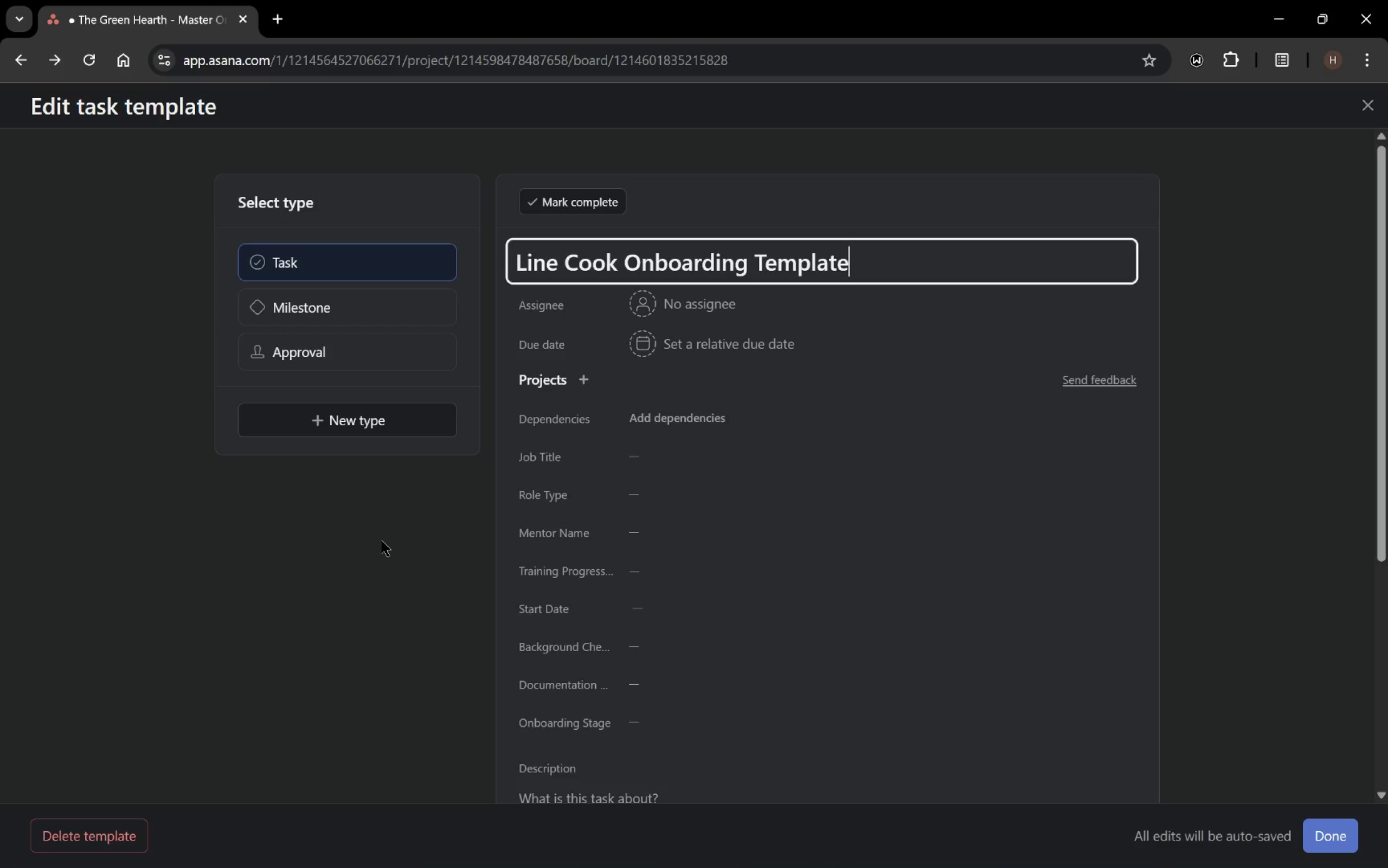 
wait(23.72)
 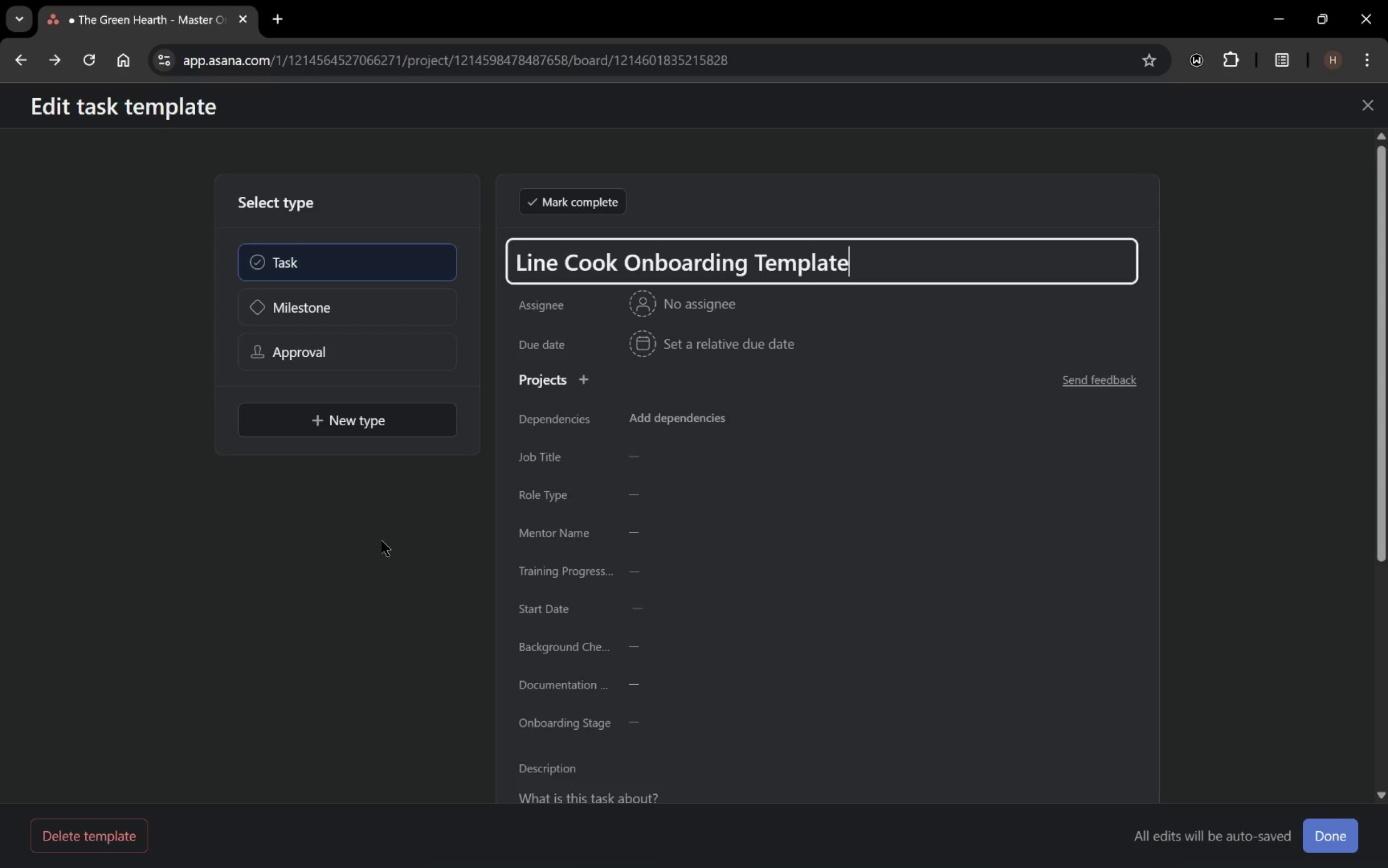 
left_click([677, 452])
 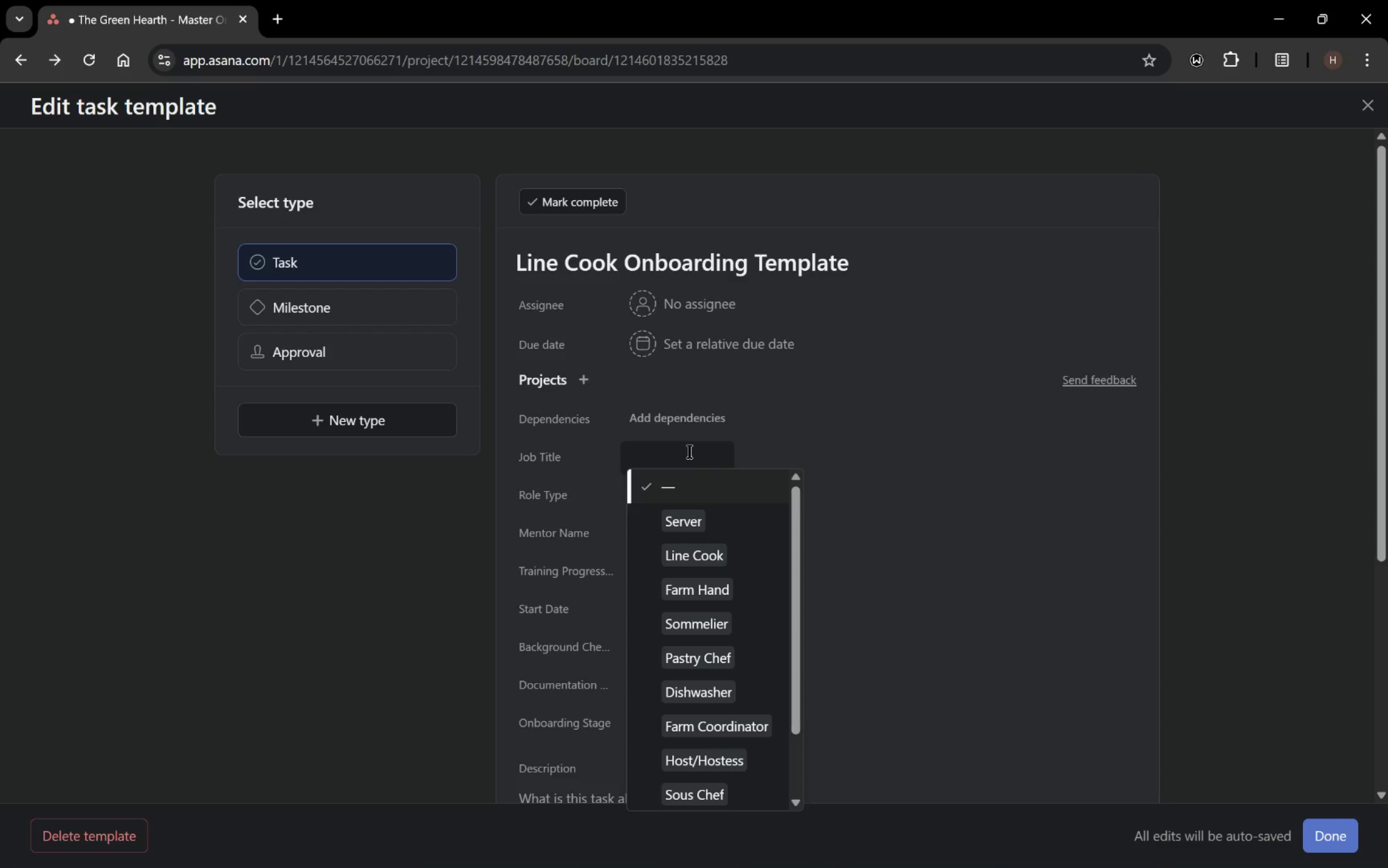 
scroll: coordinate [720, 648], scroll_direction: down, amount: 2.0
 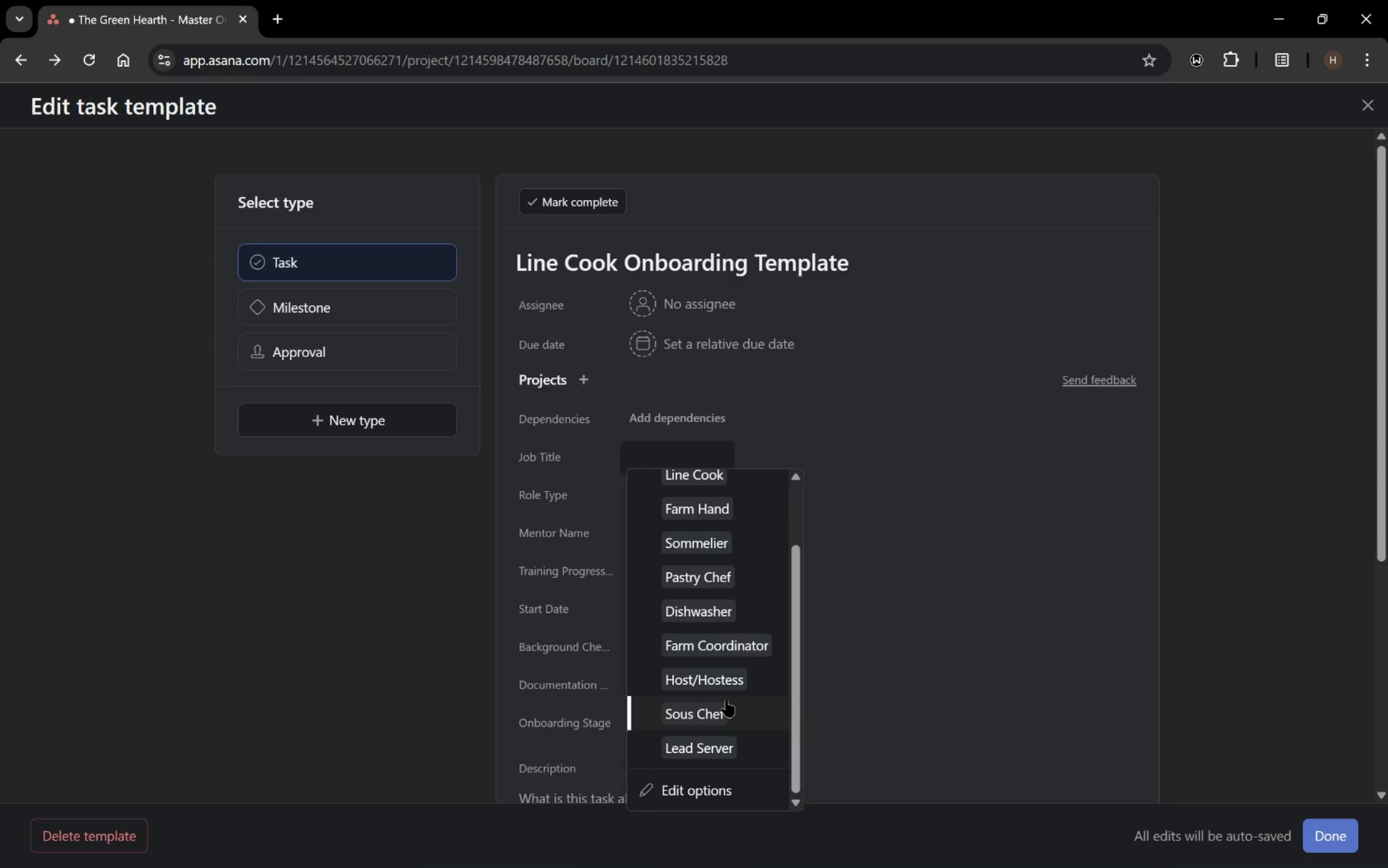 
scroll: coordinate [709, 553], scroll_direction: up, amount: 2.0
 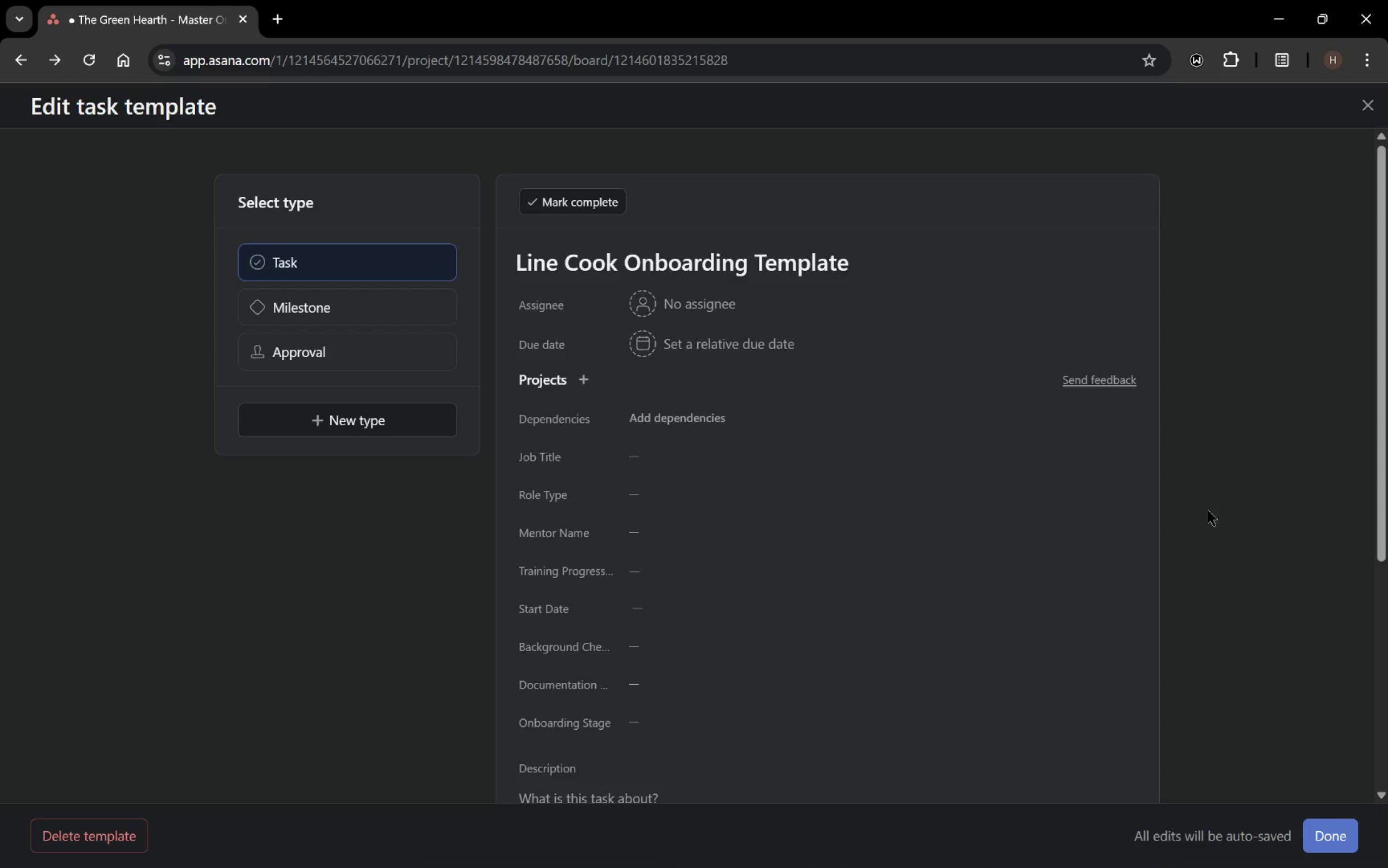 
mouse_move([674, 458])
 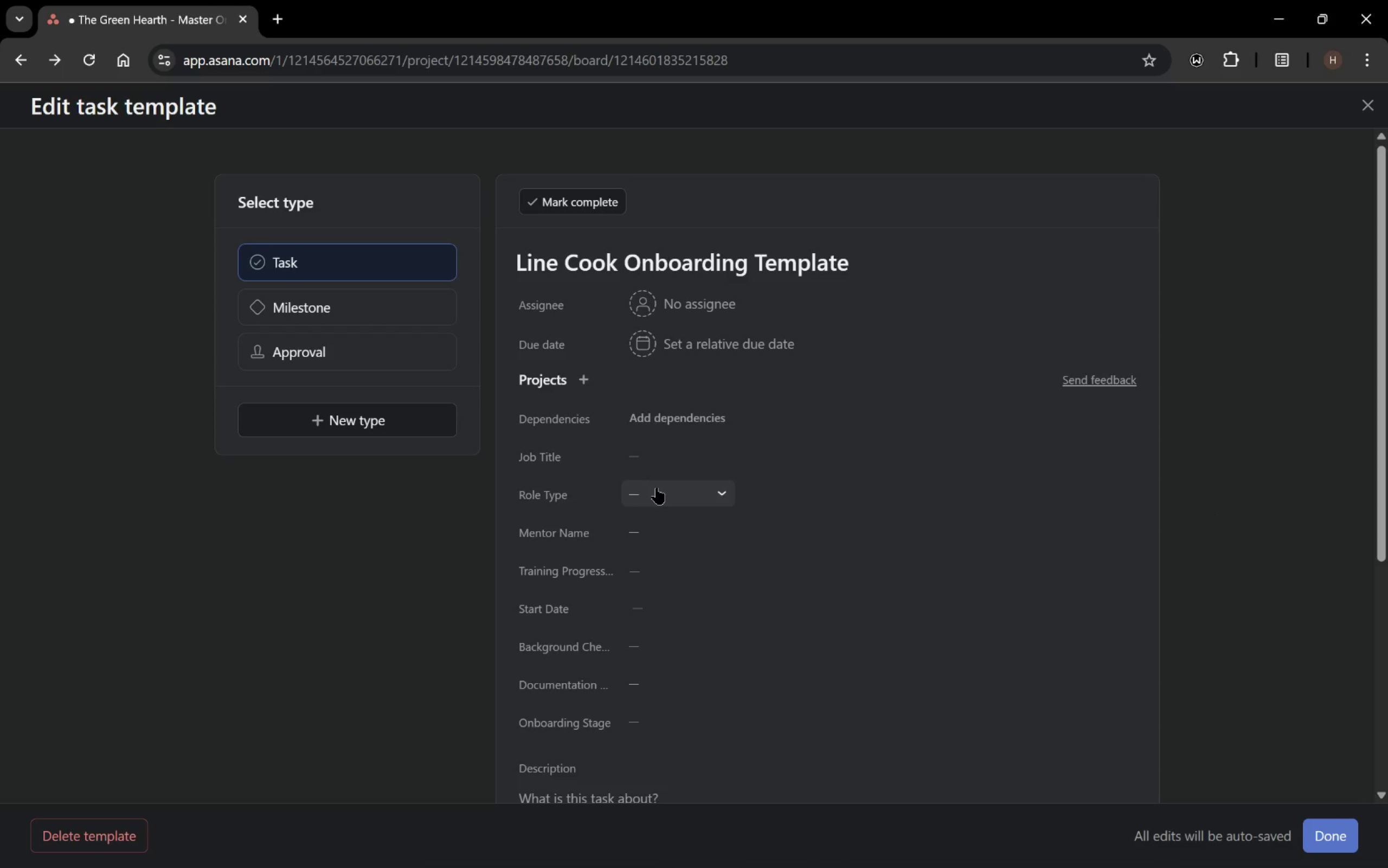 
left_click([657, 487])
 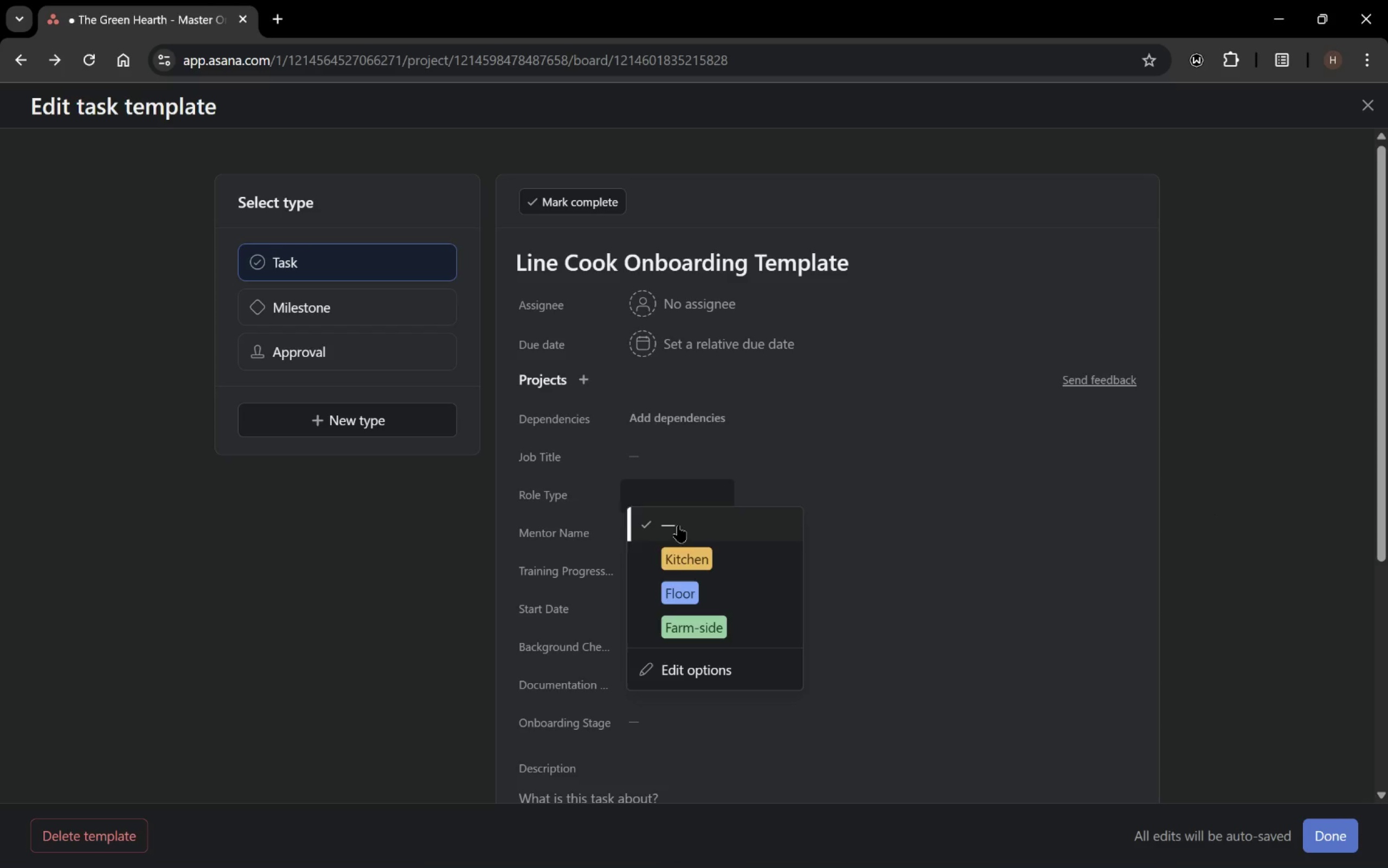 
left_click([690, 558])
 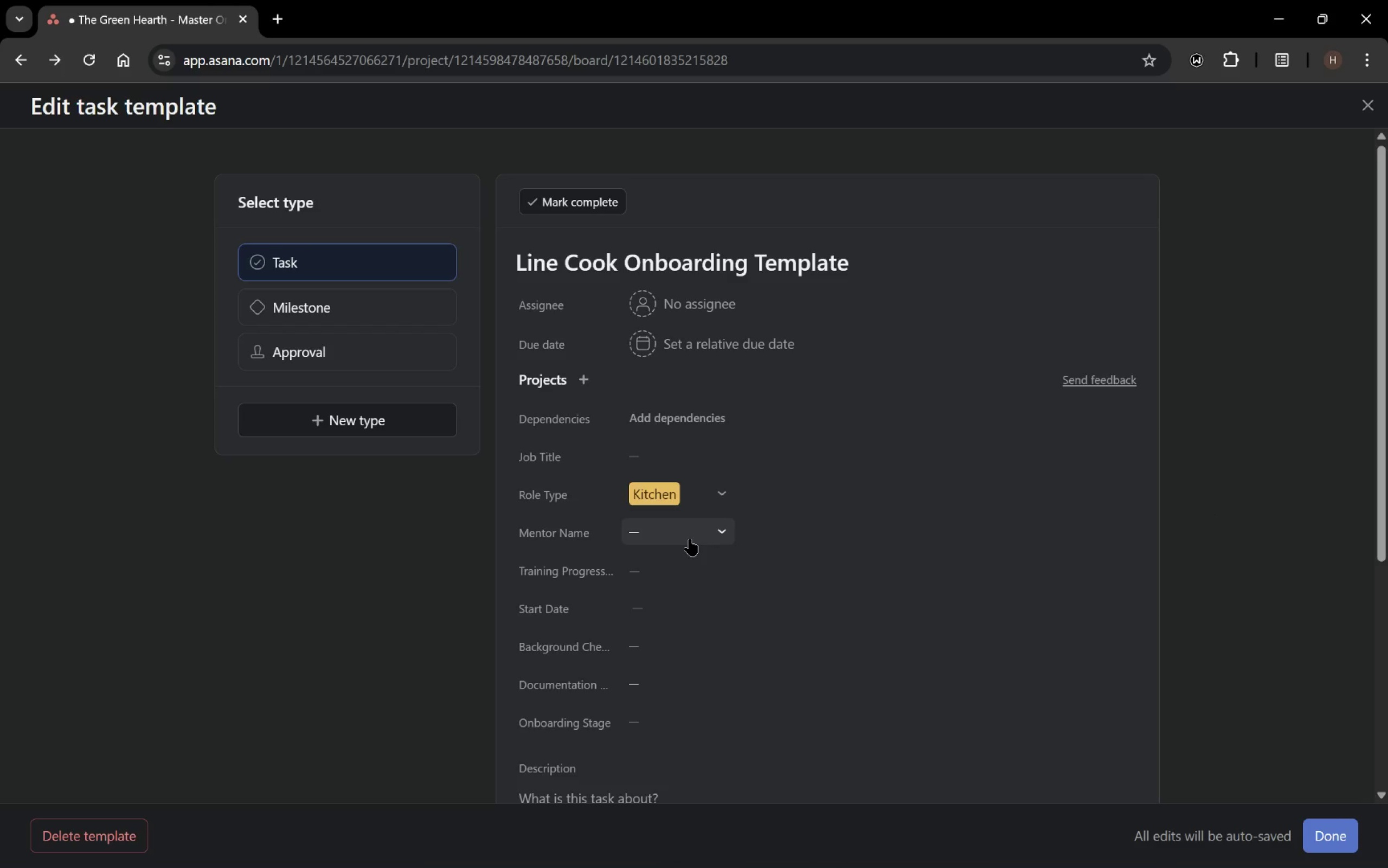 
left_click([689, 449])
 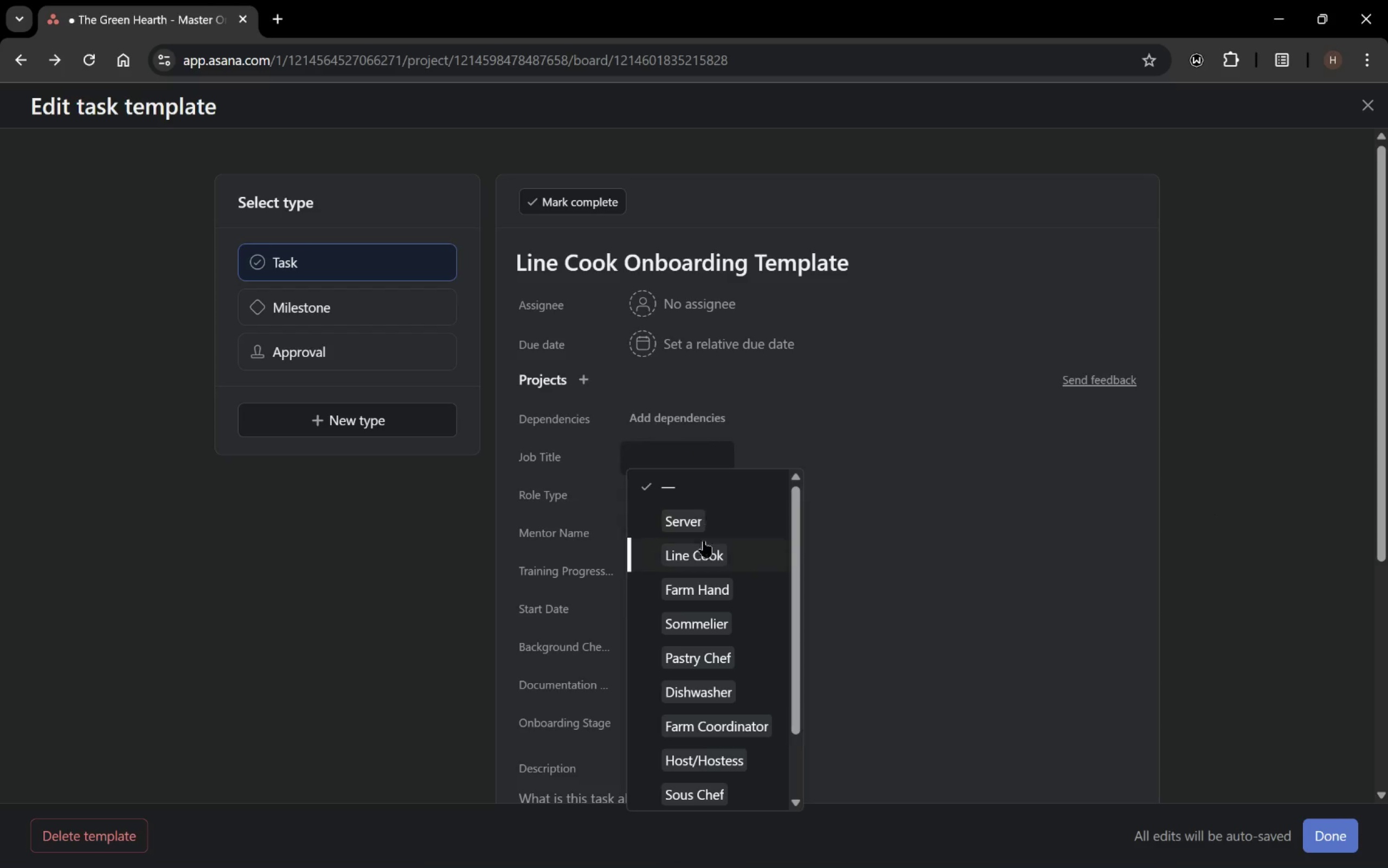 
left_click([705, 552])
 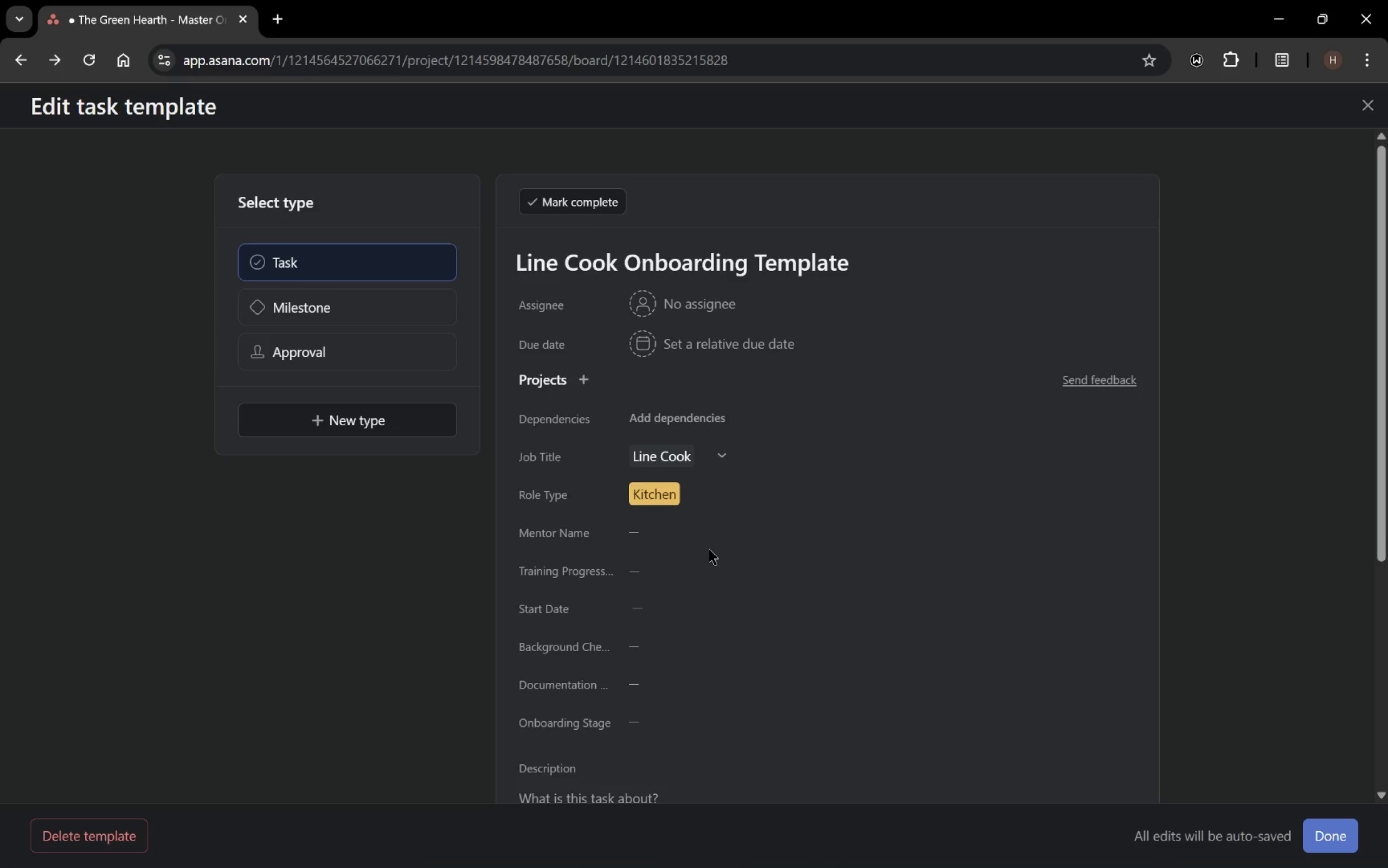 
scroll: coordinate [709, 549], scroll_direction: down, amount: 1.0
 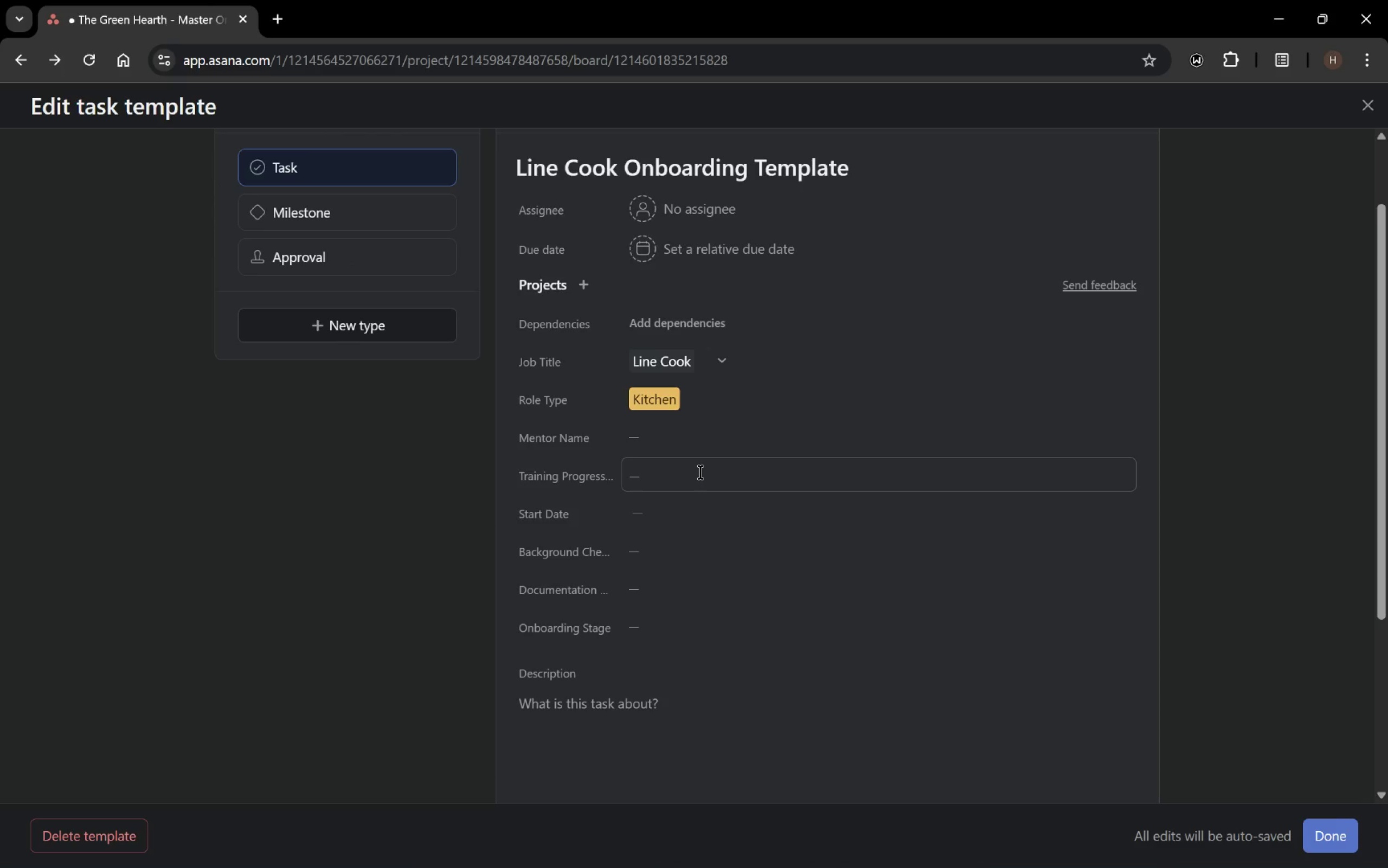 
wait(15.85)
 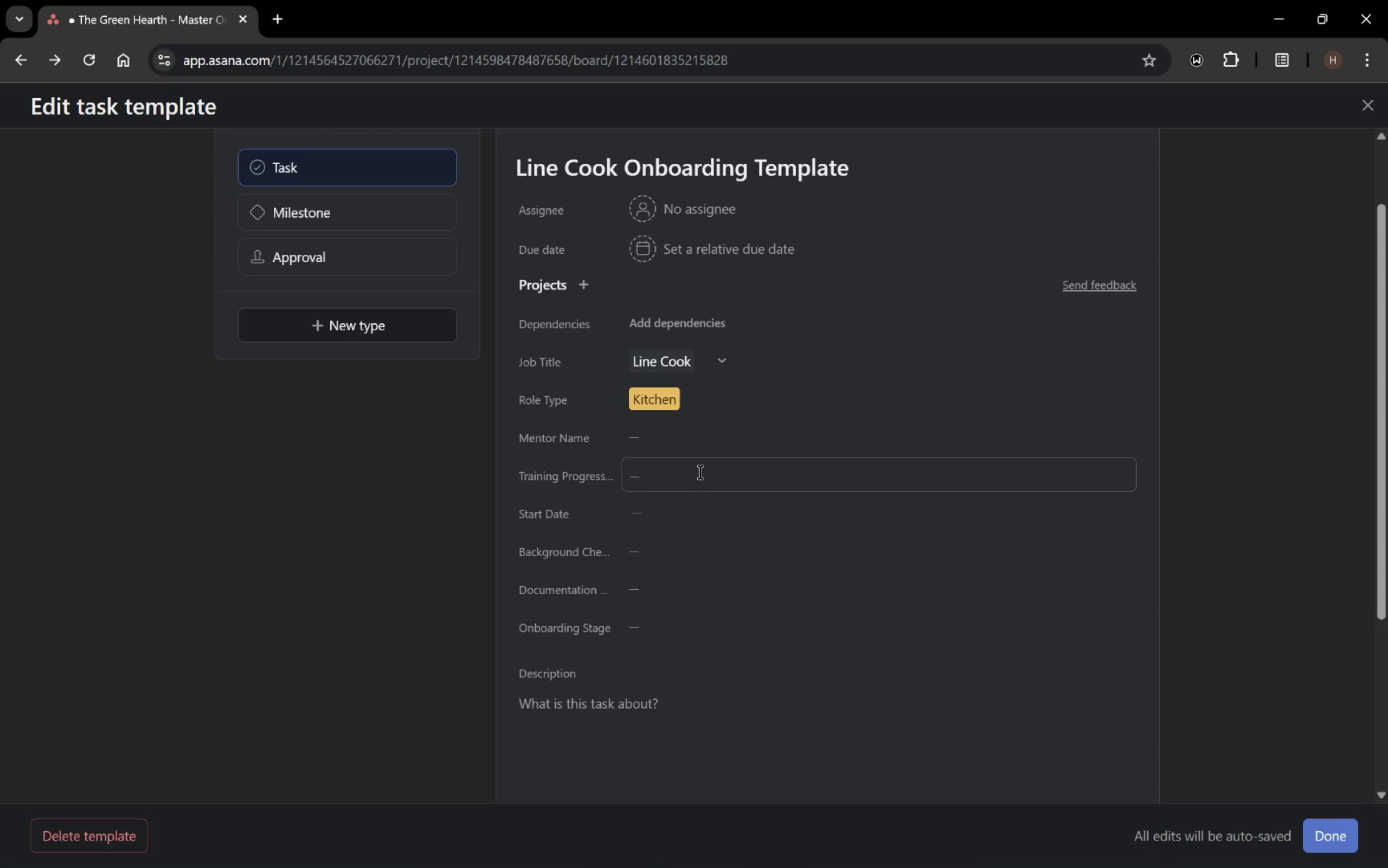 
scroll: coordinate [684, 407], scroll_direction: up, amount: 2.0
 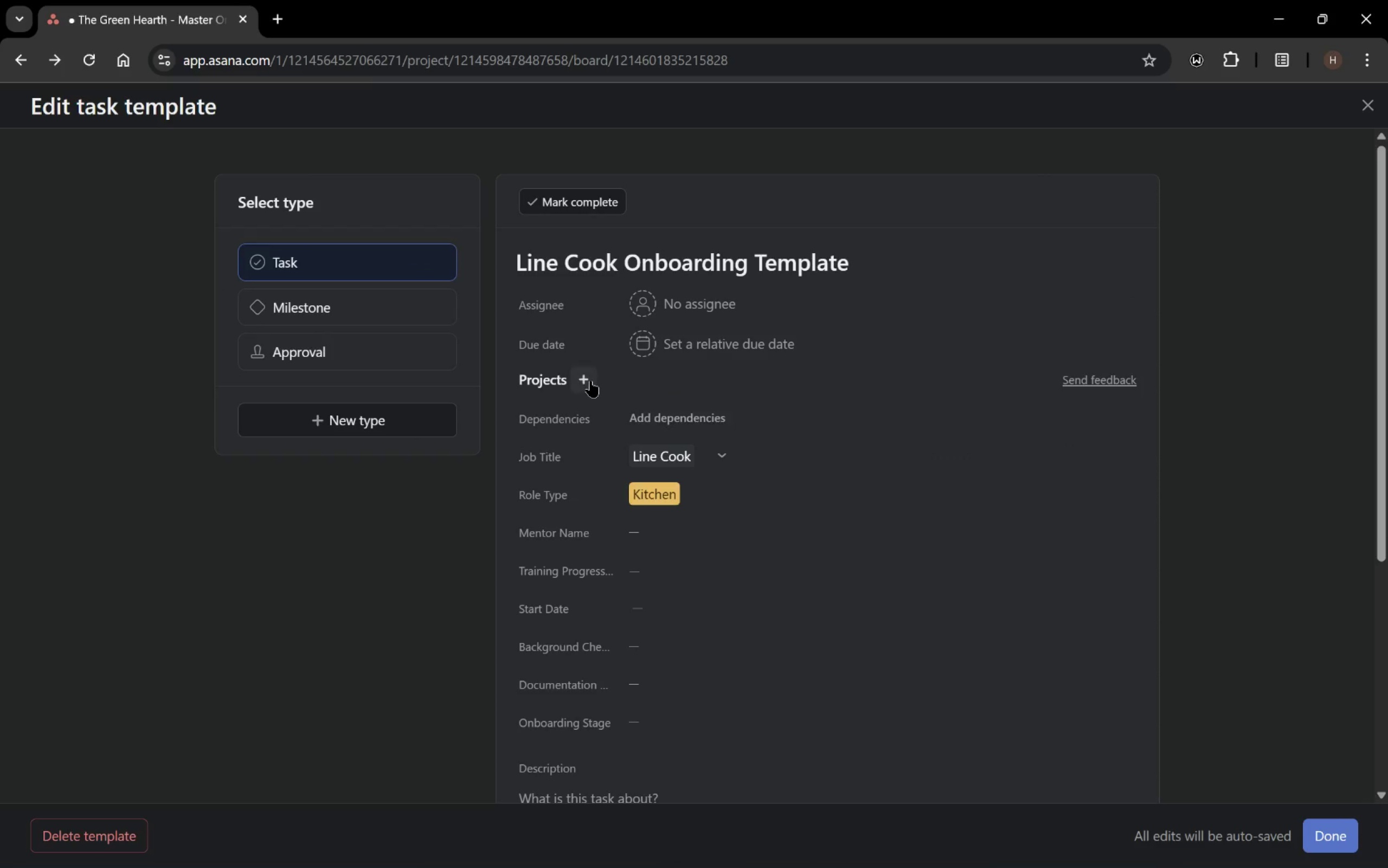 
left_click([586, 380])
 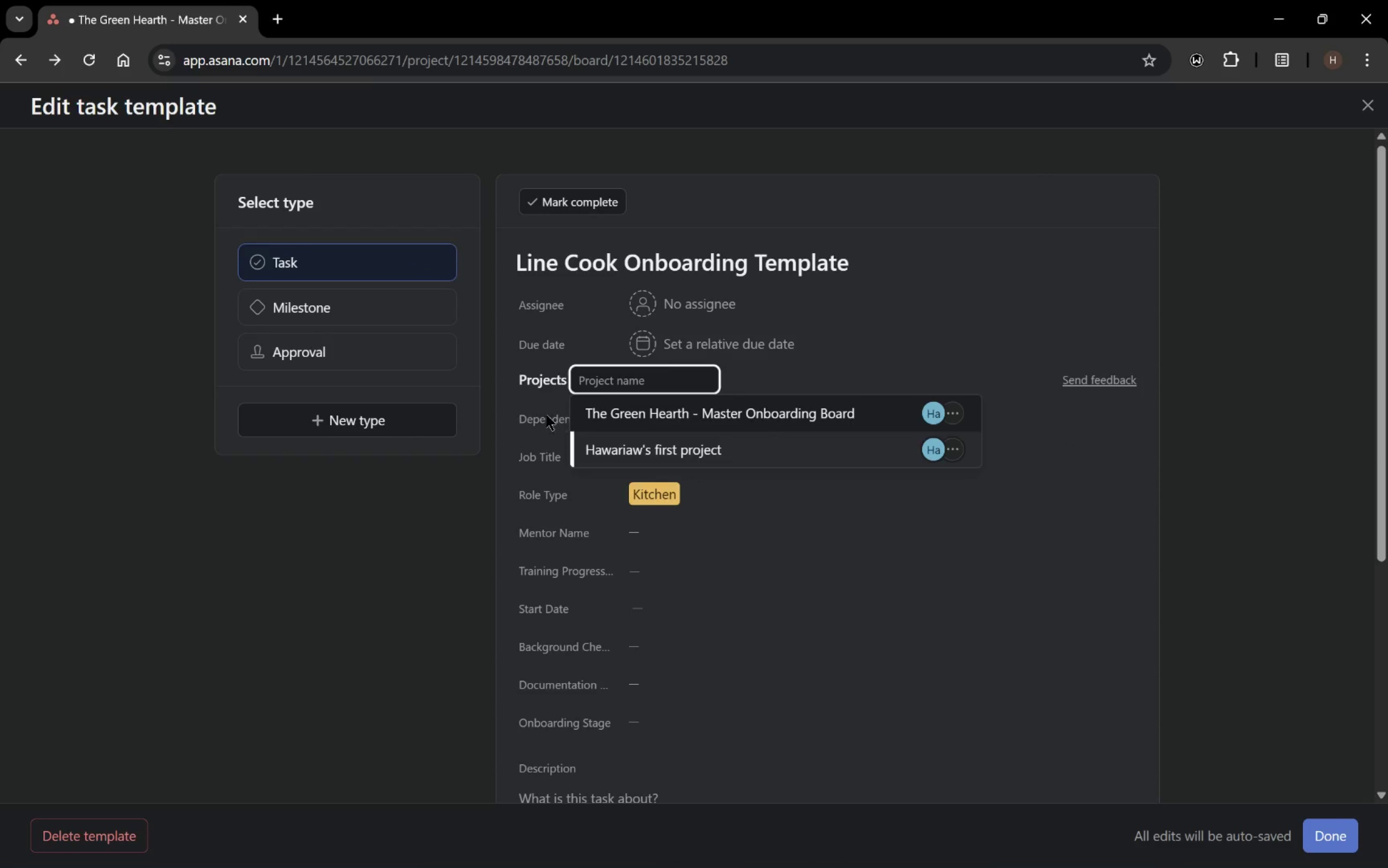 
left_click([484, 388])
 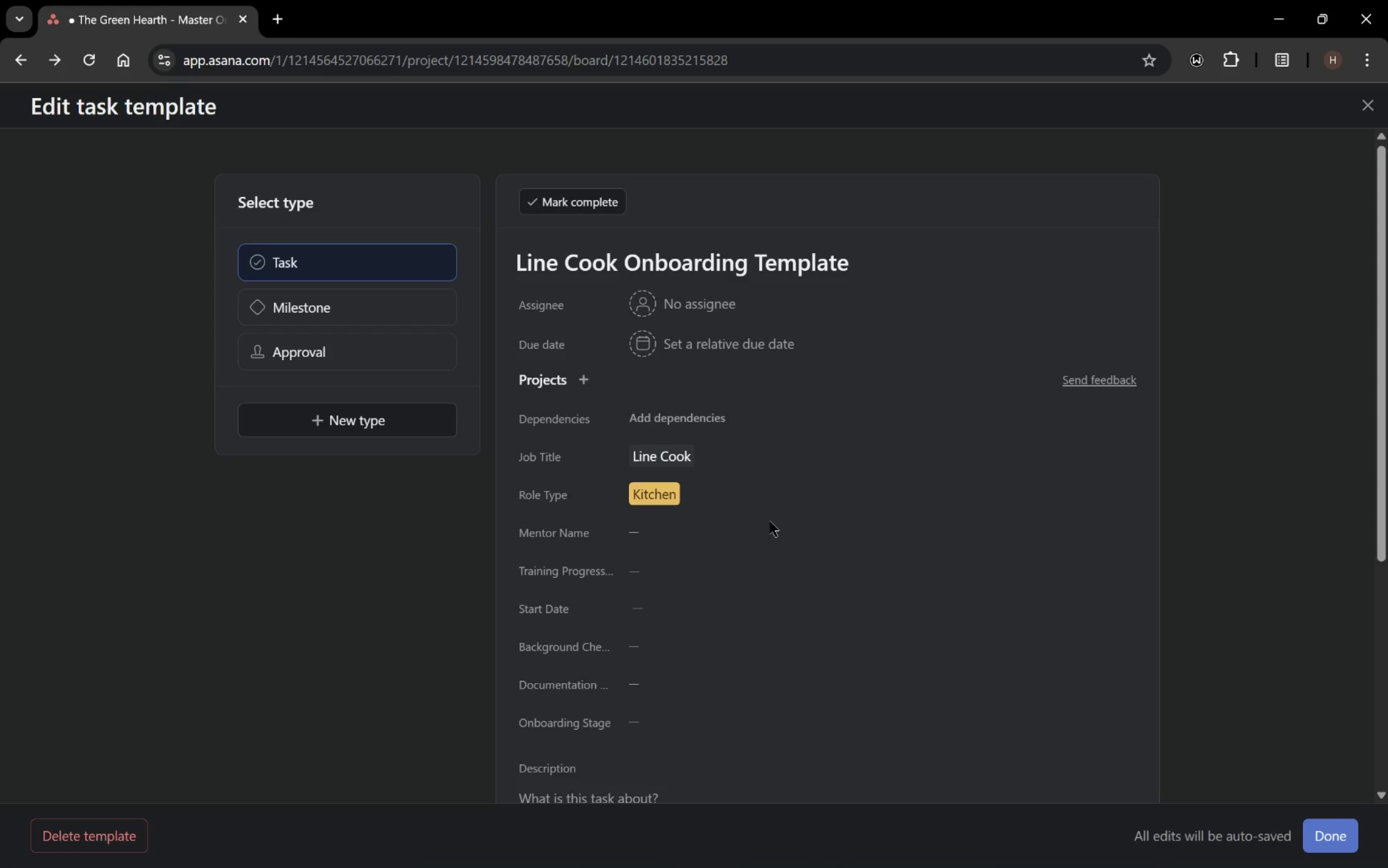 
wait(52.91)
 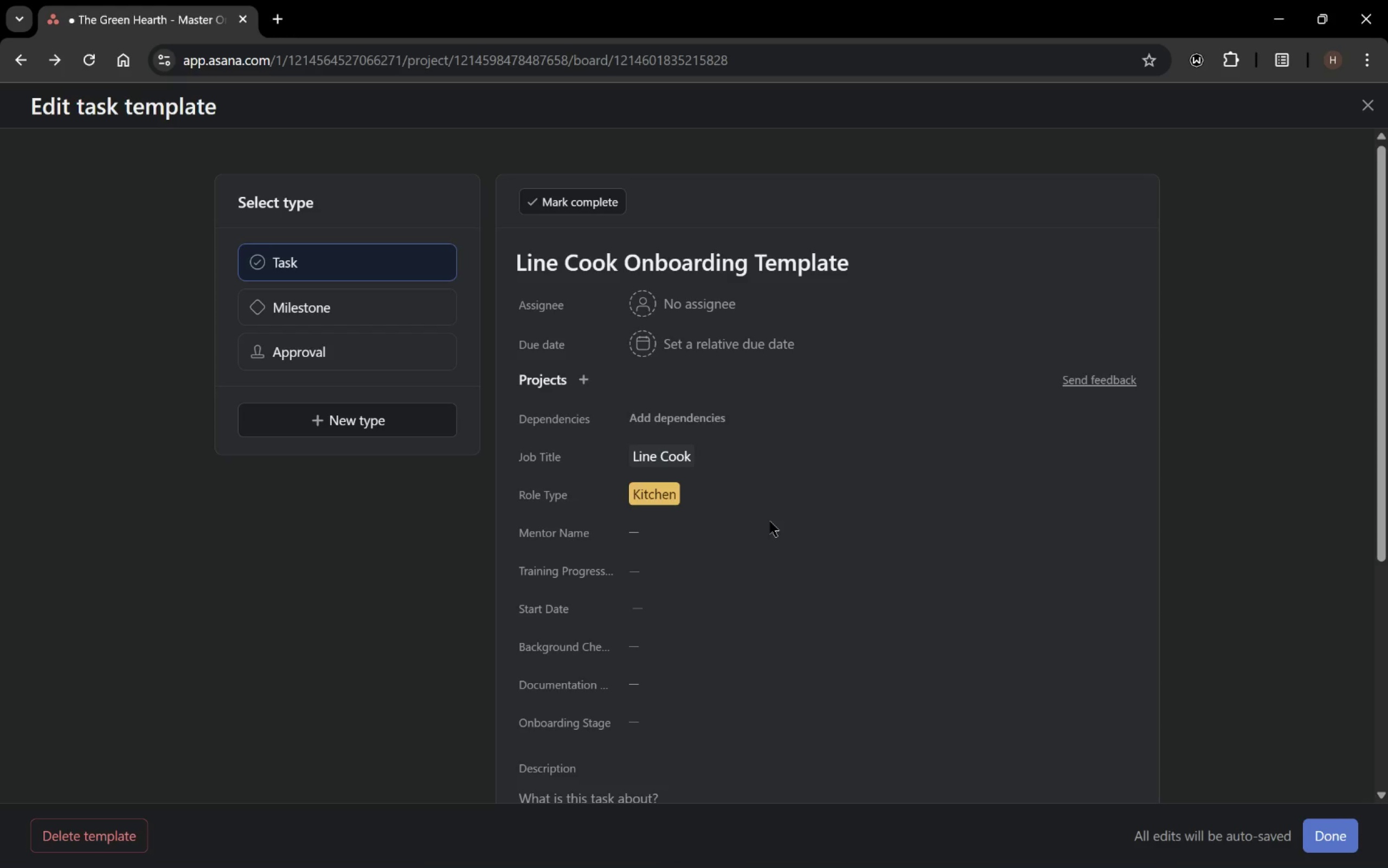 
scroll: coordinate [754, 471], scroll_direction: down, amount: 2.0
 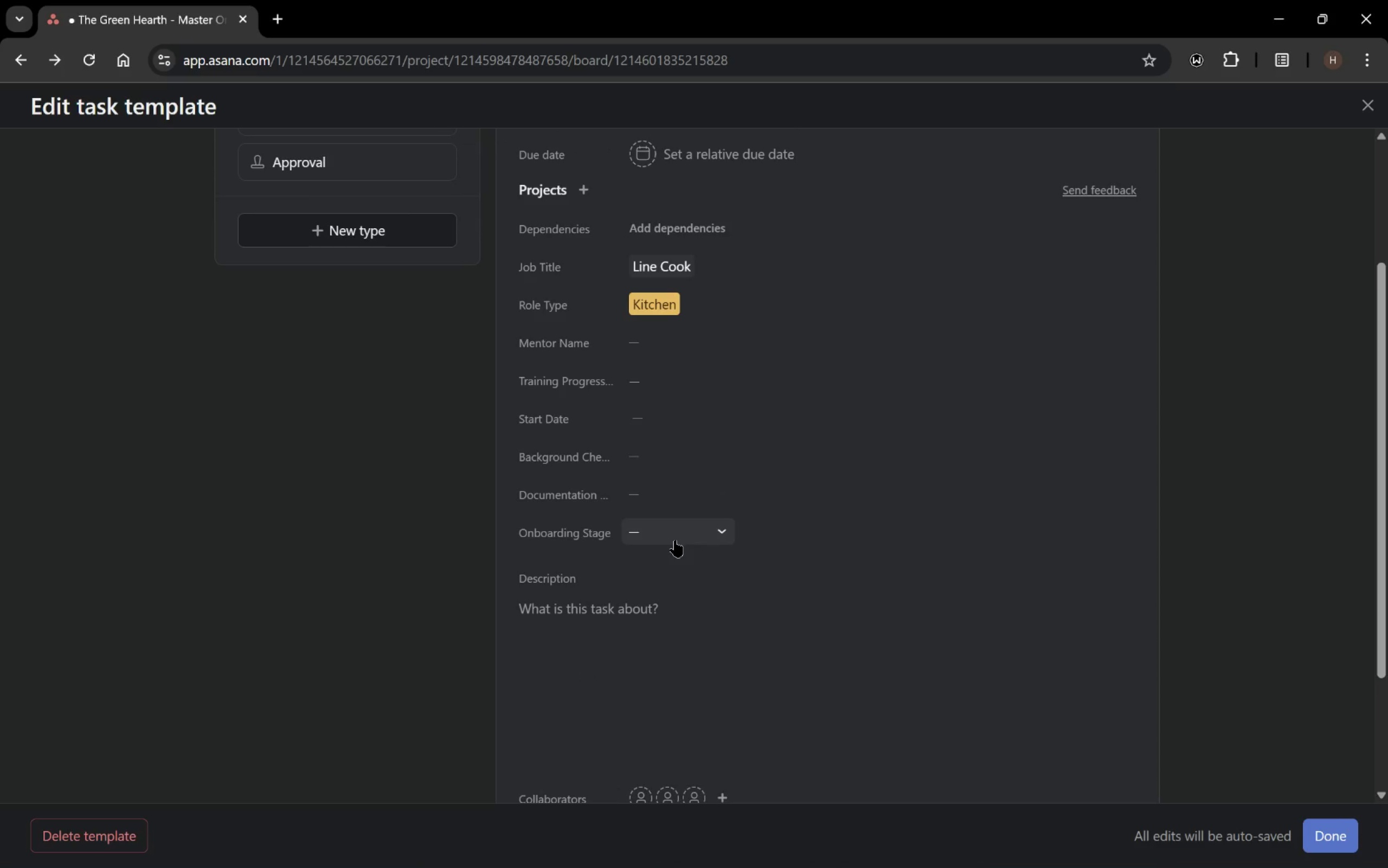 
left_click([680, 538])
 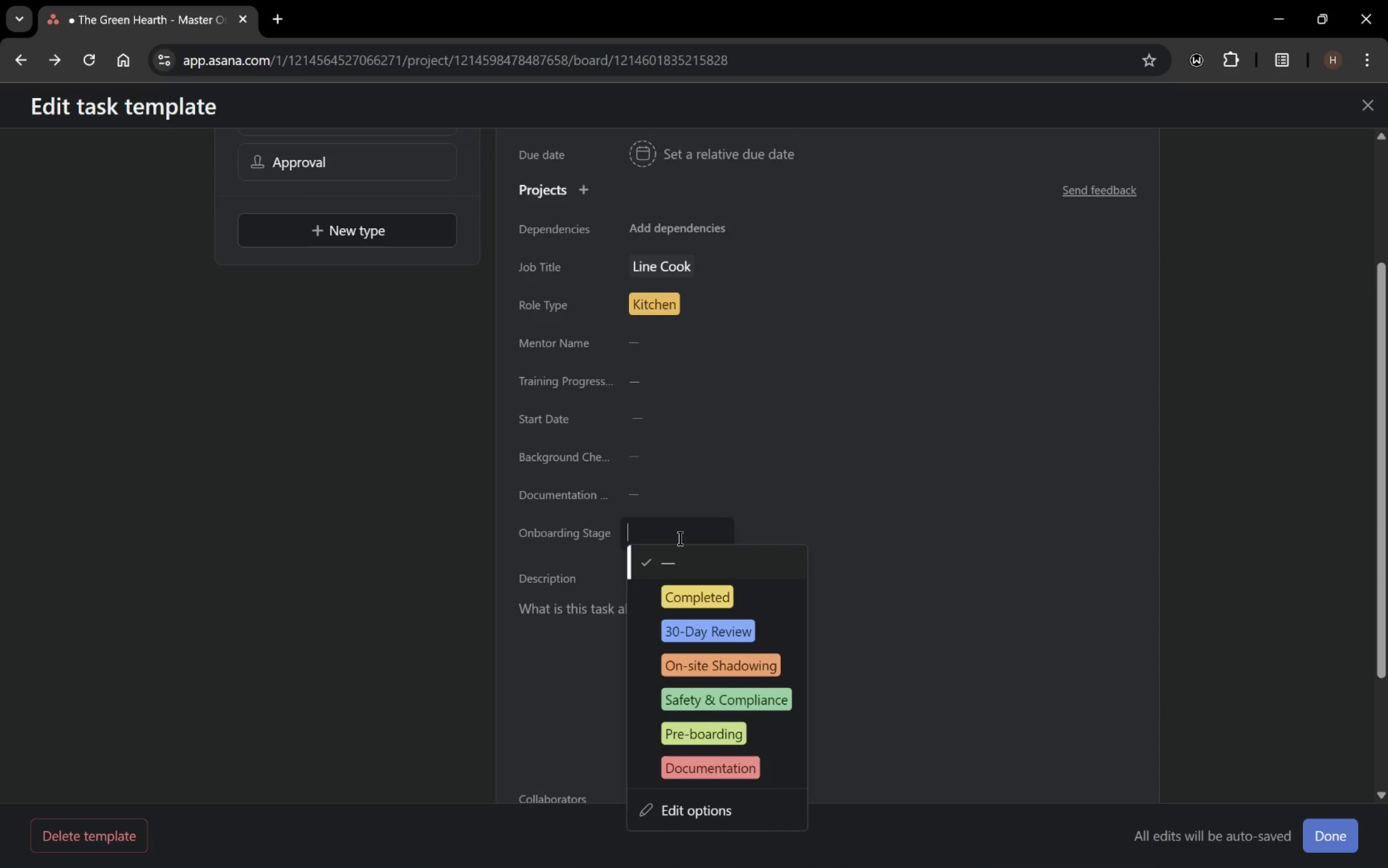 
left_click([680, 538])
 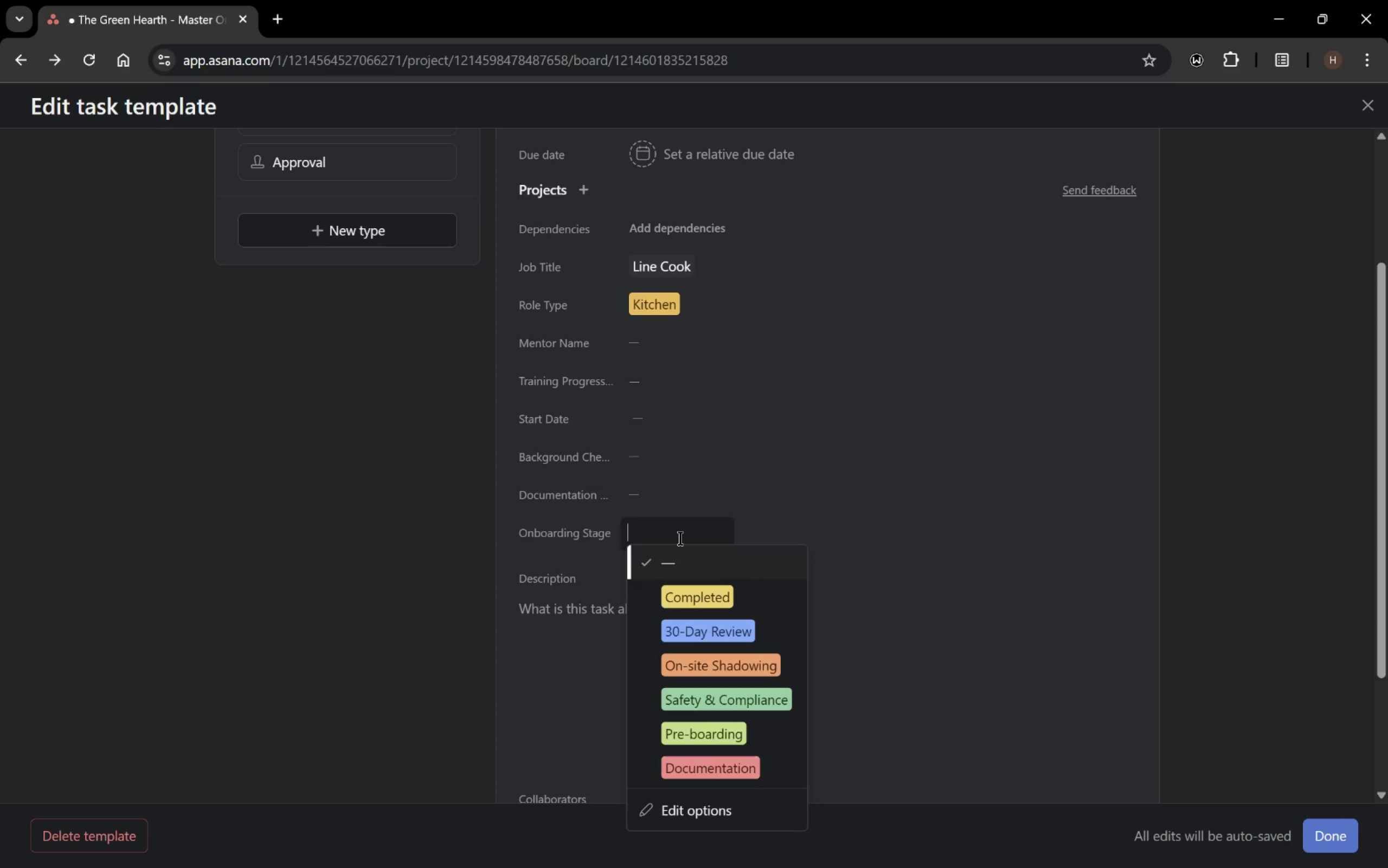 
wait(18.25)
 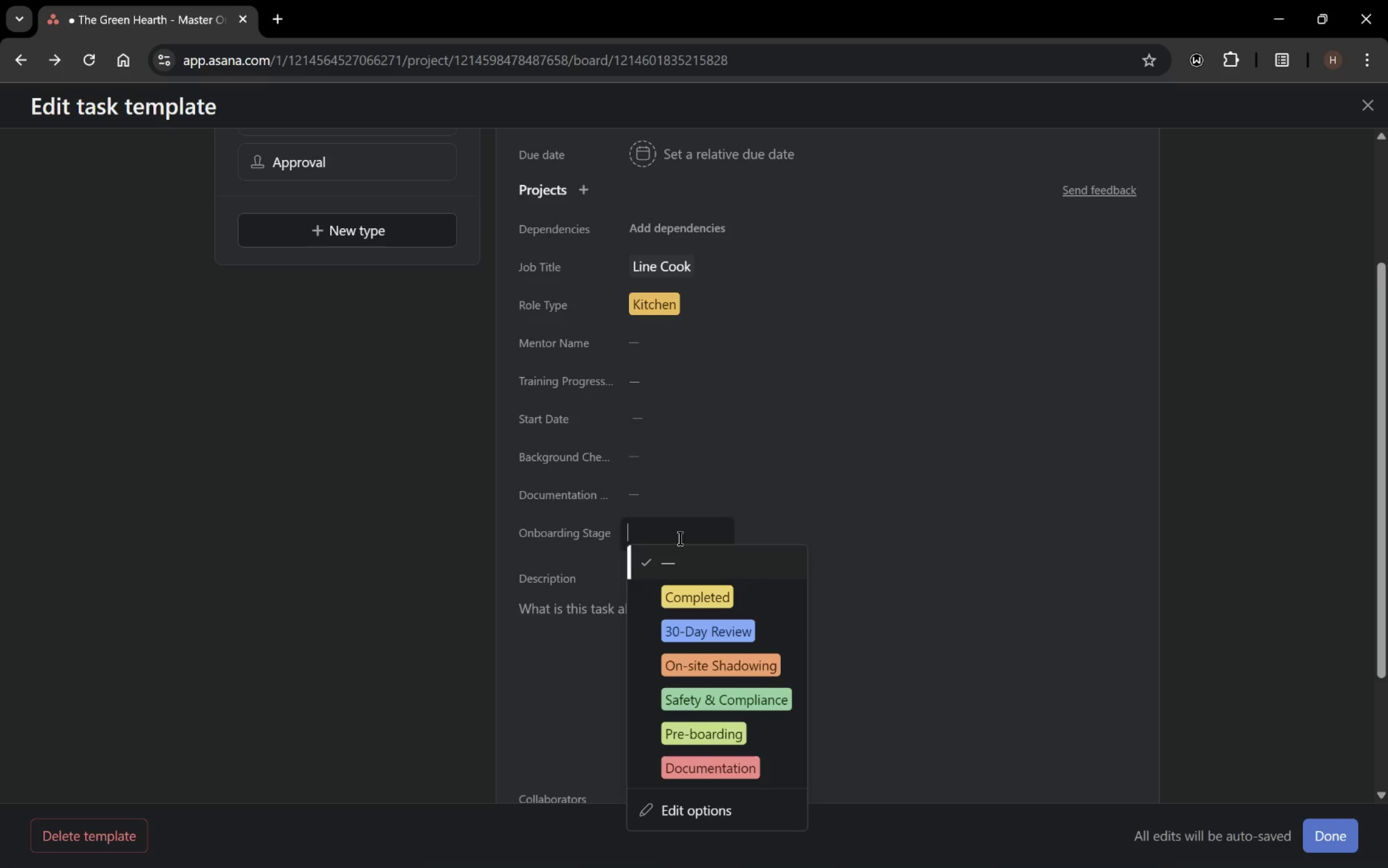 
left_click([661, 386])
 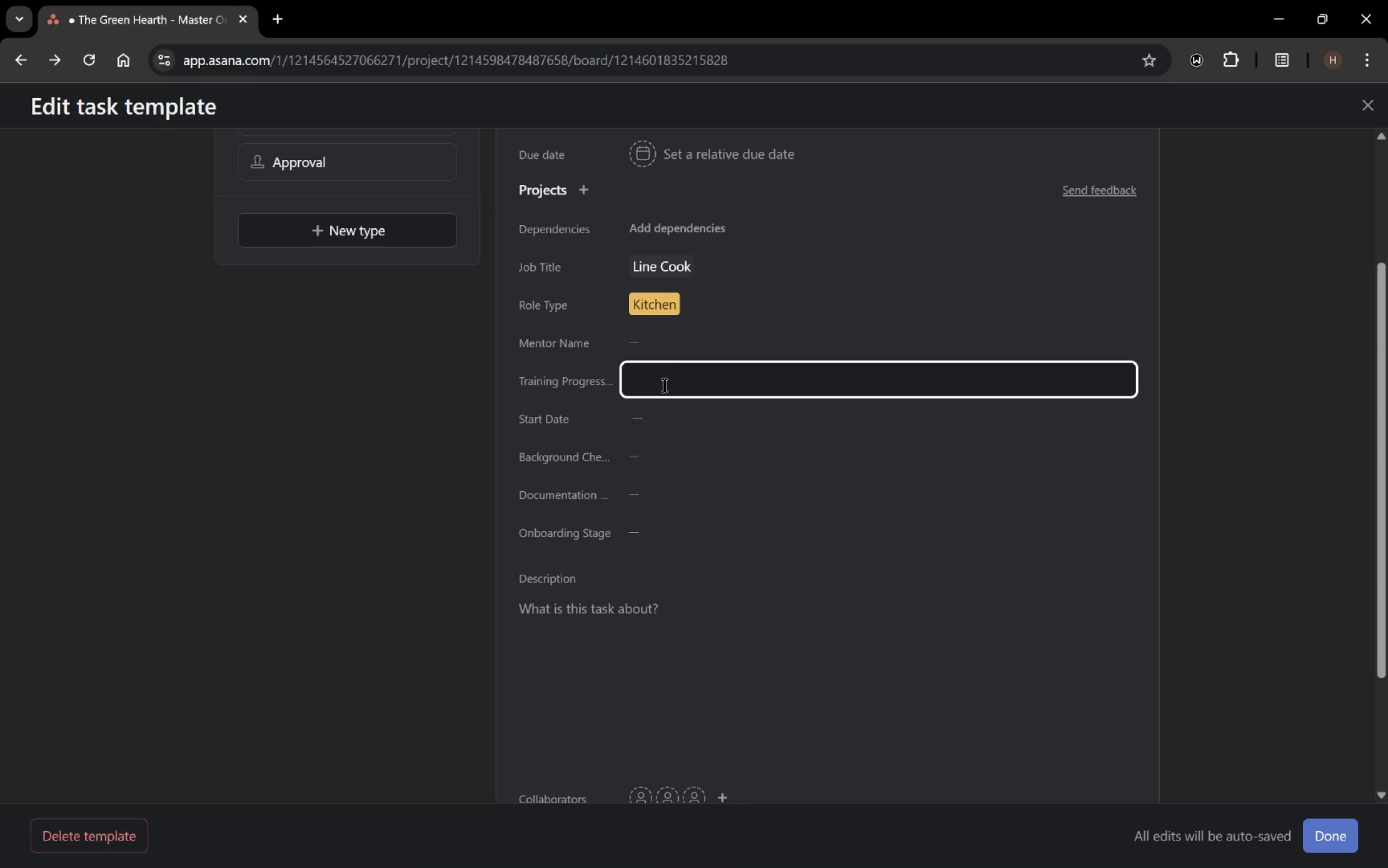 
key(Numpad0)
 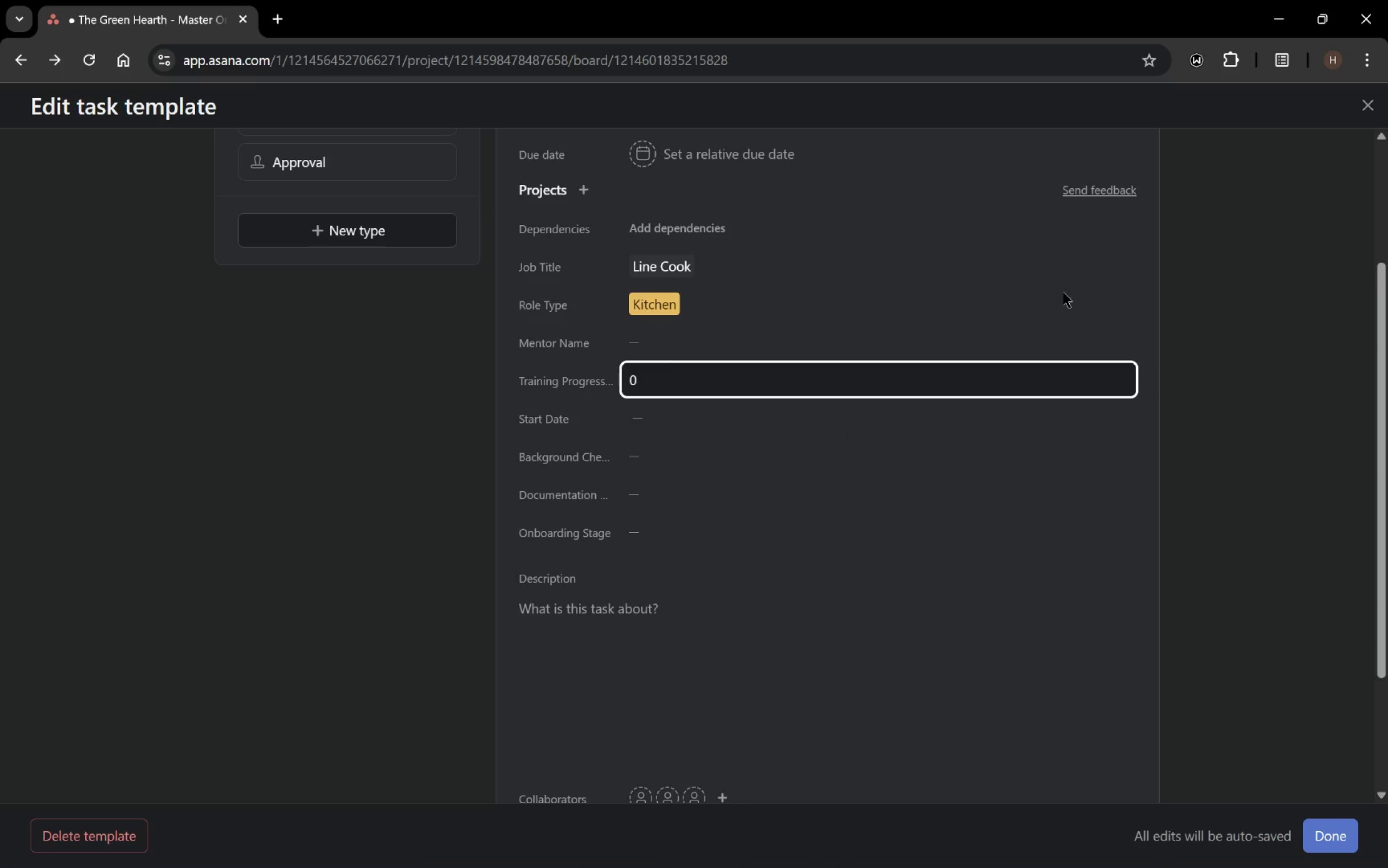 
left_click([1280, 340])
 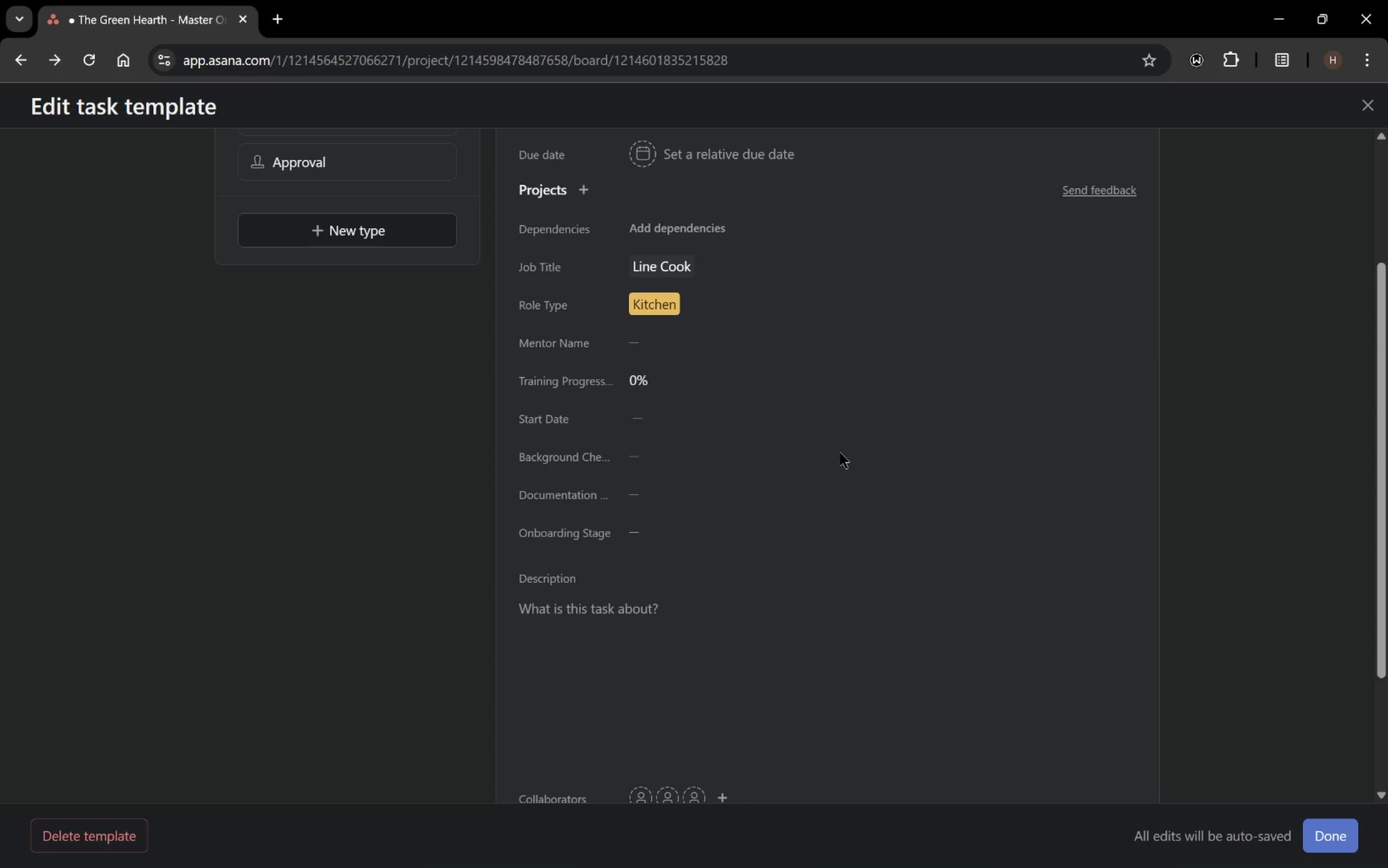 
scroll: coordinate [593, 634], scroll_direction: down, amount: 3.0
 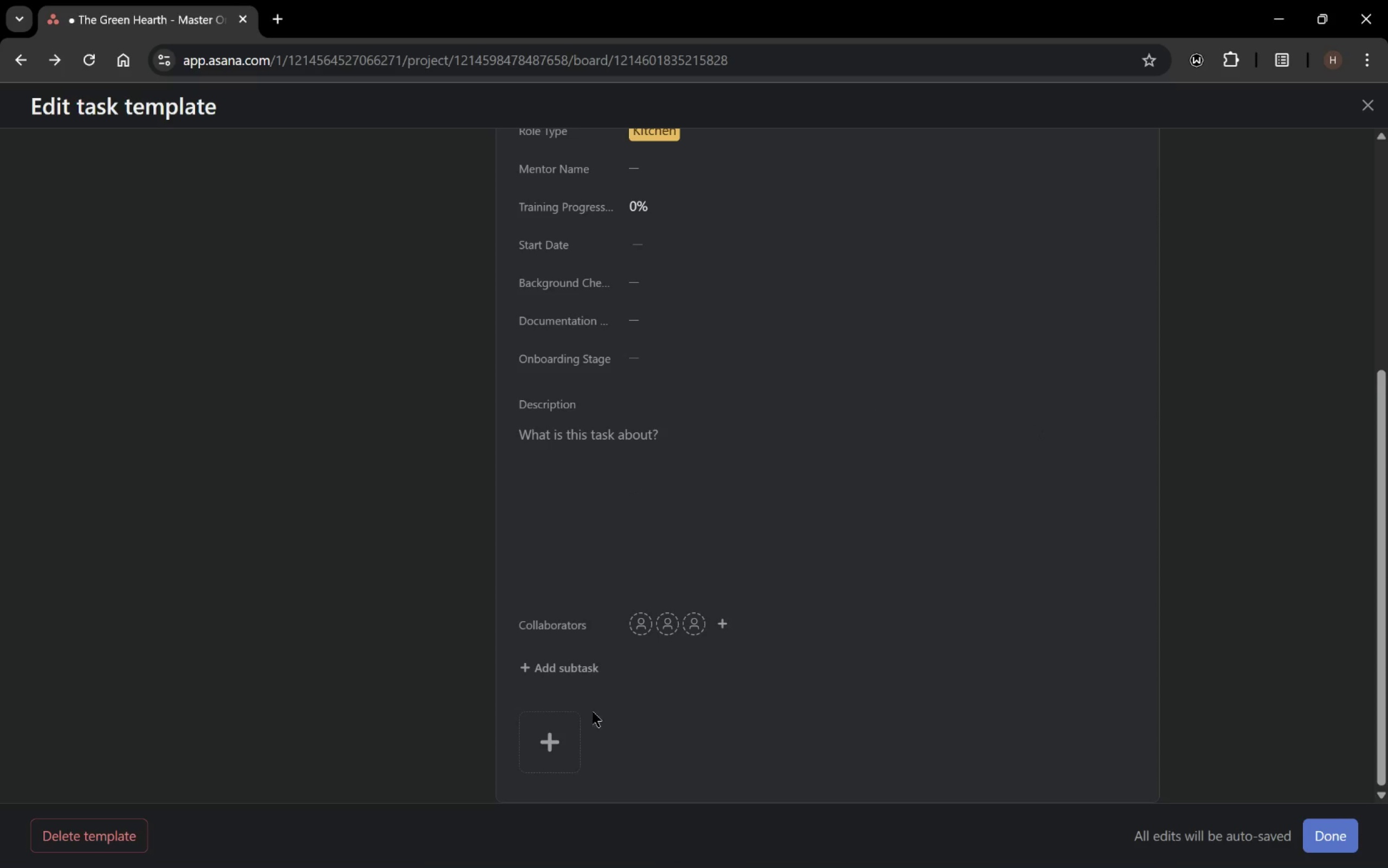 
left_click([564, 673])
 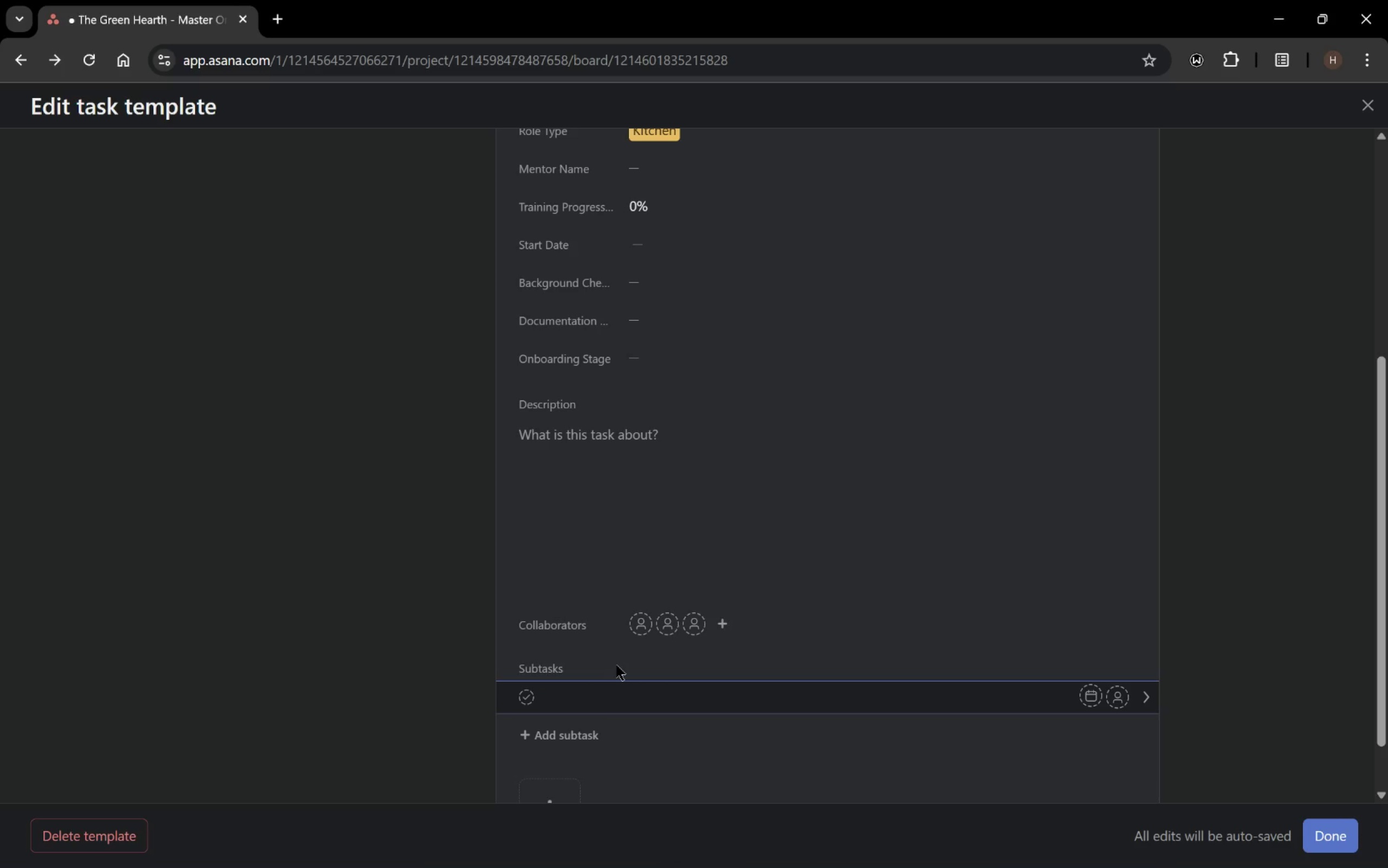 
wait(9.23)
 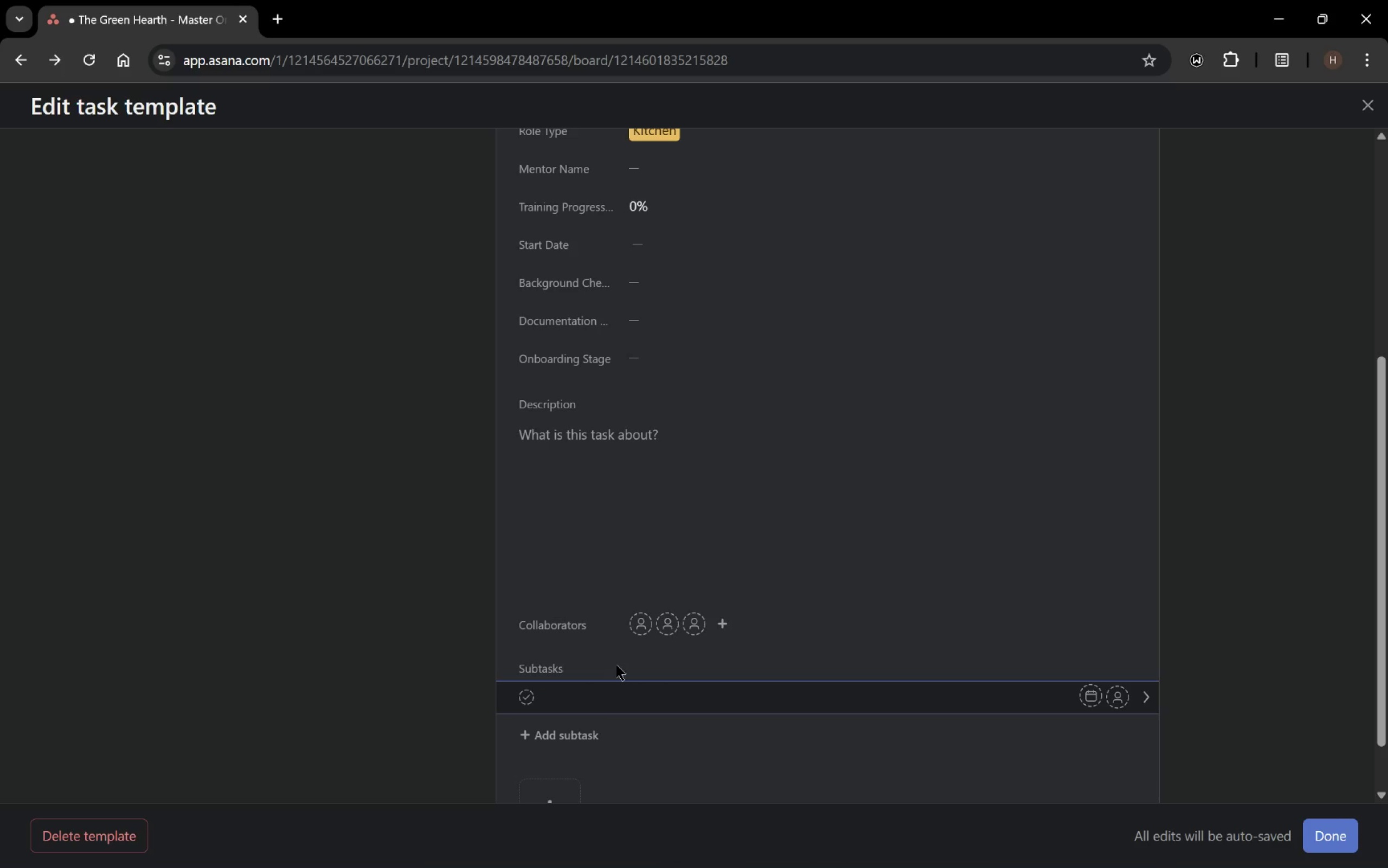 
type(Complete)
 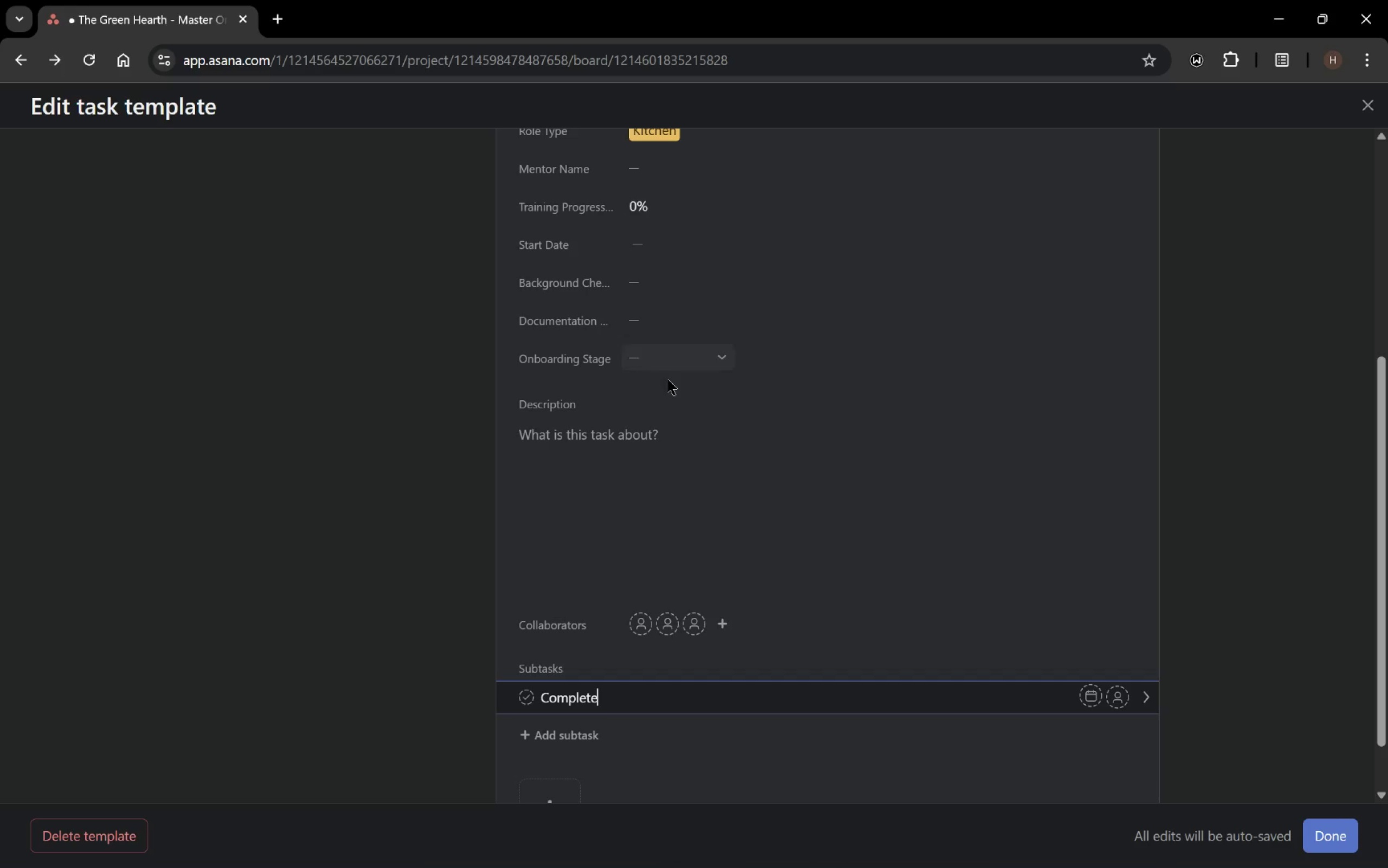 
wait(6.22)
 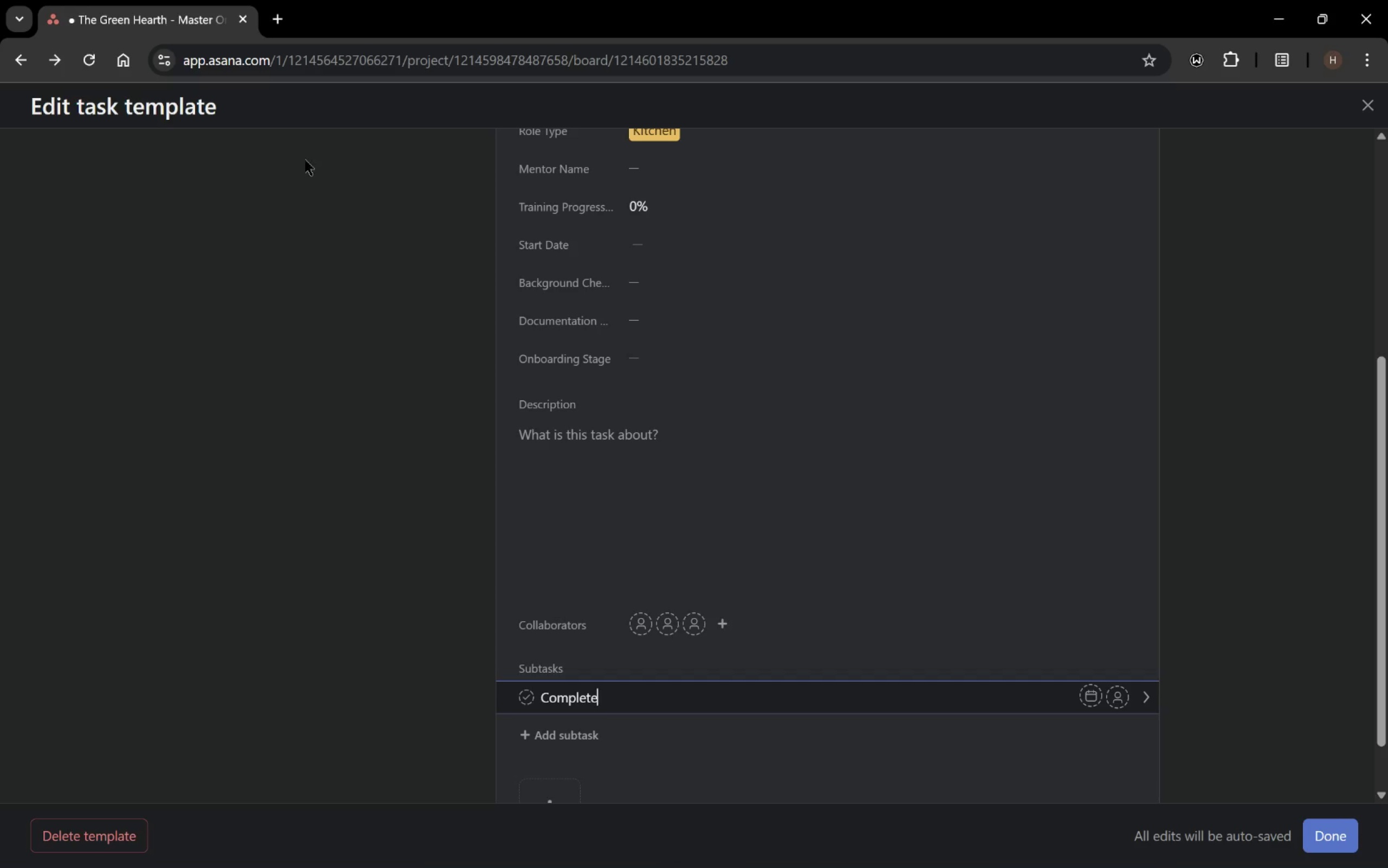 
type( I-9 and payroll dou)
key(Backspace)
type(cumentation)
 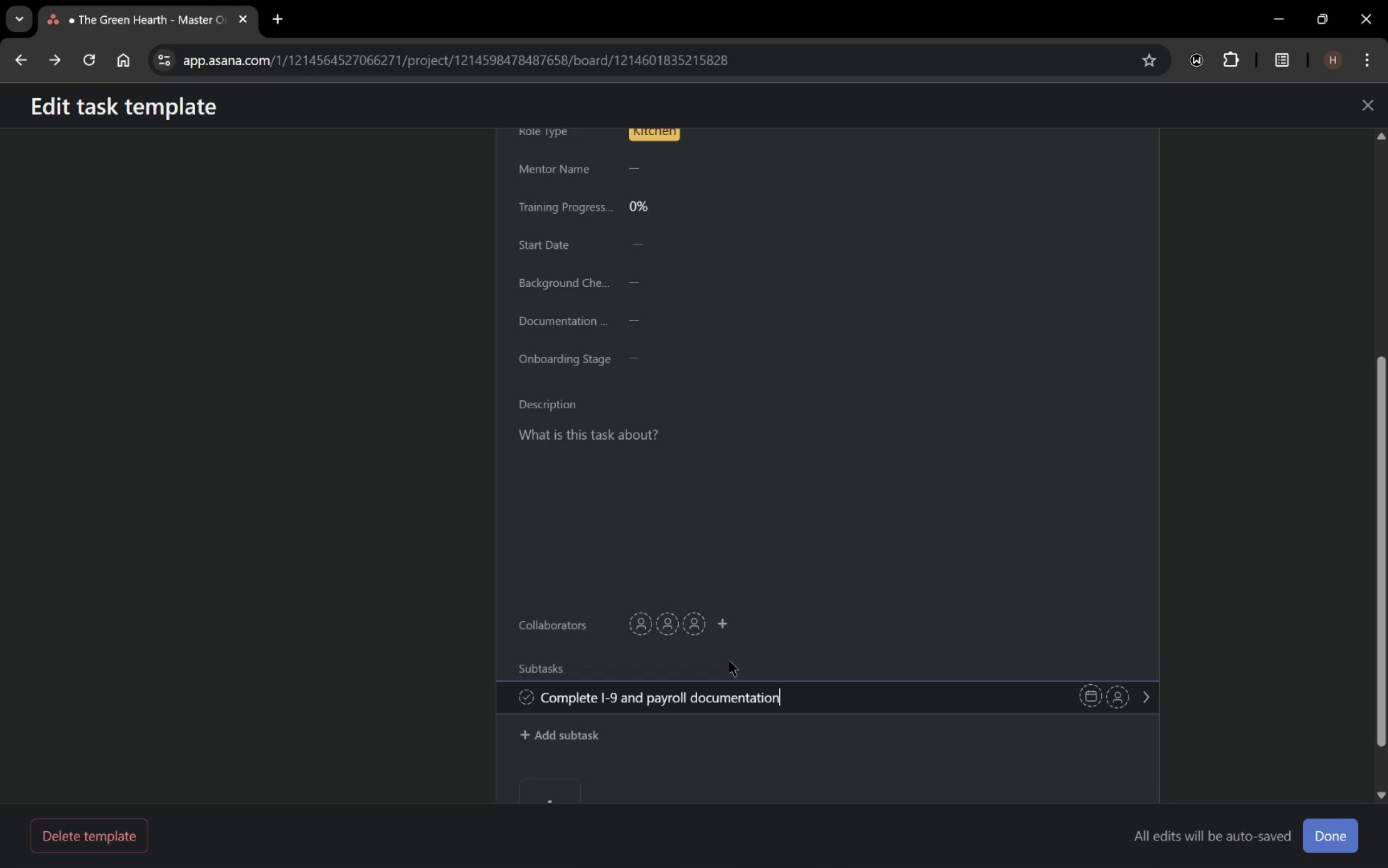 
key(Enter)
 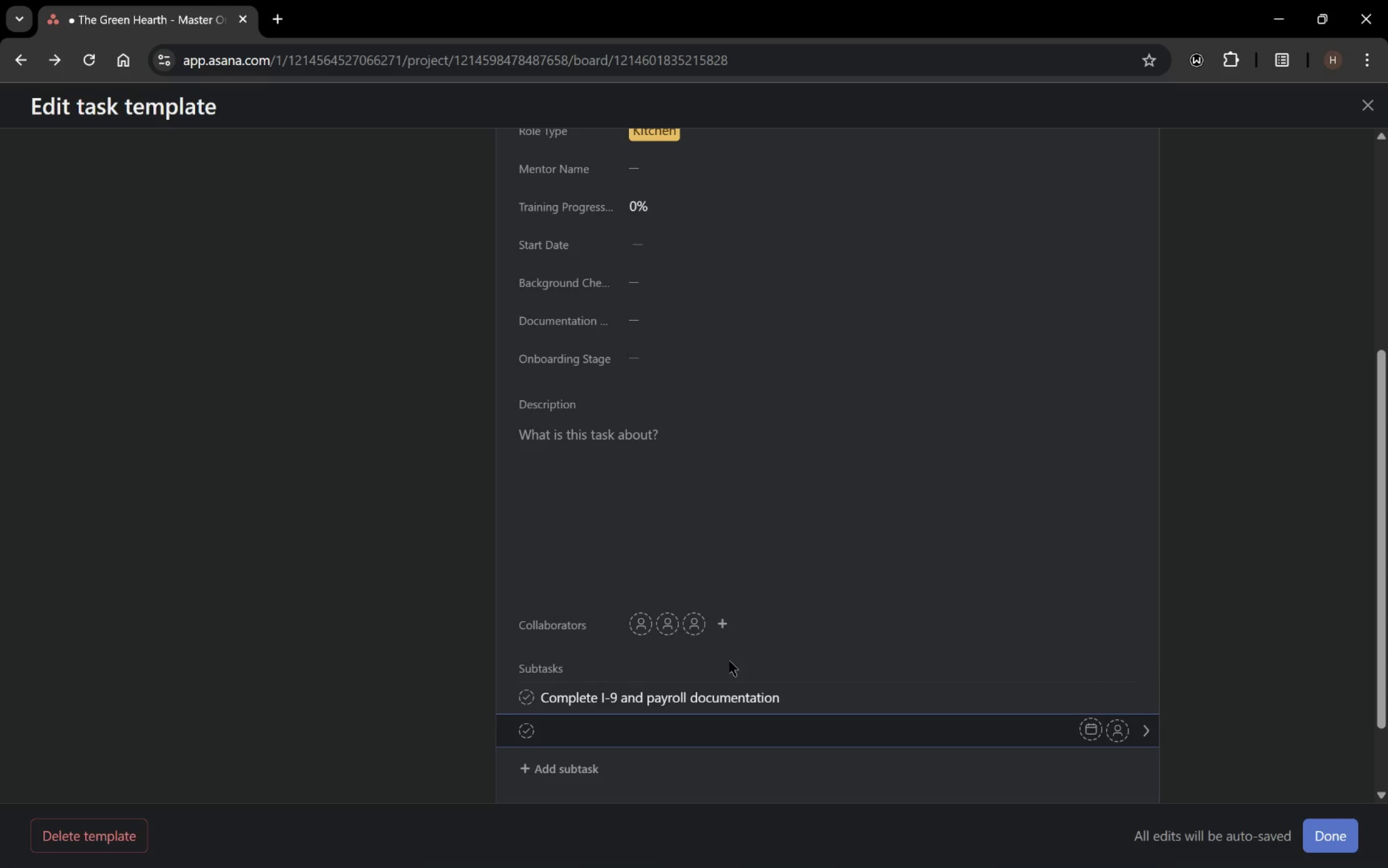 
type(Review kitchen saftey poli)
key(Backspace)
key(Backspace)
key(Backspace)
key(Backspace)
key(Backspace)
key(Backspace)
key(Backspace)
key(Backspace)
key(Backspace)
type(fety policy)
 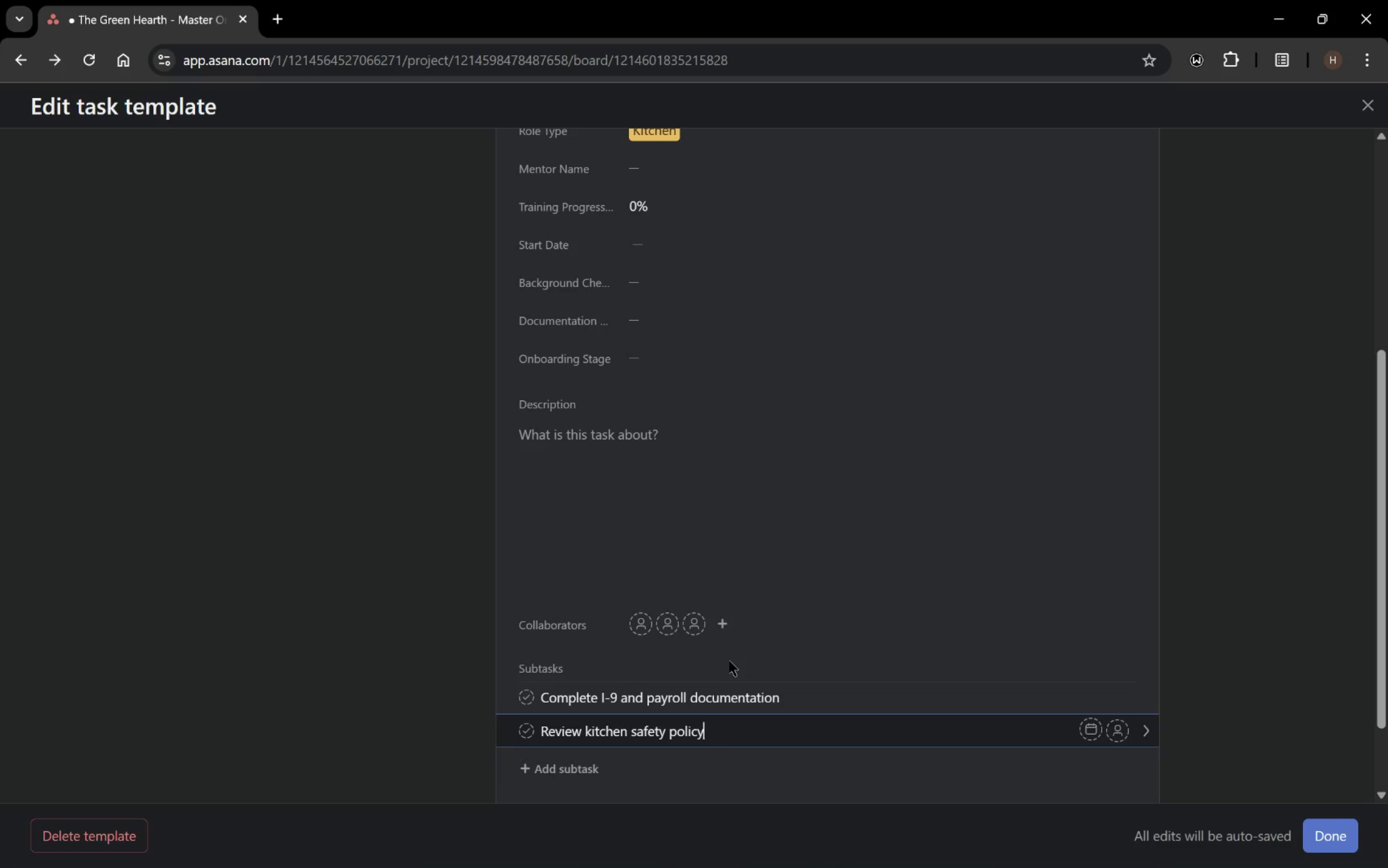 
key(Enter)
 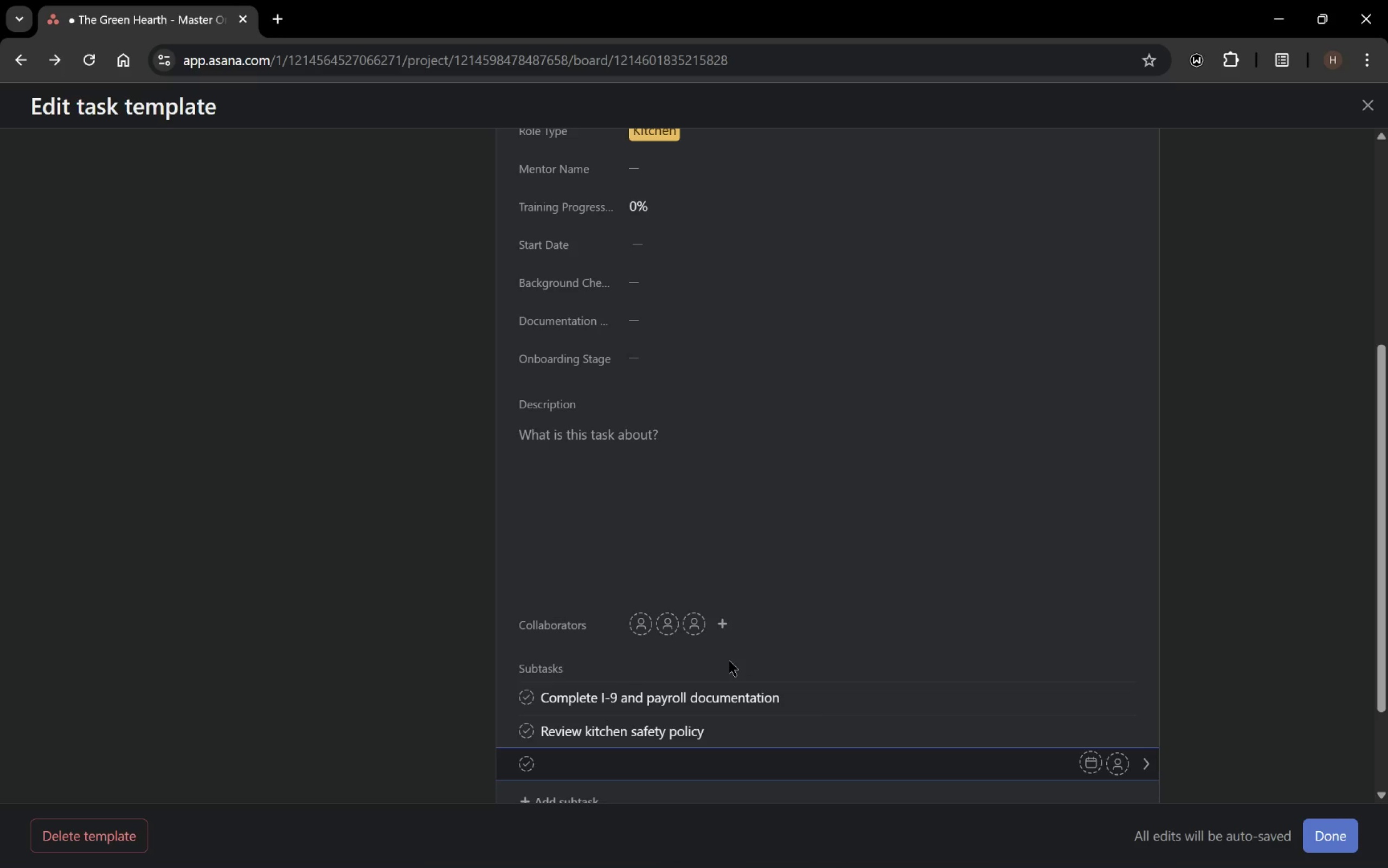 
type(Knife skills assessment)
 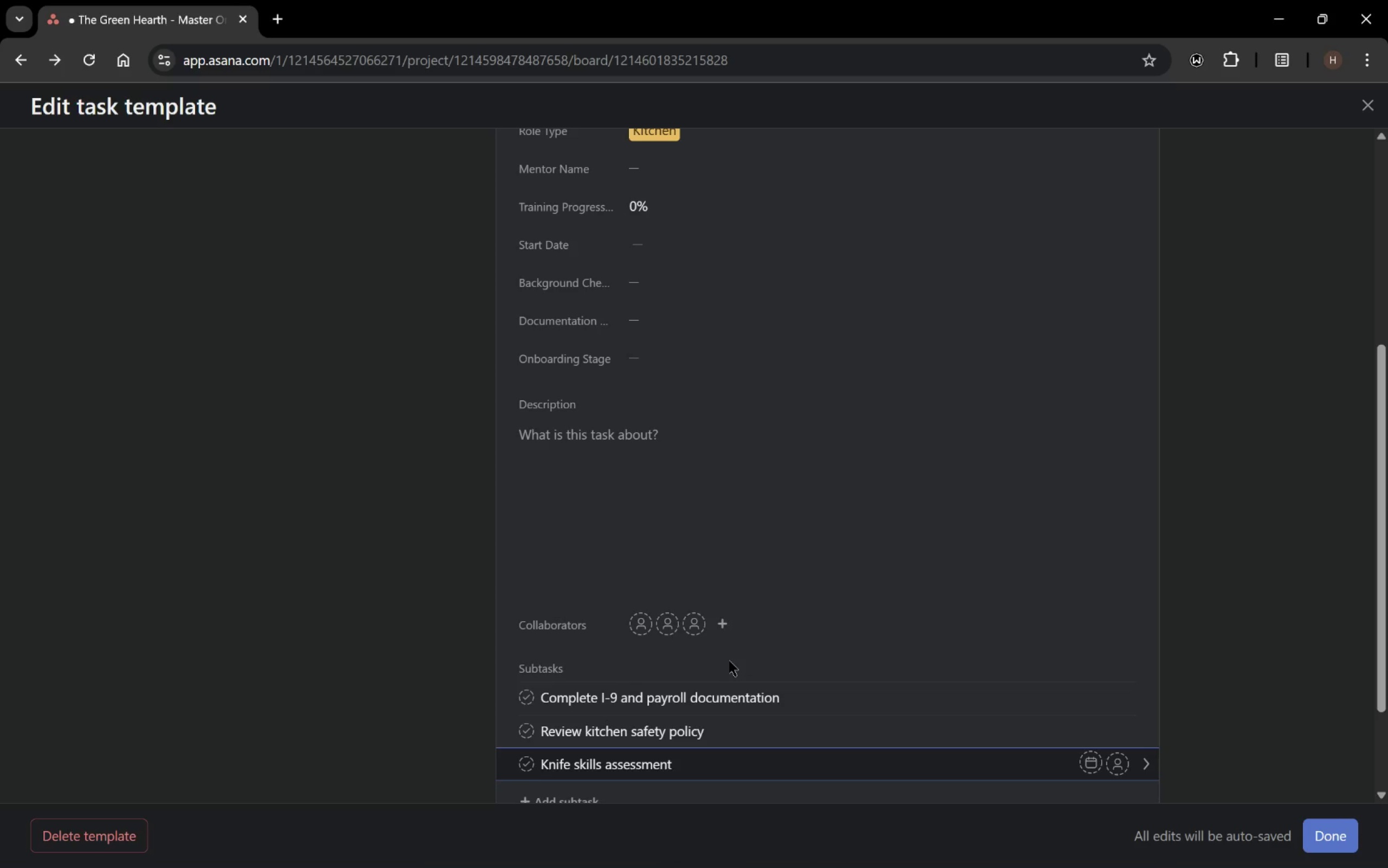 
key(Enter)
 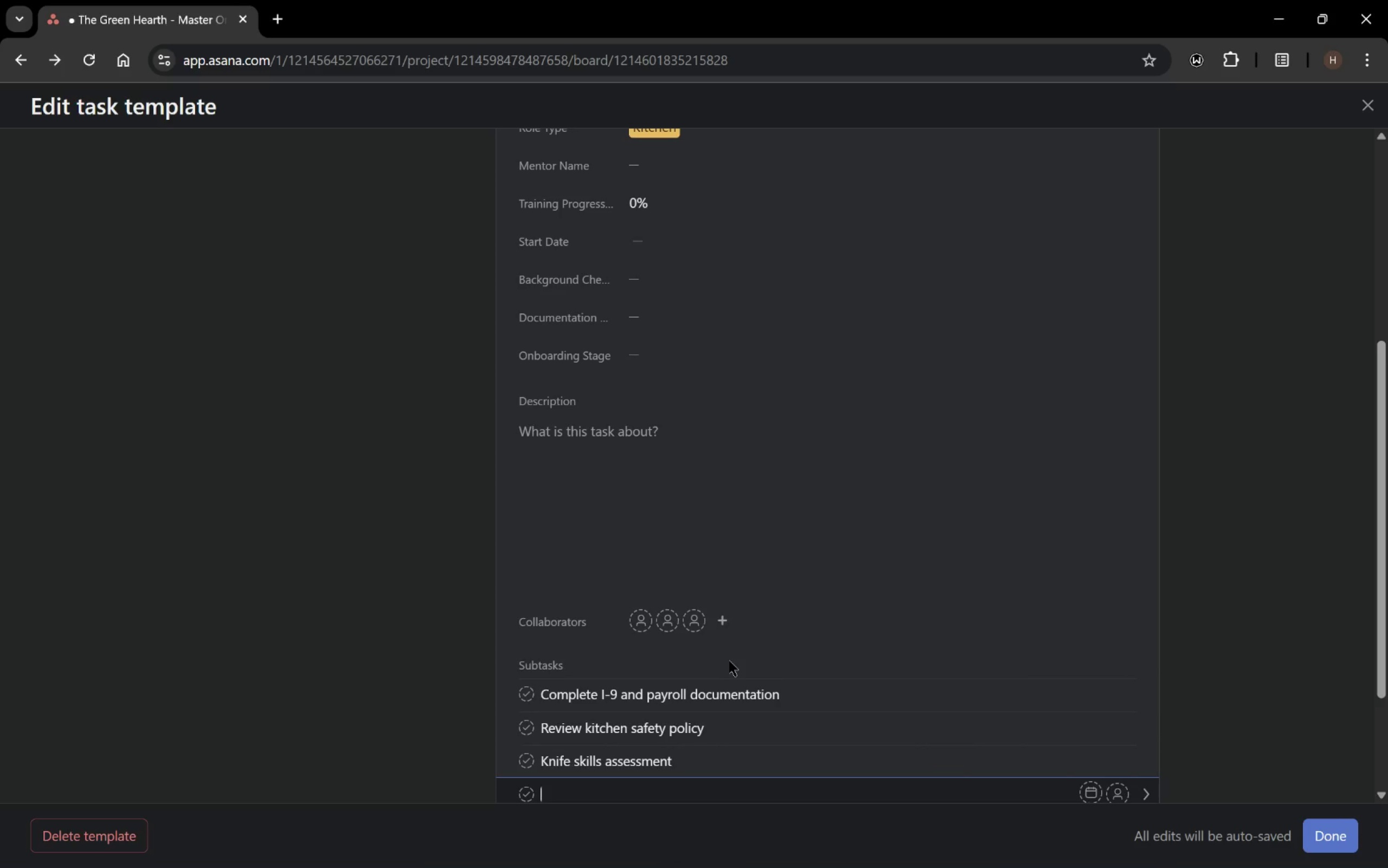 
type(Statu)
key(Backspace)
type(ion setup walkthrough)
 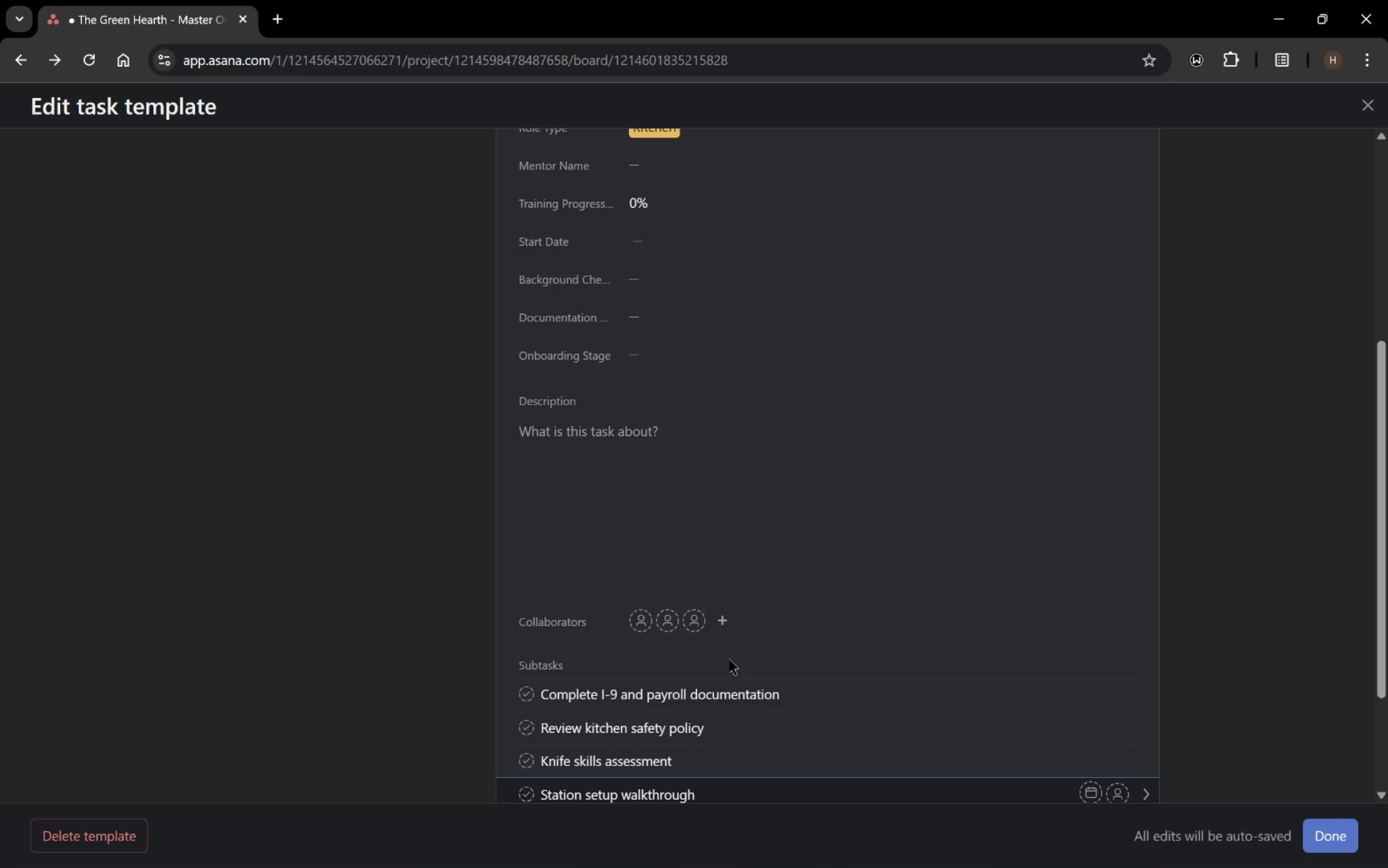 
scroll: coordinate [729, 657], scroll_direction: down, amount: 4.0
 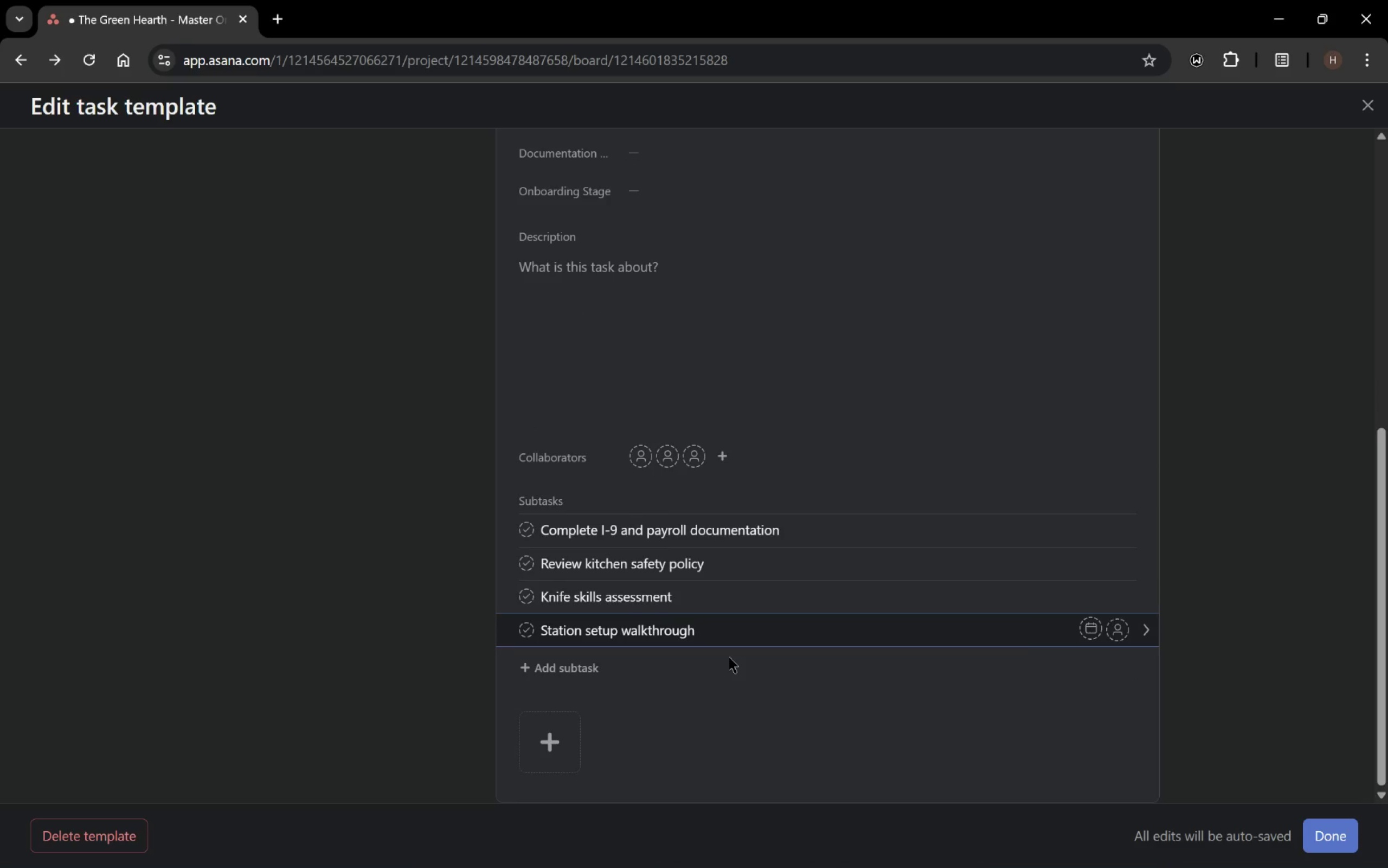 
key(Enter)
 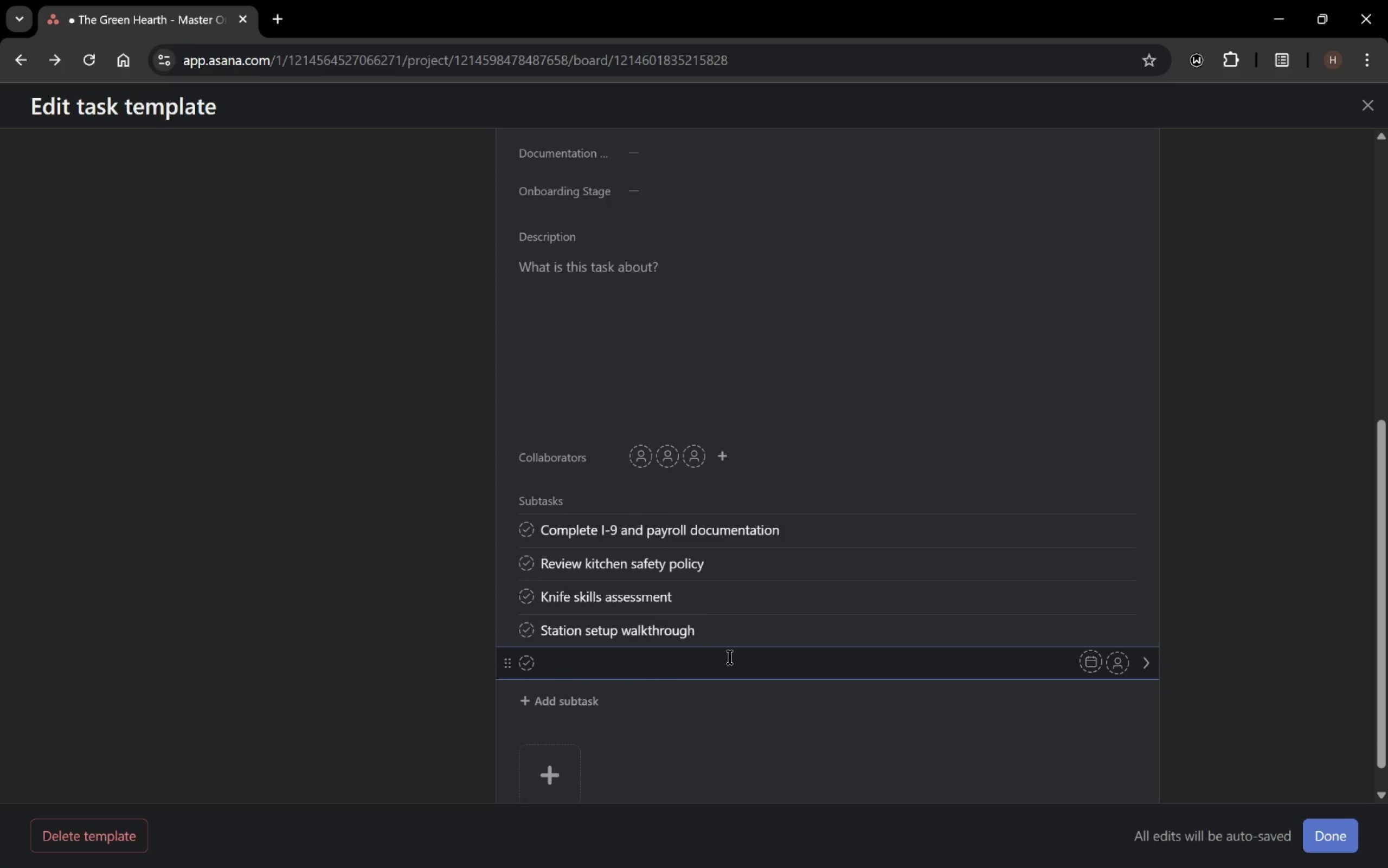 
type(Food stra)
 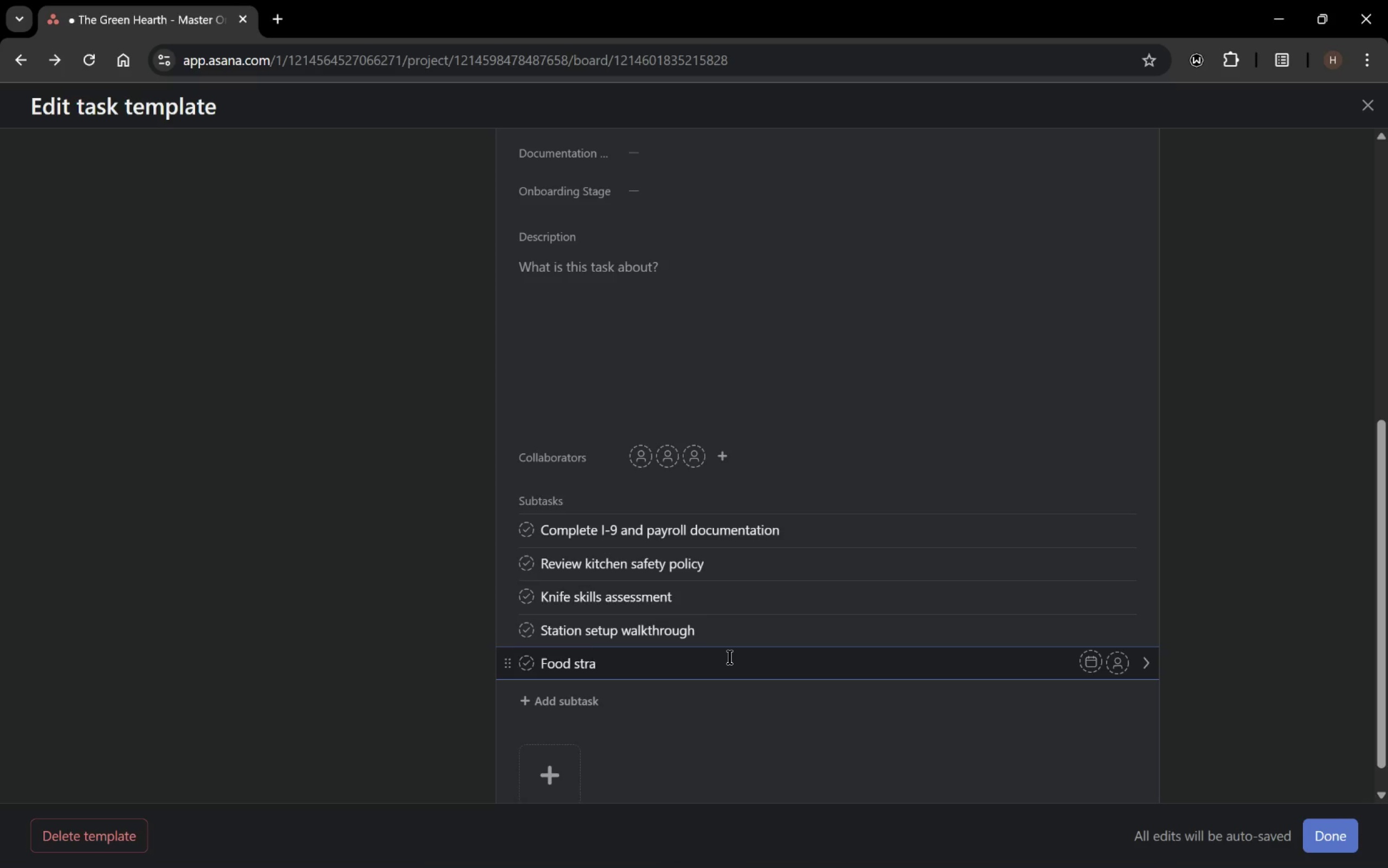 
wait(5.74)
 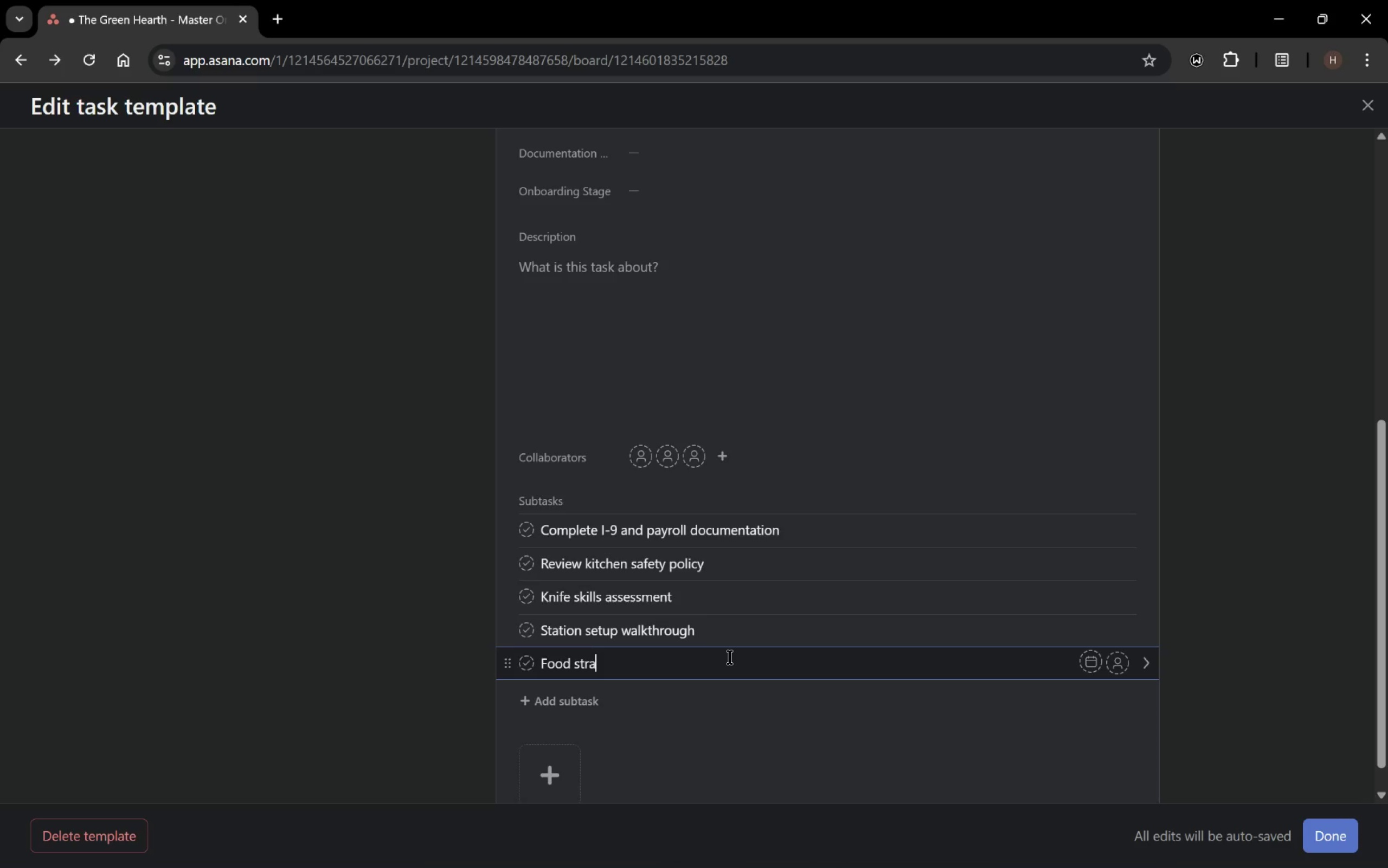 
key(Control+Backspace)
 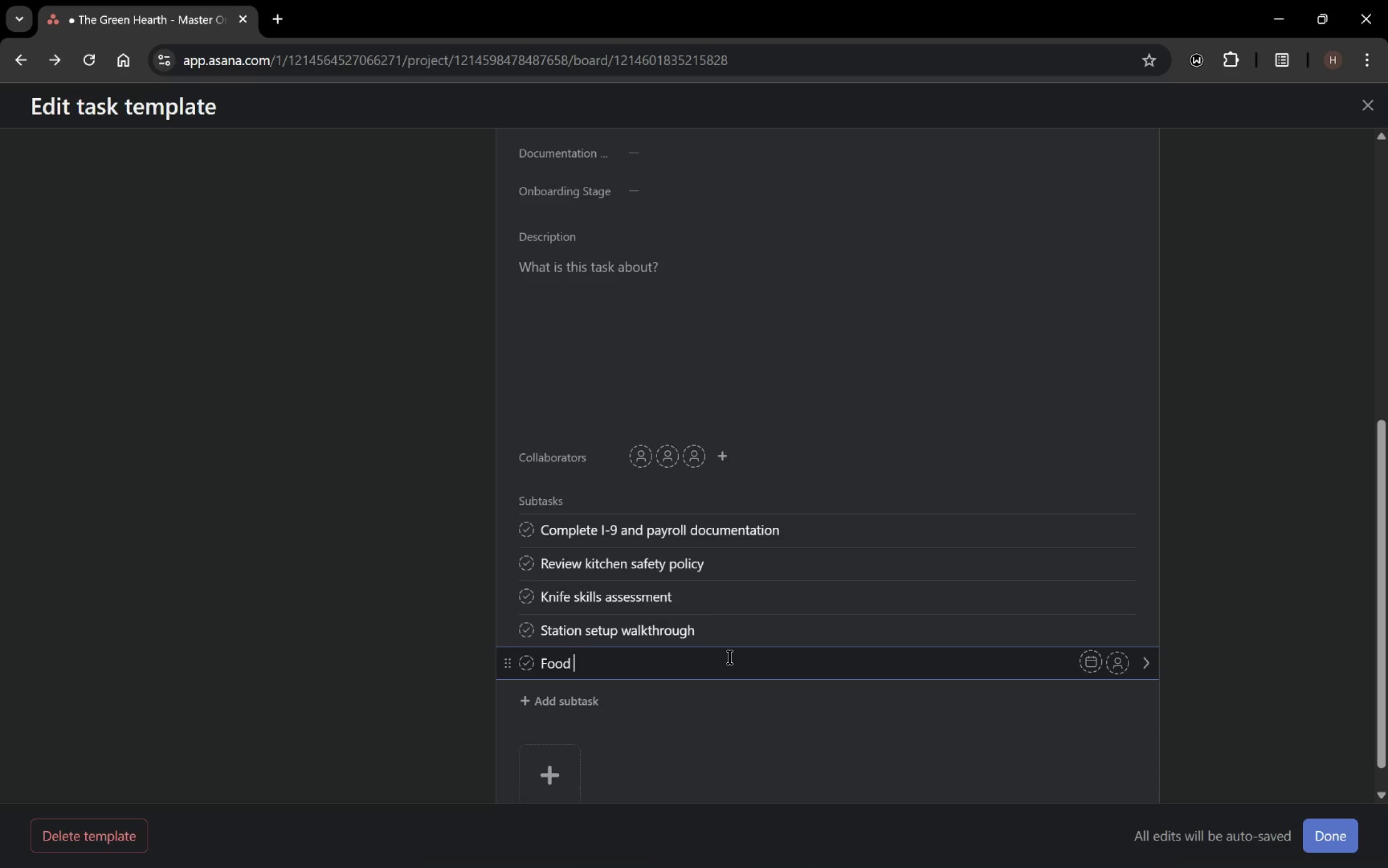 
type(st)
 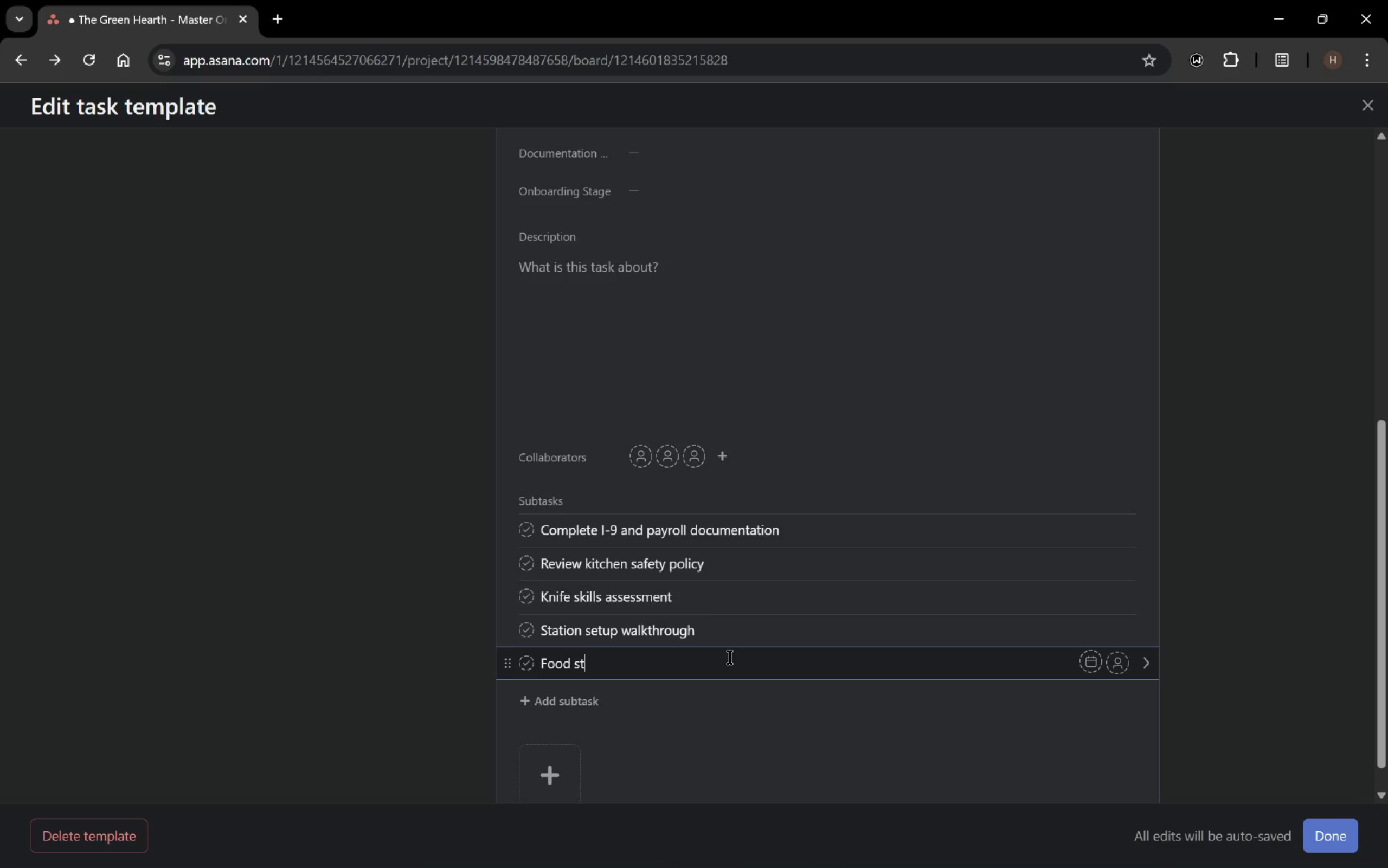 
type(sa)
key(Backspace)
key(Backspace)
key(Backspace)
type(aftey and sa)
key(Backspace)
key(Backspace)
key(Backspace)
key(Backspace)
key(Backspace)
key(Backspace)
key(Backspace)
key(Backspace)
key(Backspace)
key(Backspace)
type(ety and sanitation training)
 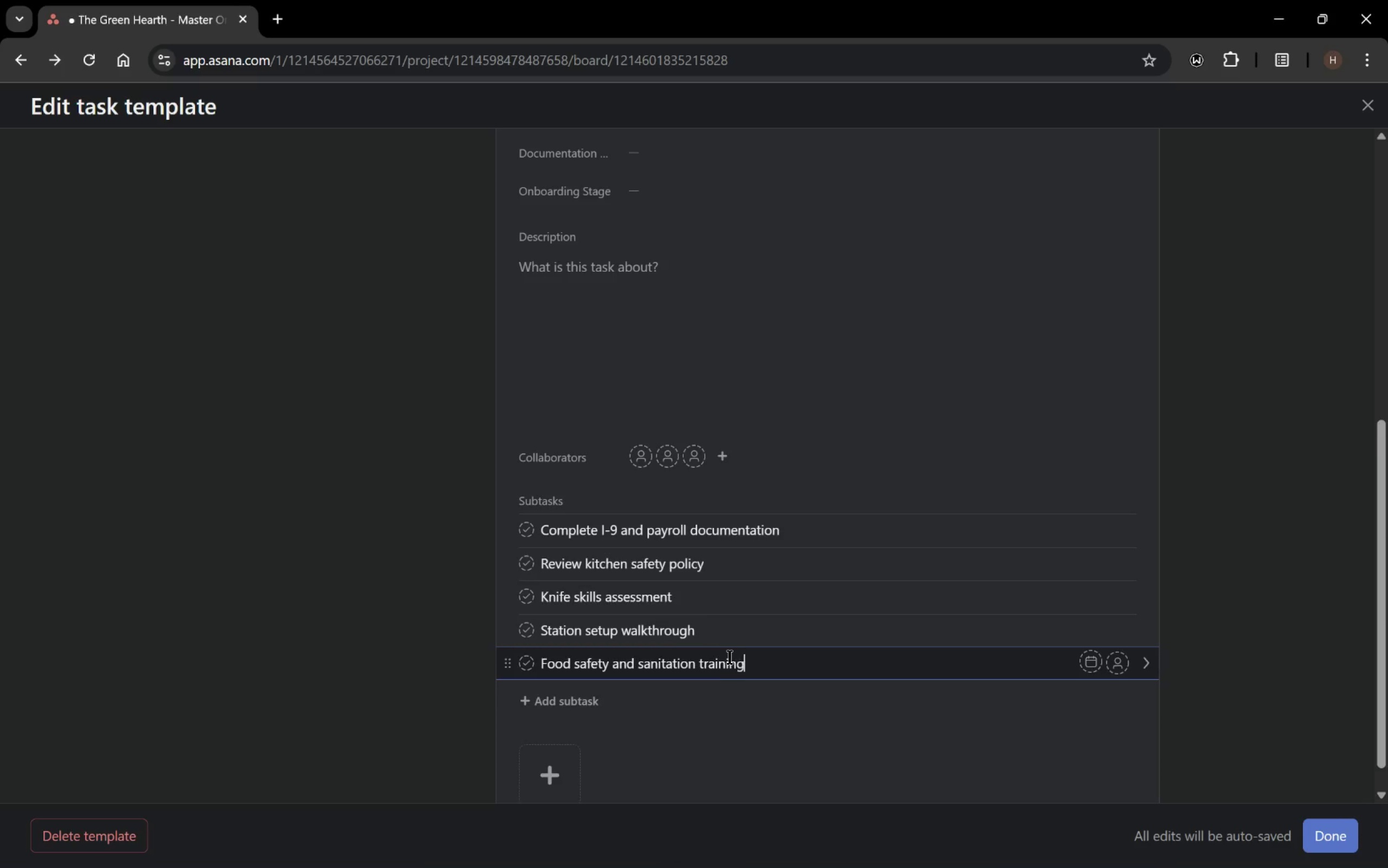 
key(Enter)
 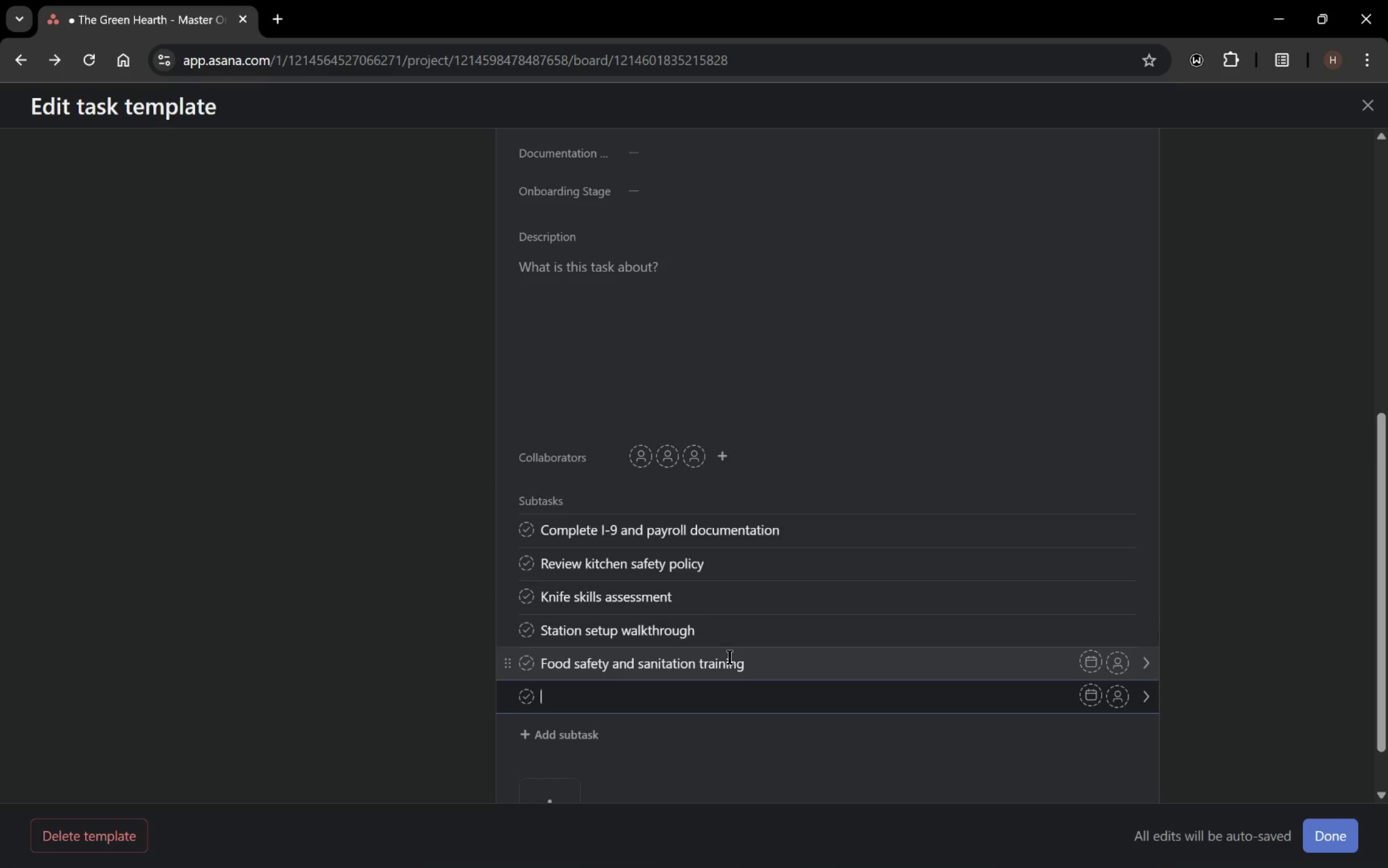 
type(Recipe standardization review)
 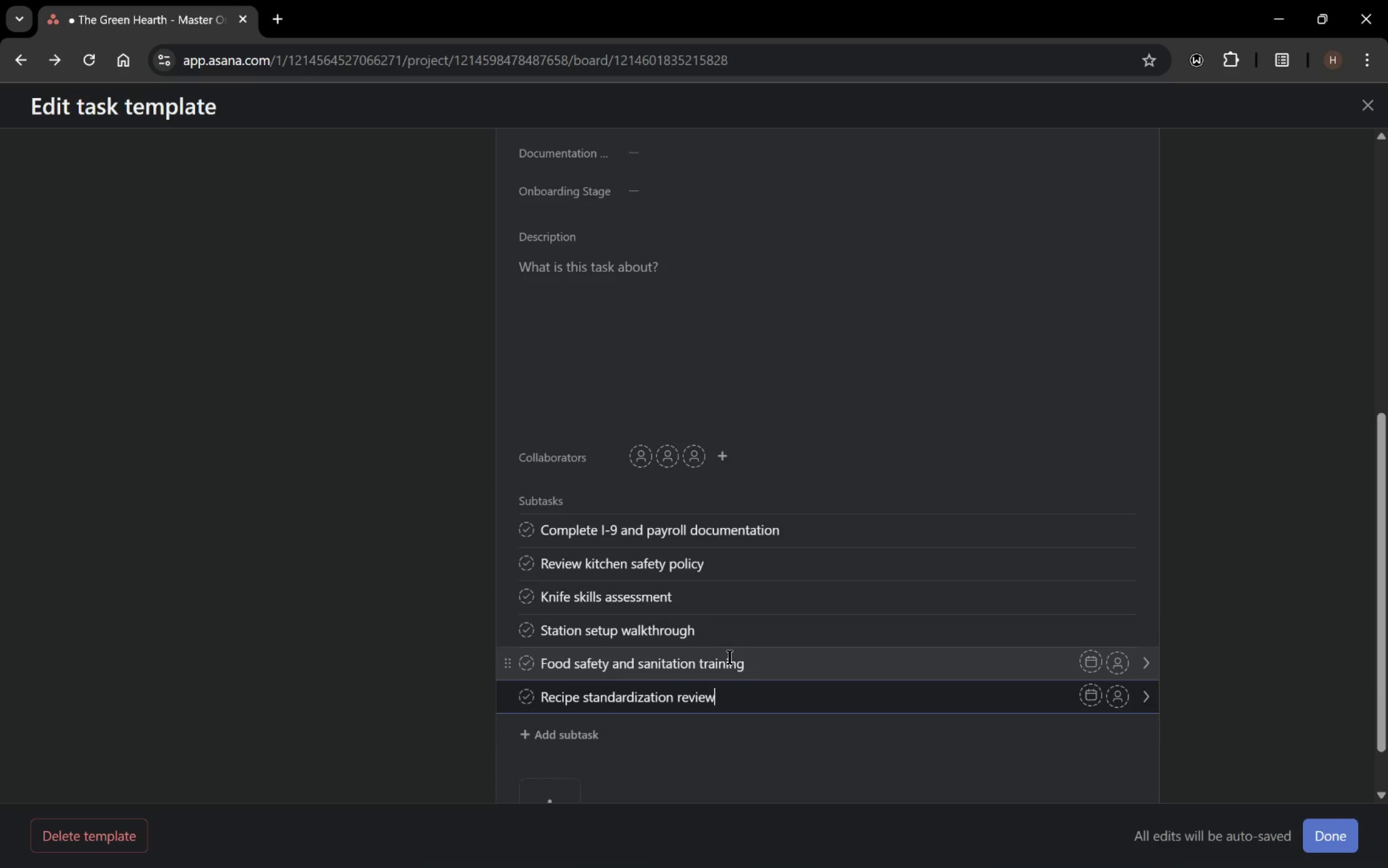 
key(Enter)
 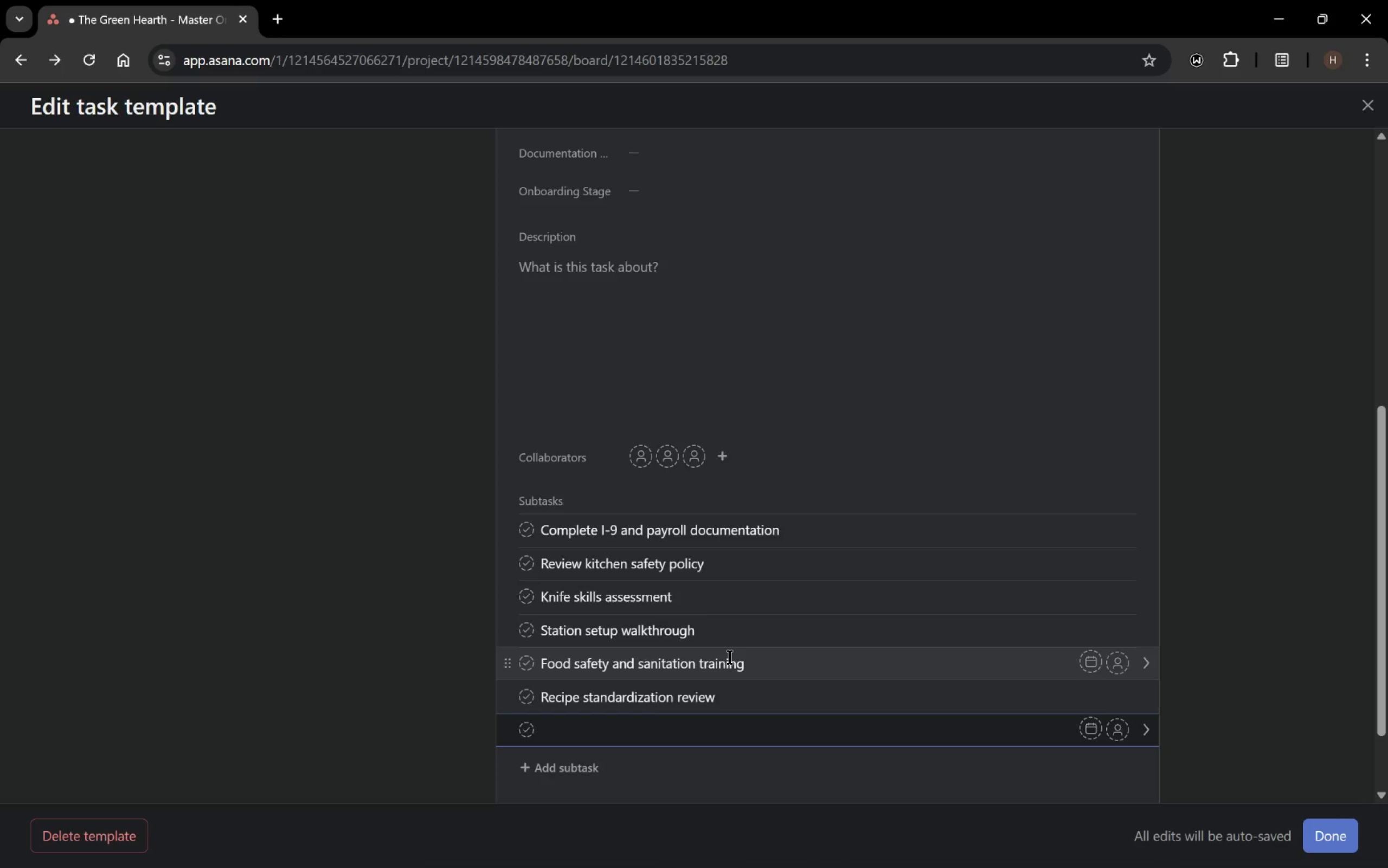 
type(Shadow lunch service)
 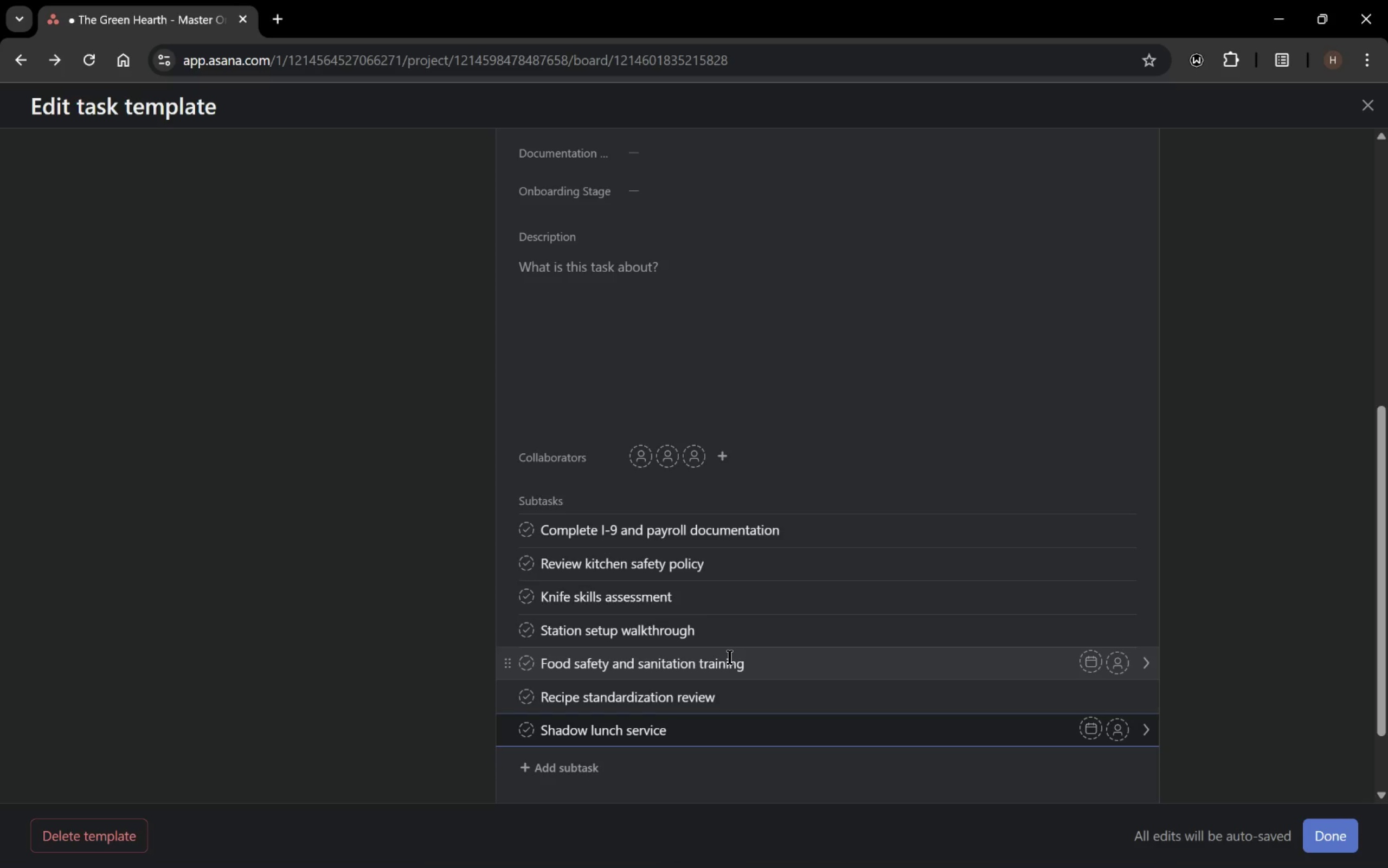 
key(Enter)
 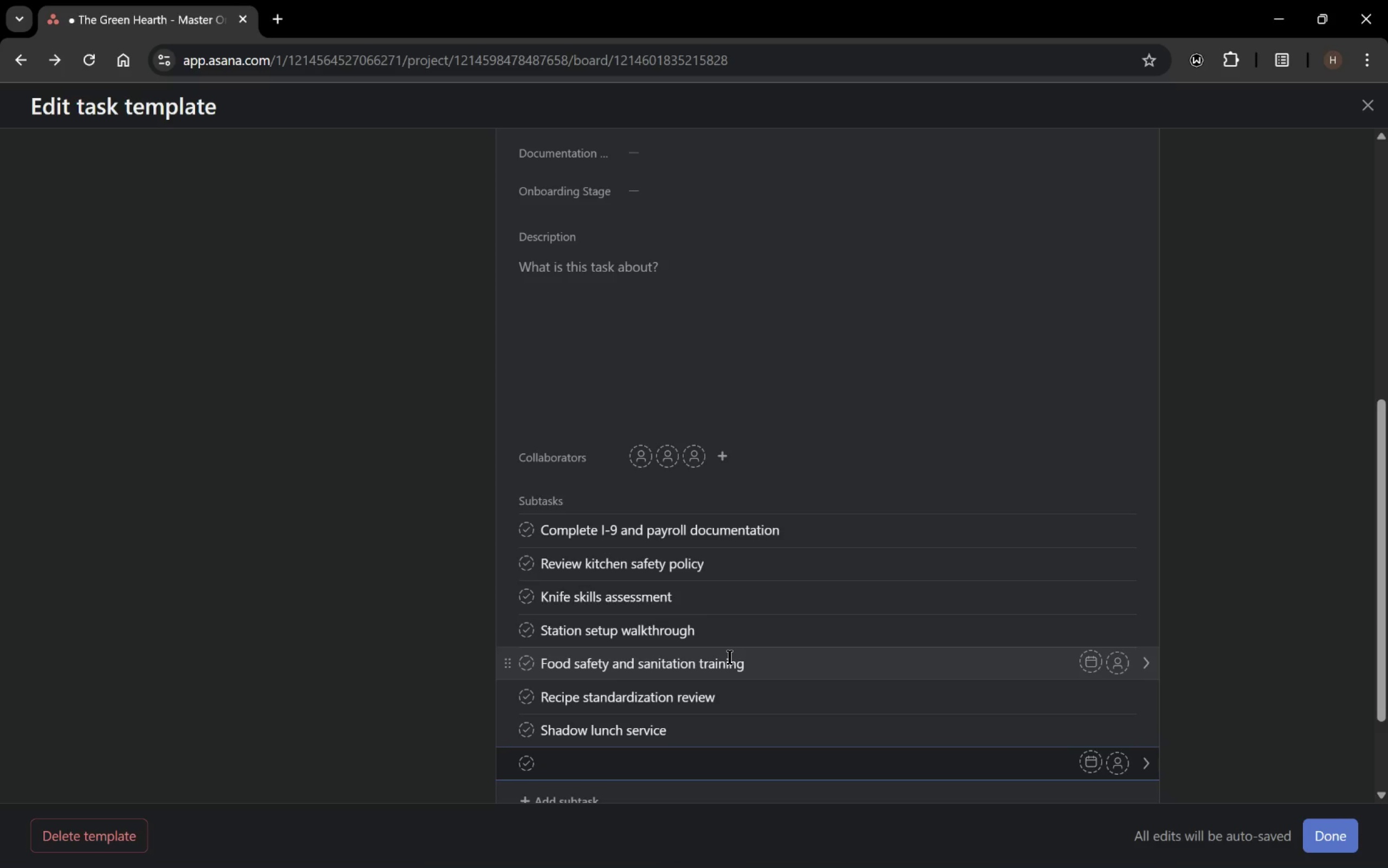 
type(30-day performance review)
 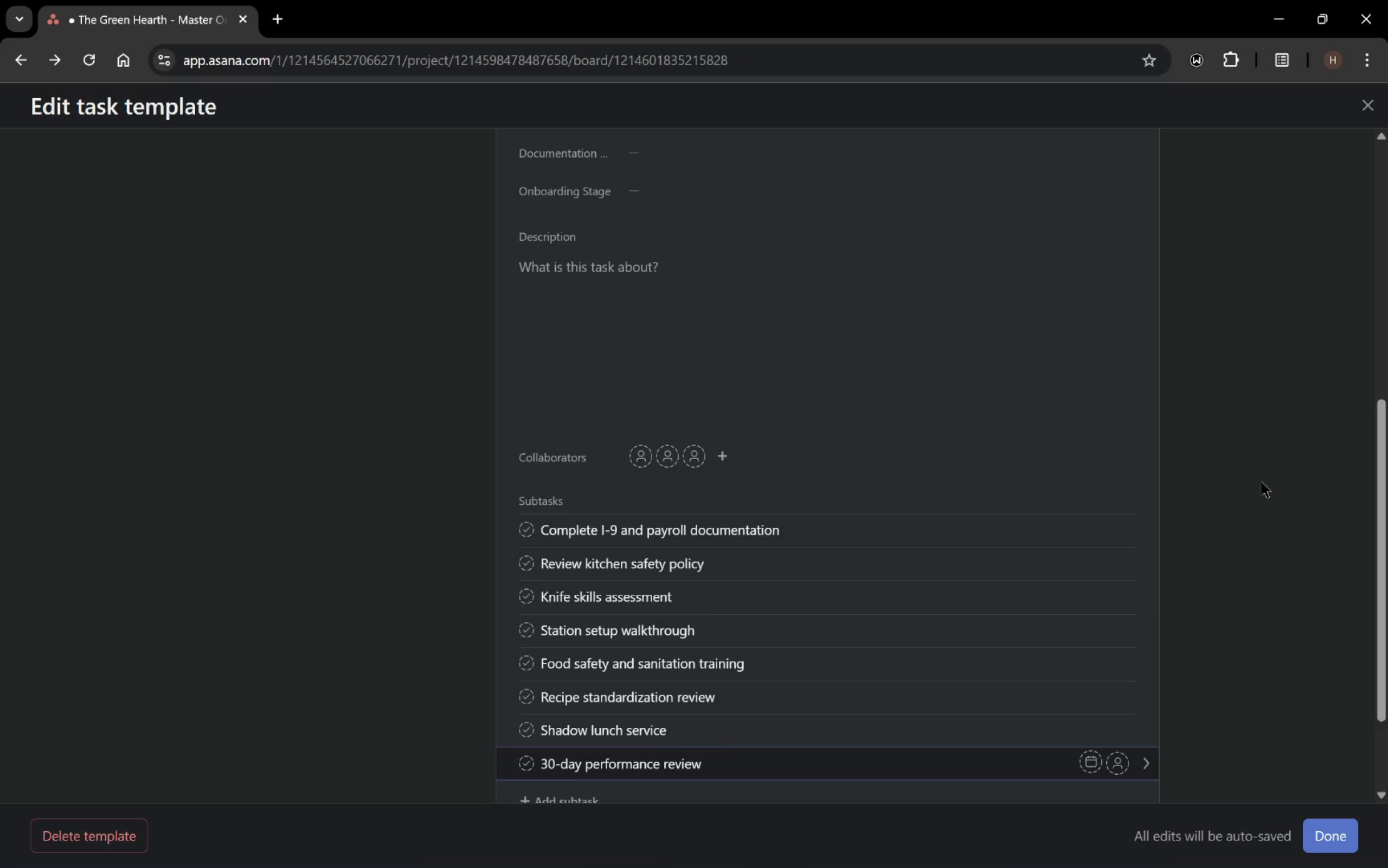 
scroll: coordinate [1036, 686], scroll_direction: none, amount: 0.0
 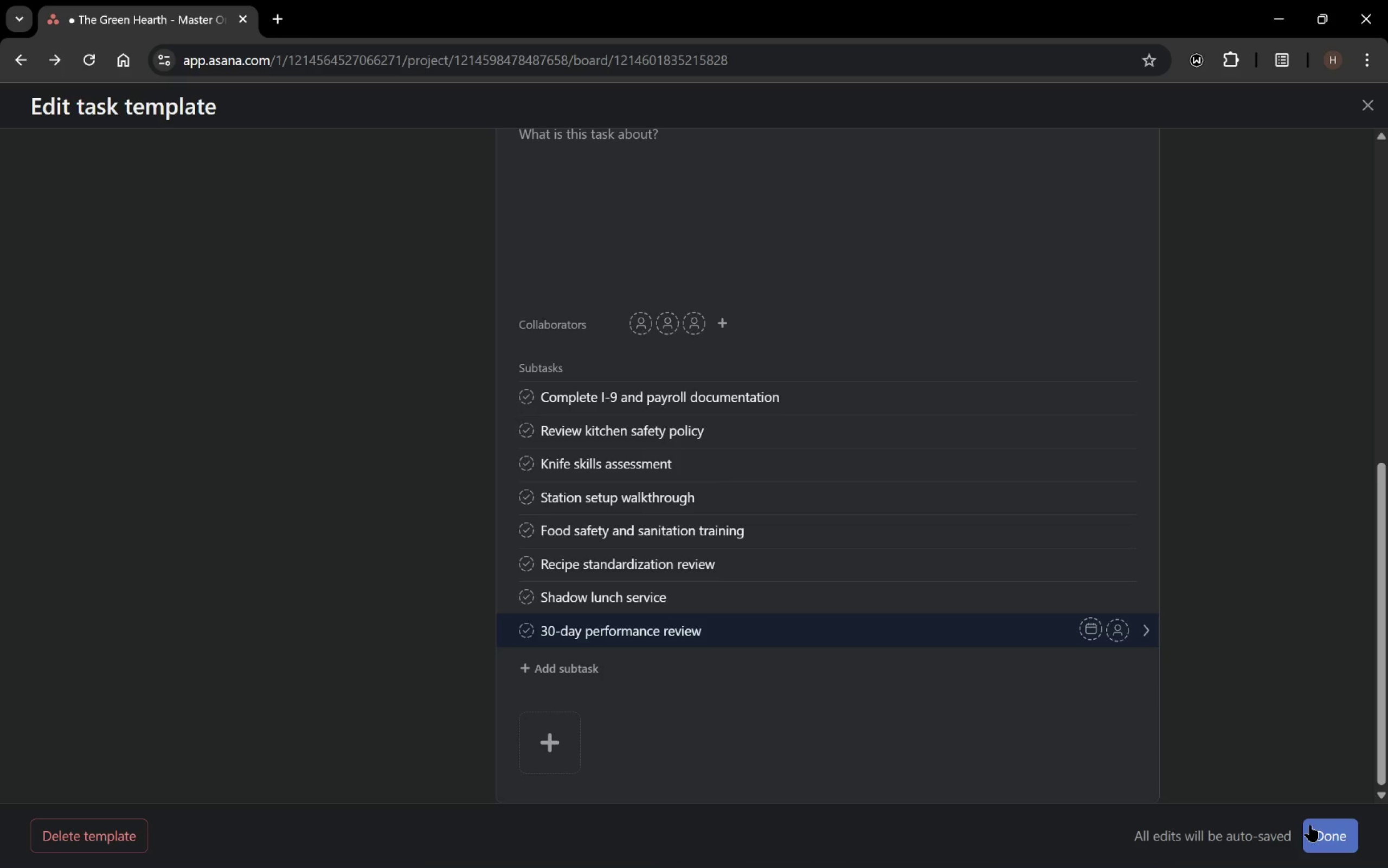 
wait(5.72)
 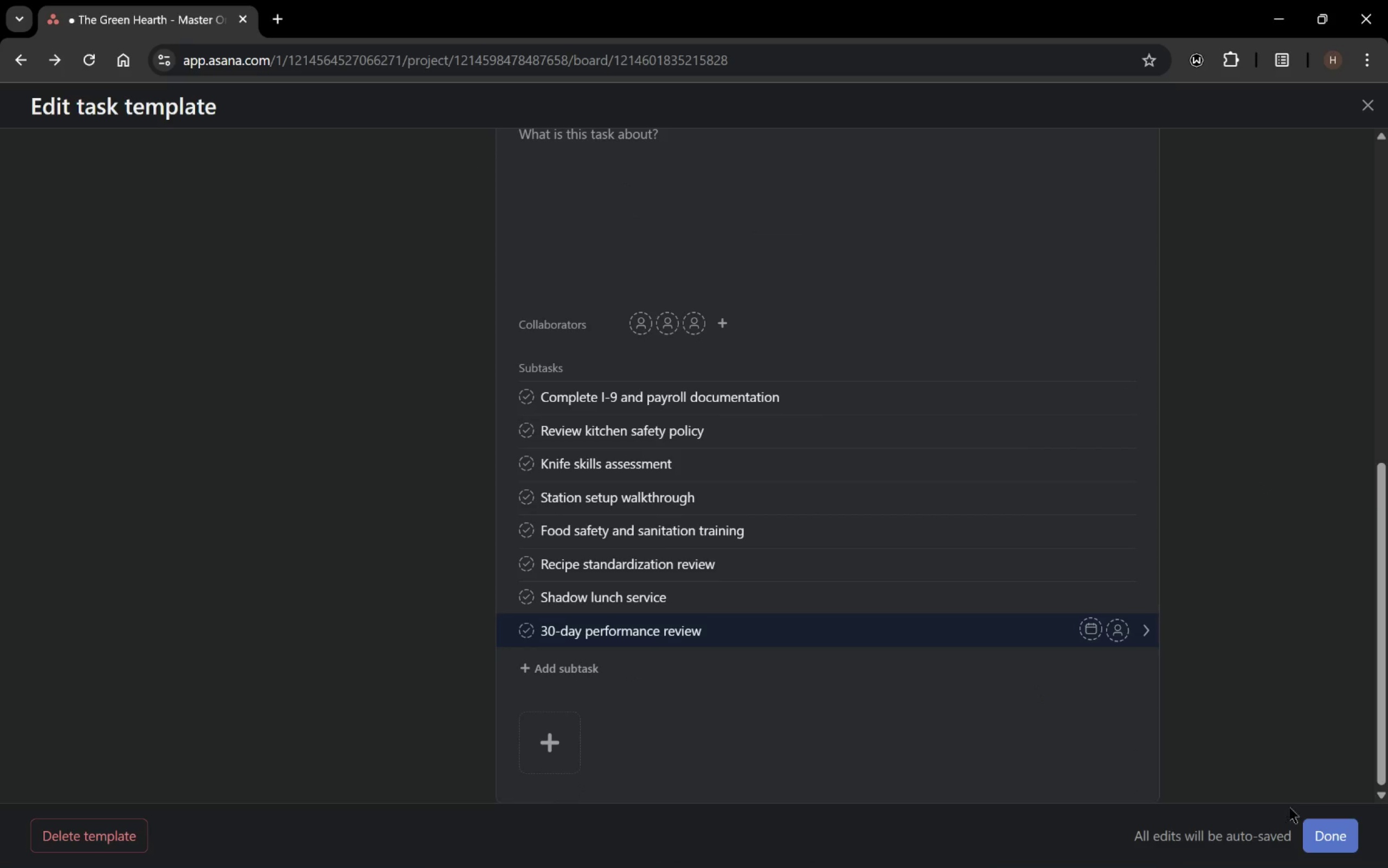 
scroll: coordinate [994, 581], scroll_direction: up, amount: 7.0
 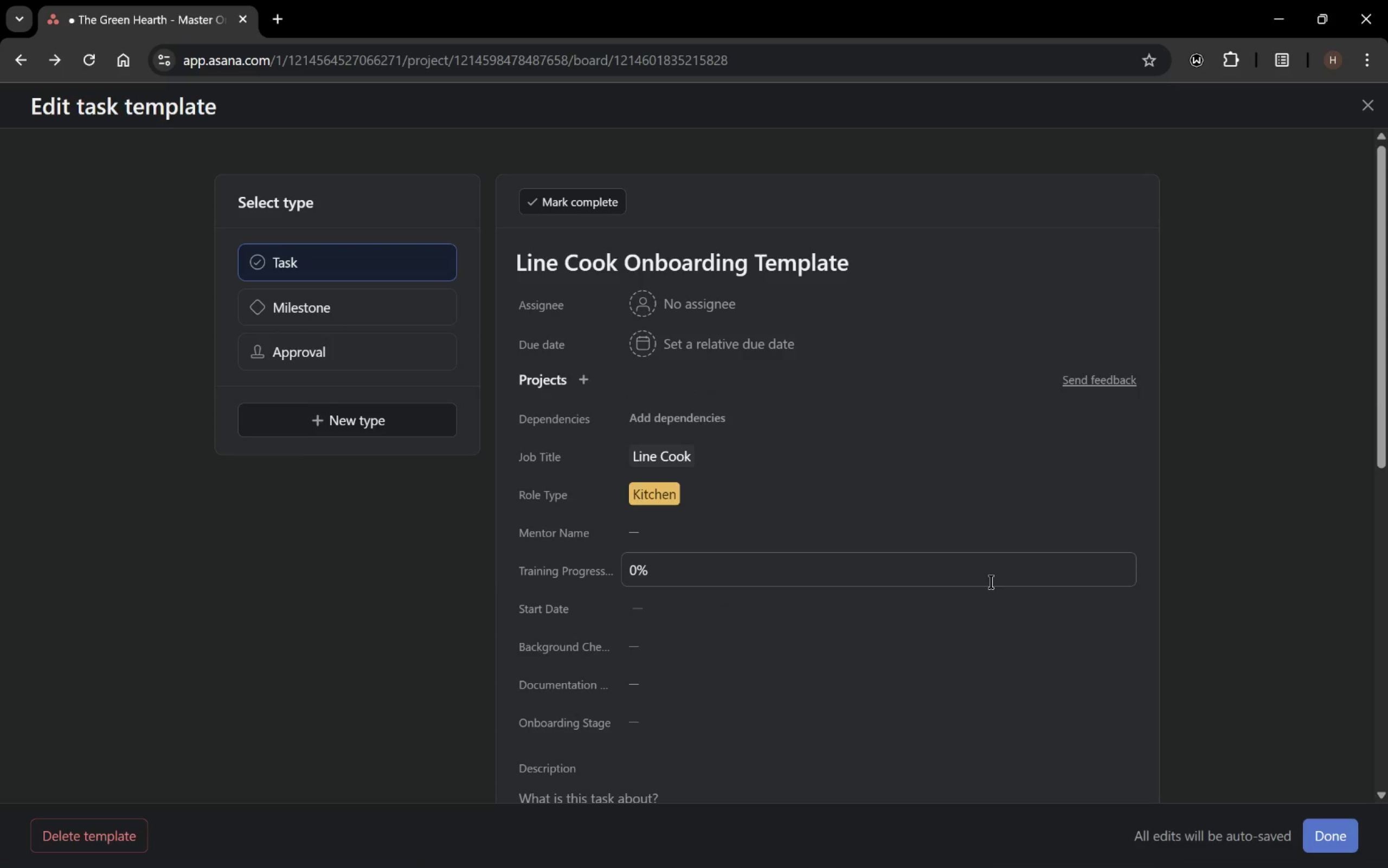 
wait(13.42)
 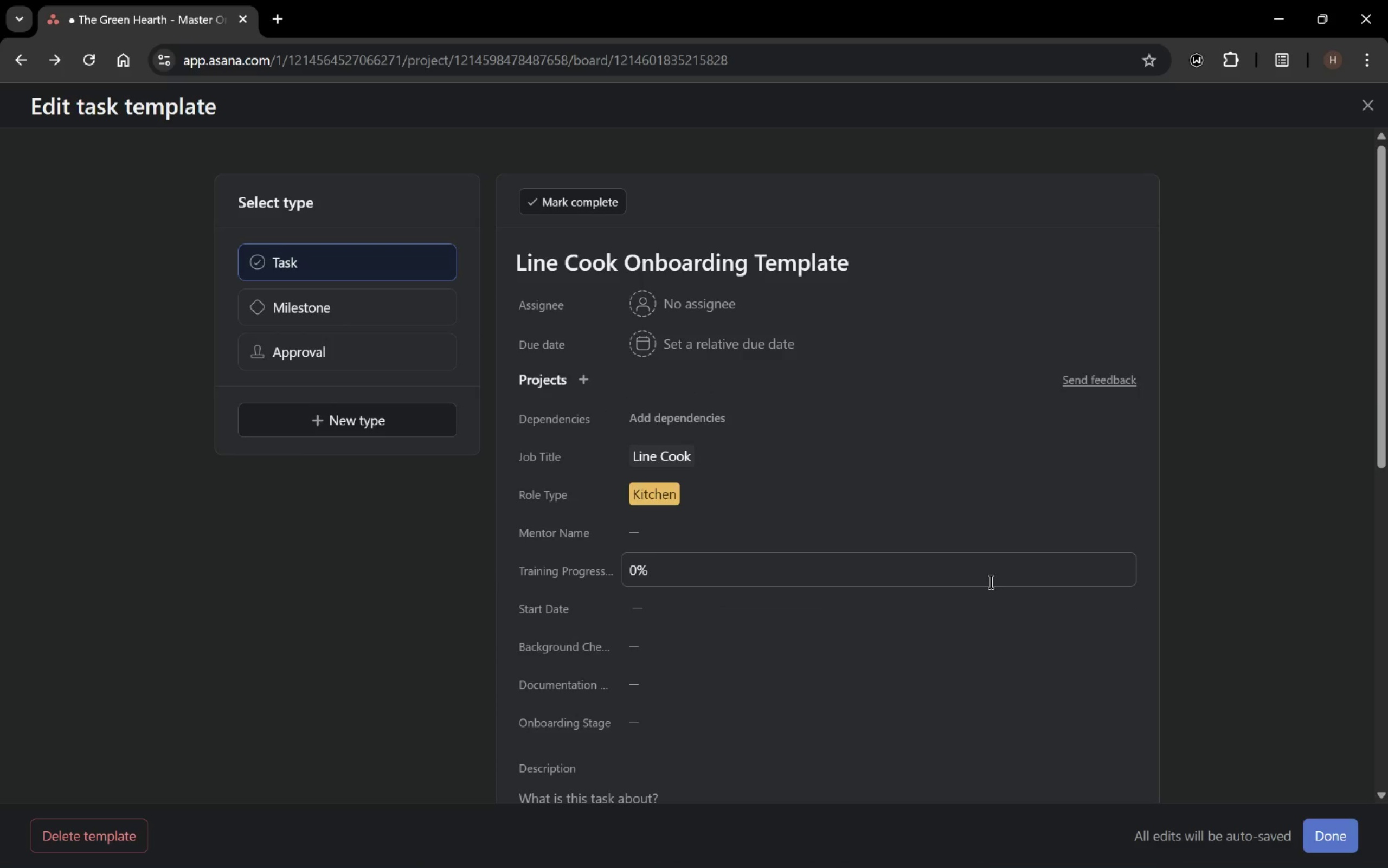 
left_click([1333, 828])
 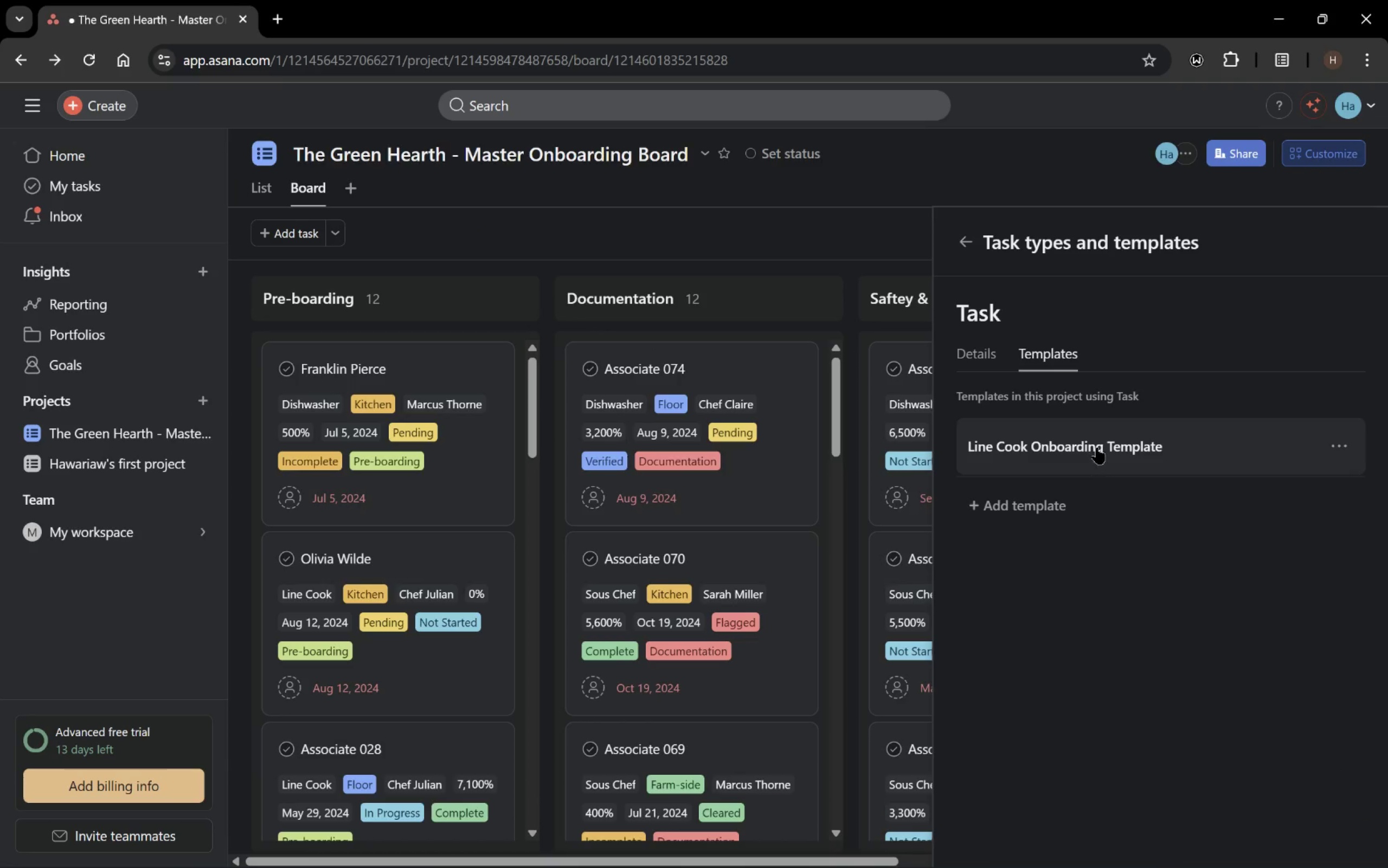 
left_click([1037, 506])
 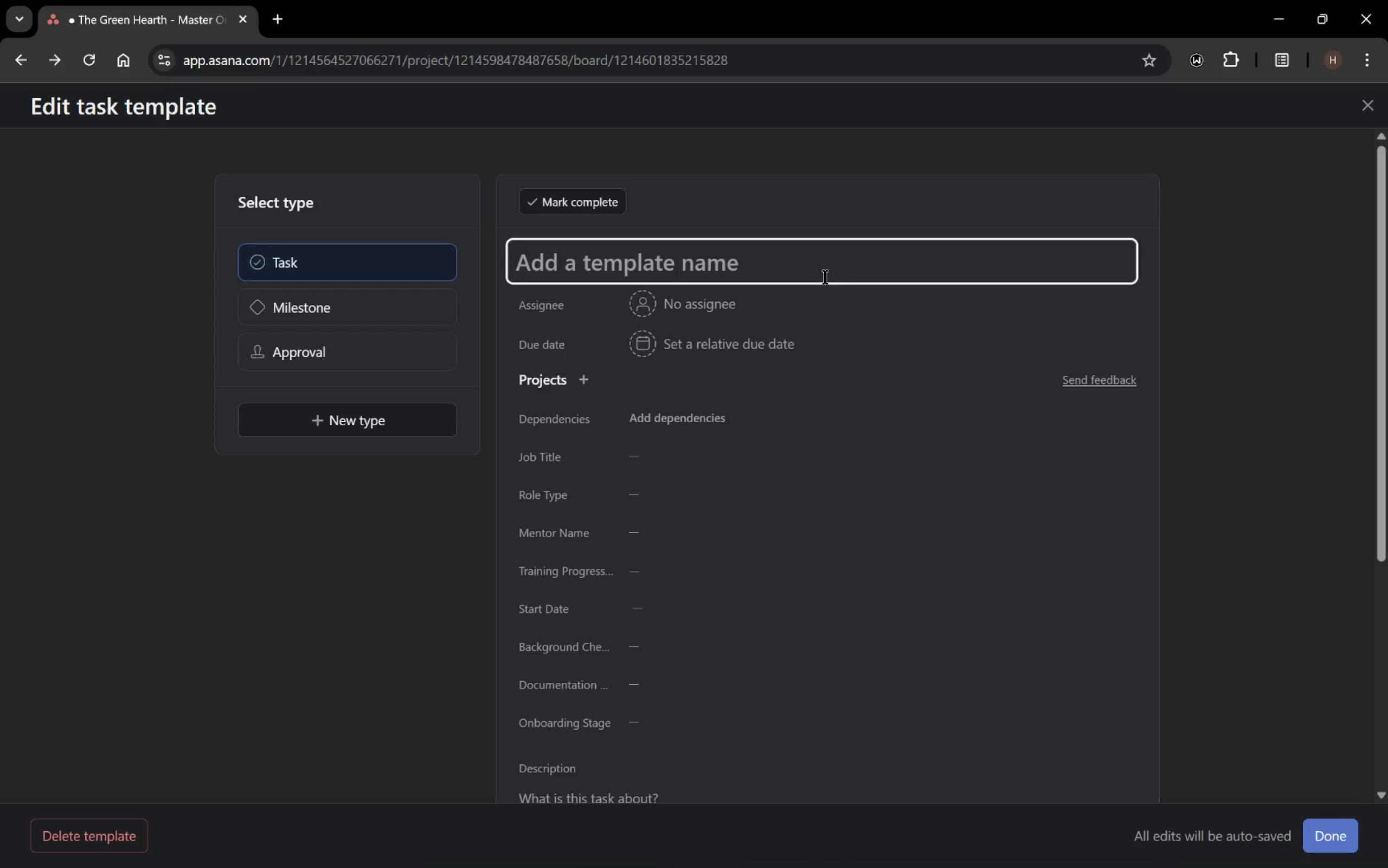 
type(Server Onboarding Template)
 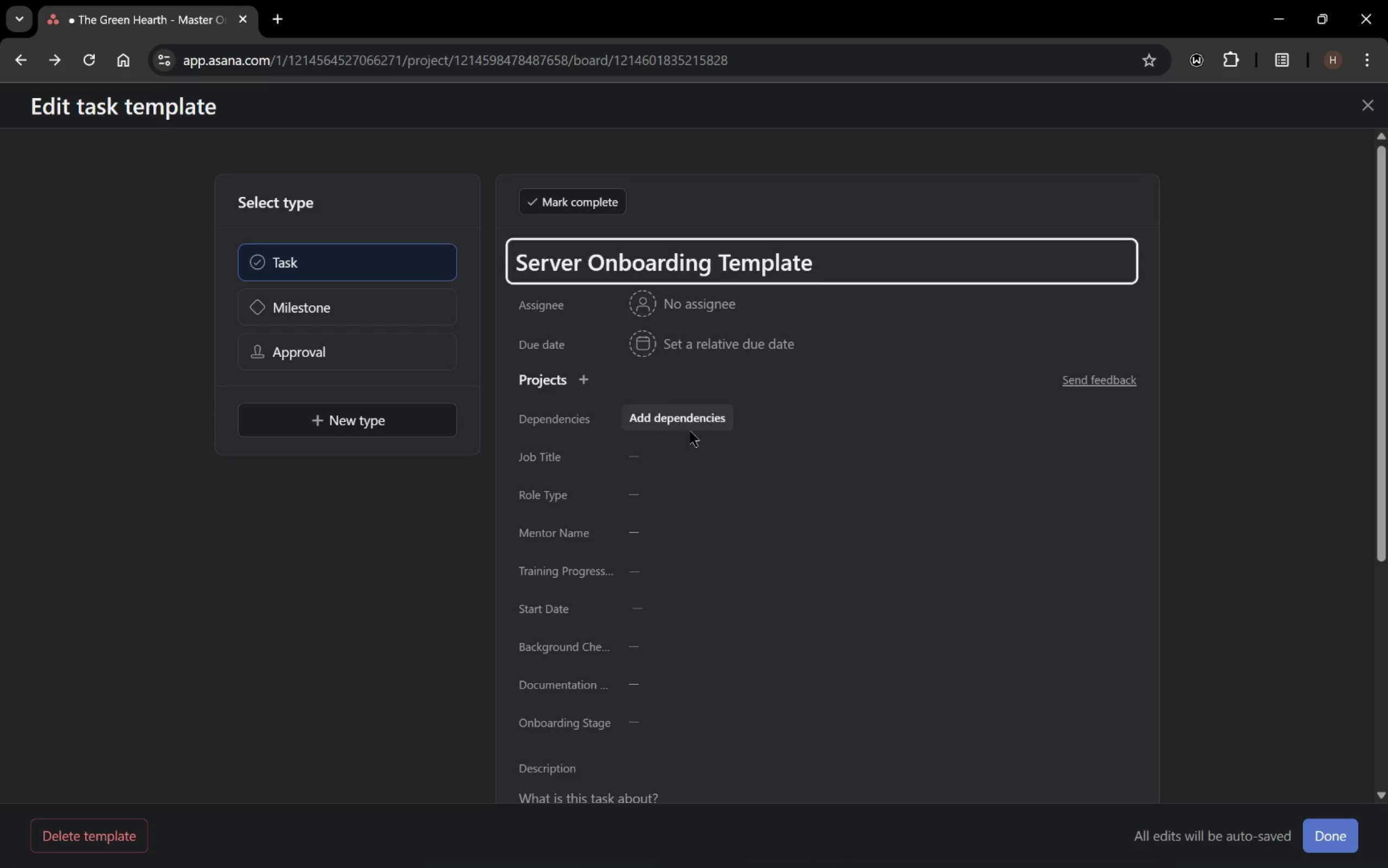 
wait(5.67)
 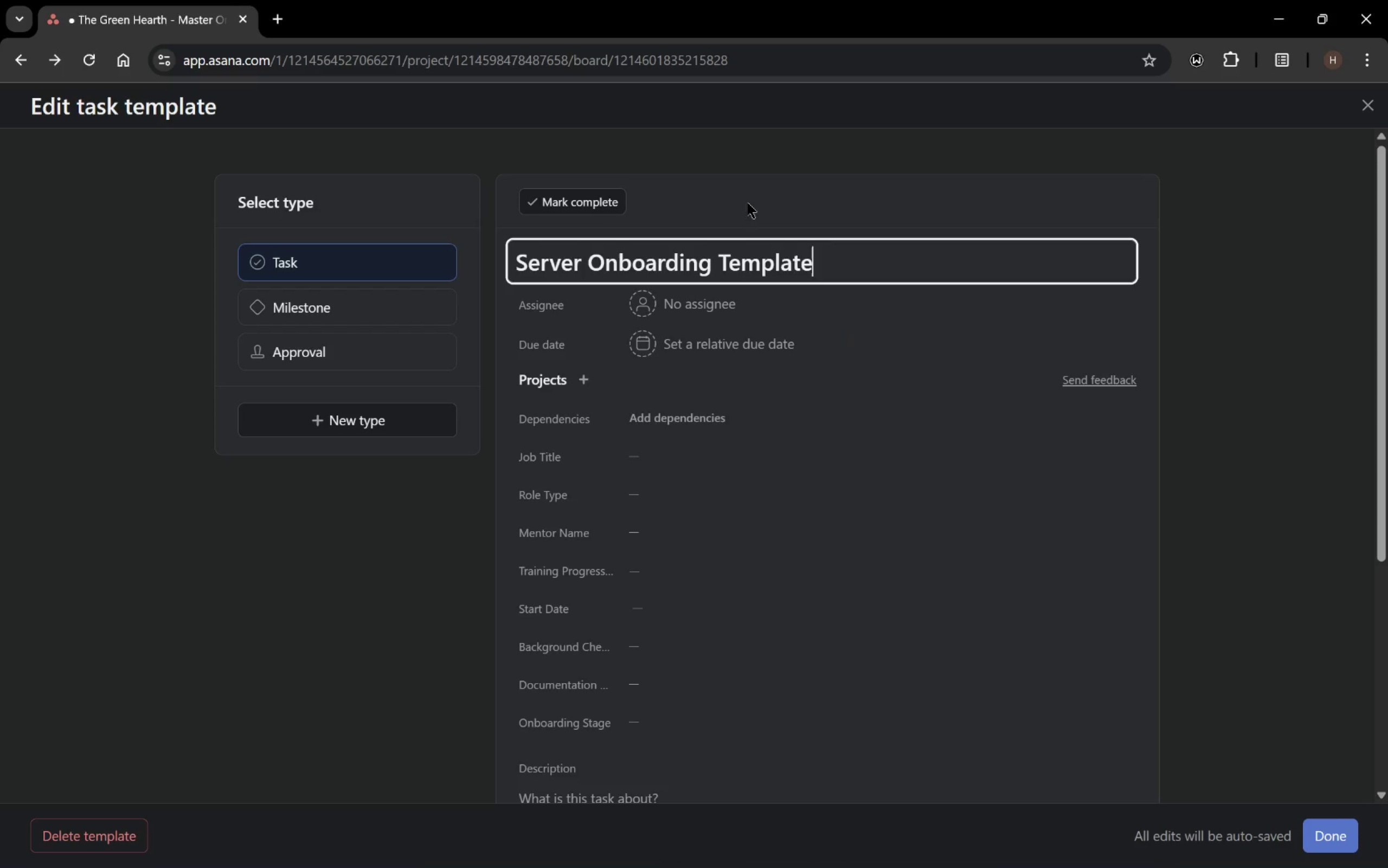 
left_click([685, 451])
 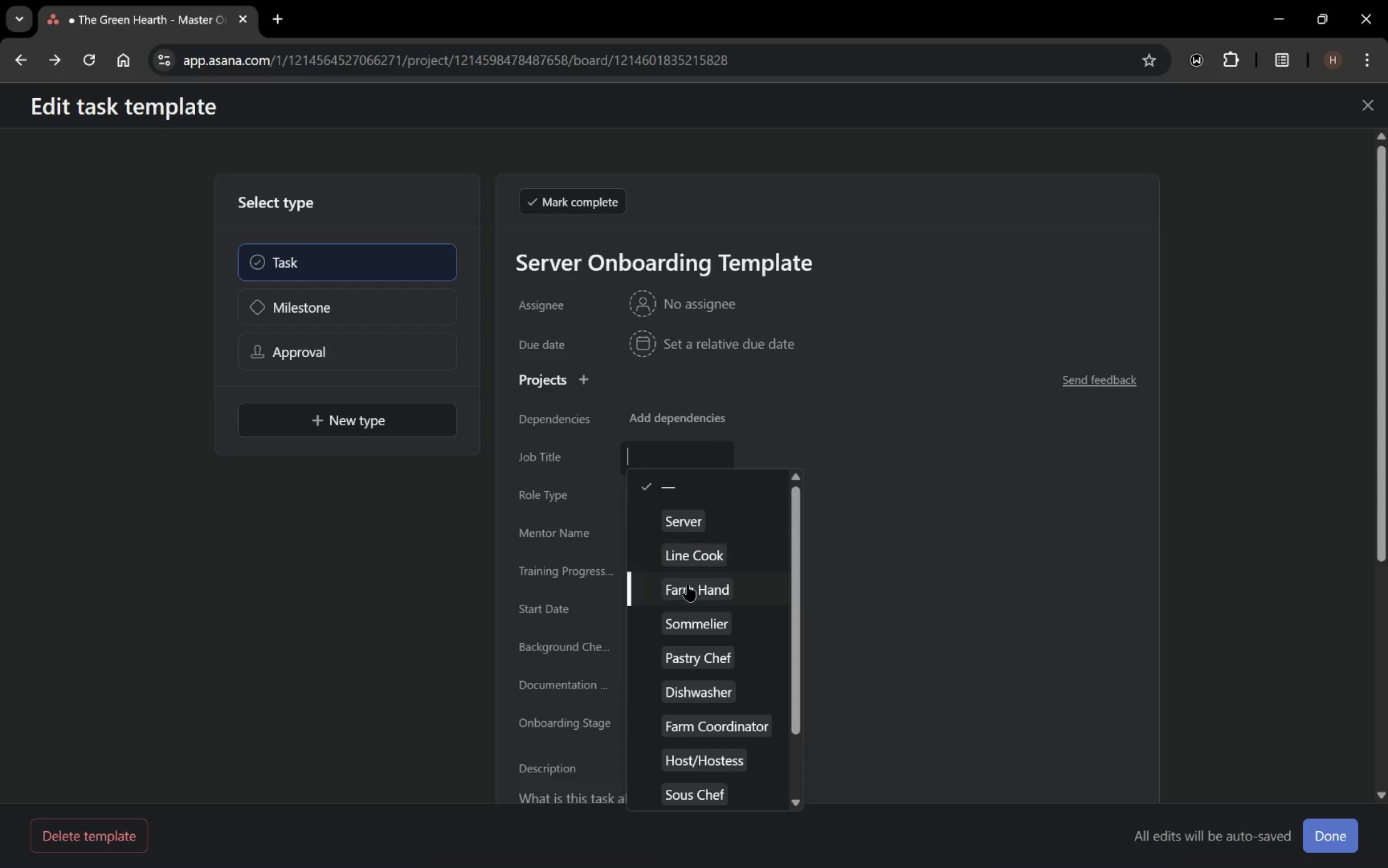 
scroll: coordinate [687, 674], scroll_direction: down, amount: 2.0
 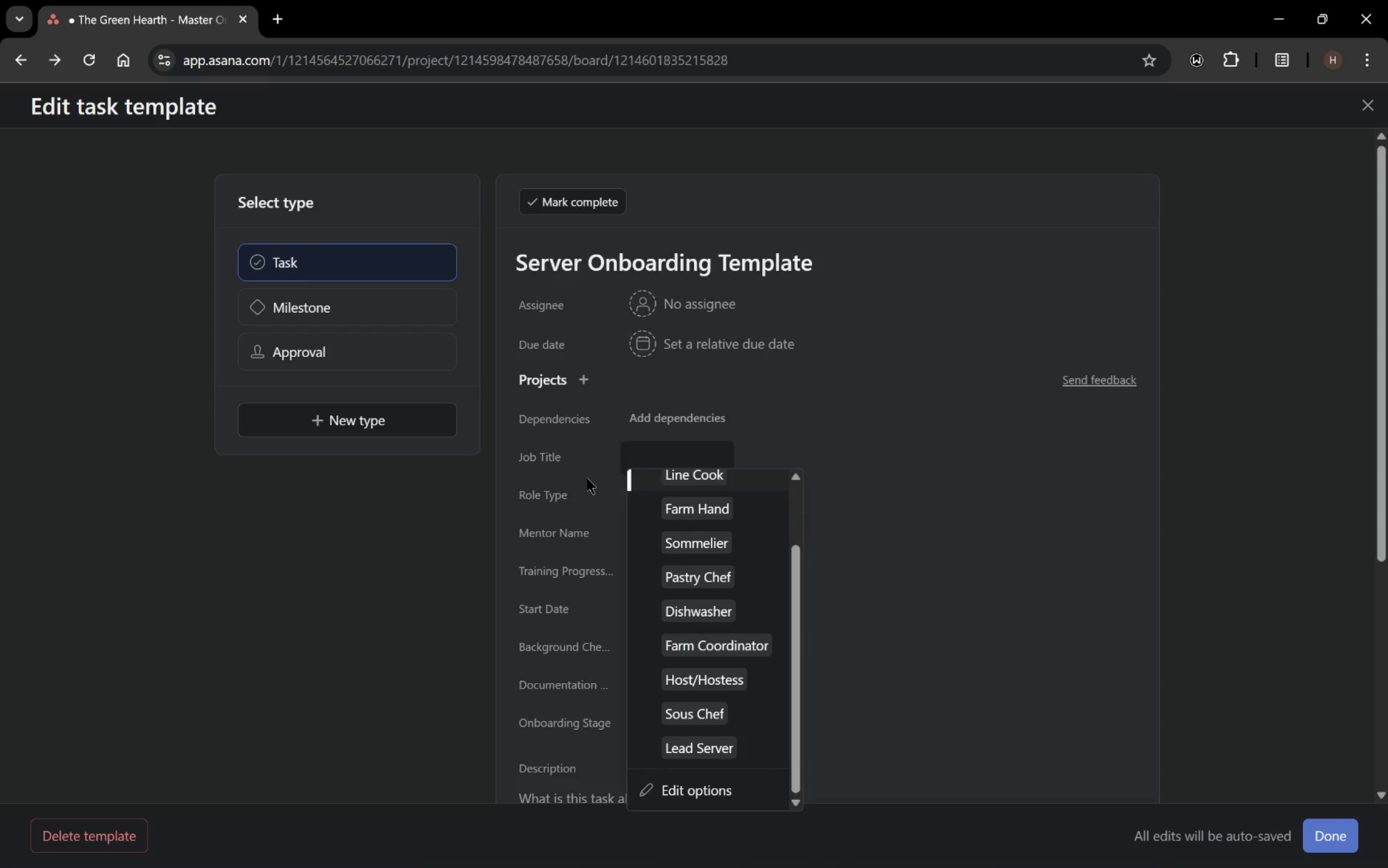 
double_click([636, 498])
 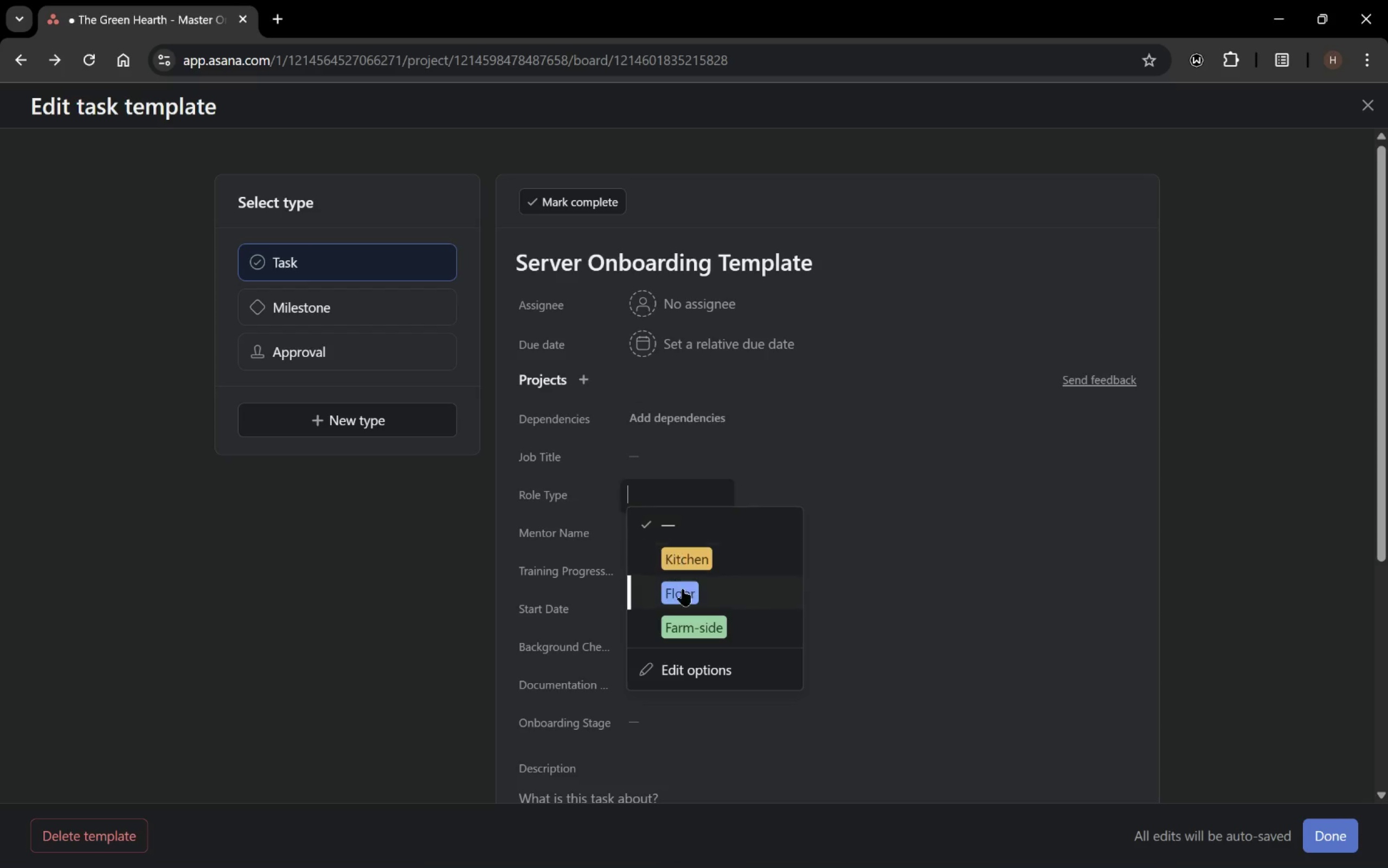 
left_click([683, 594])
 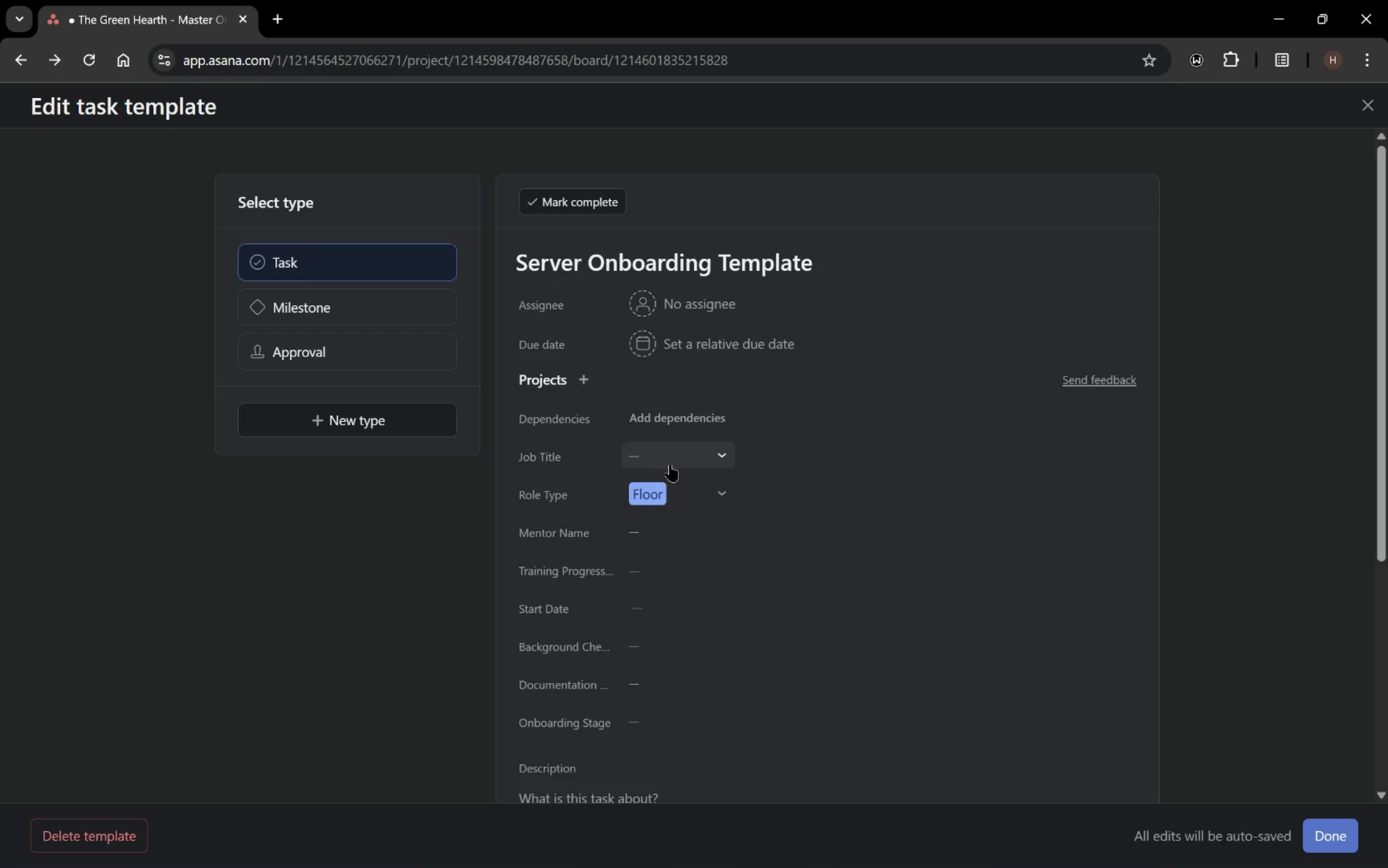 
left_click([670, 465])
 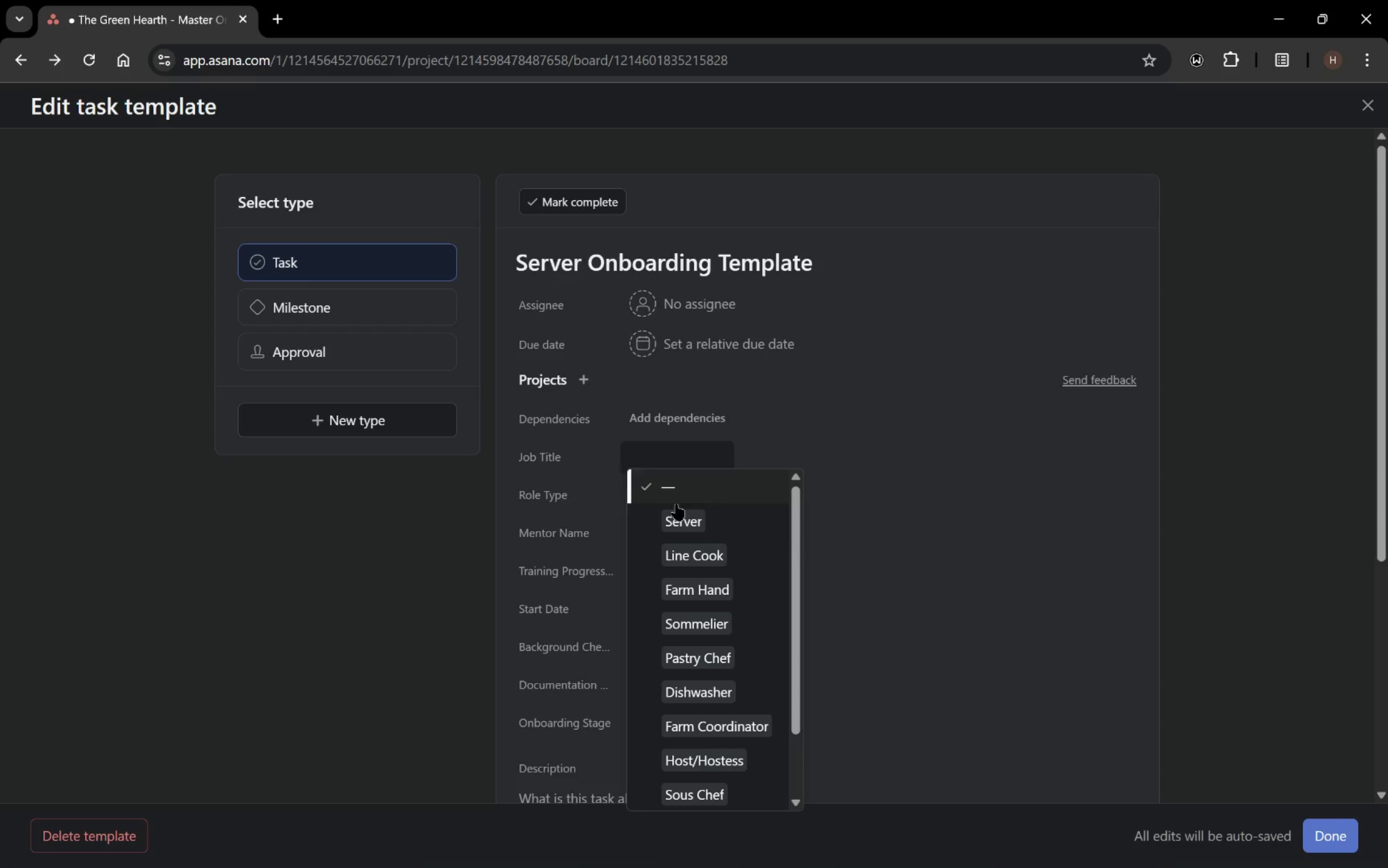 
left_click([685, 526])
 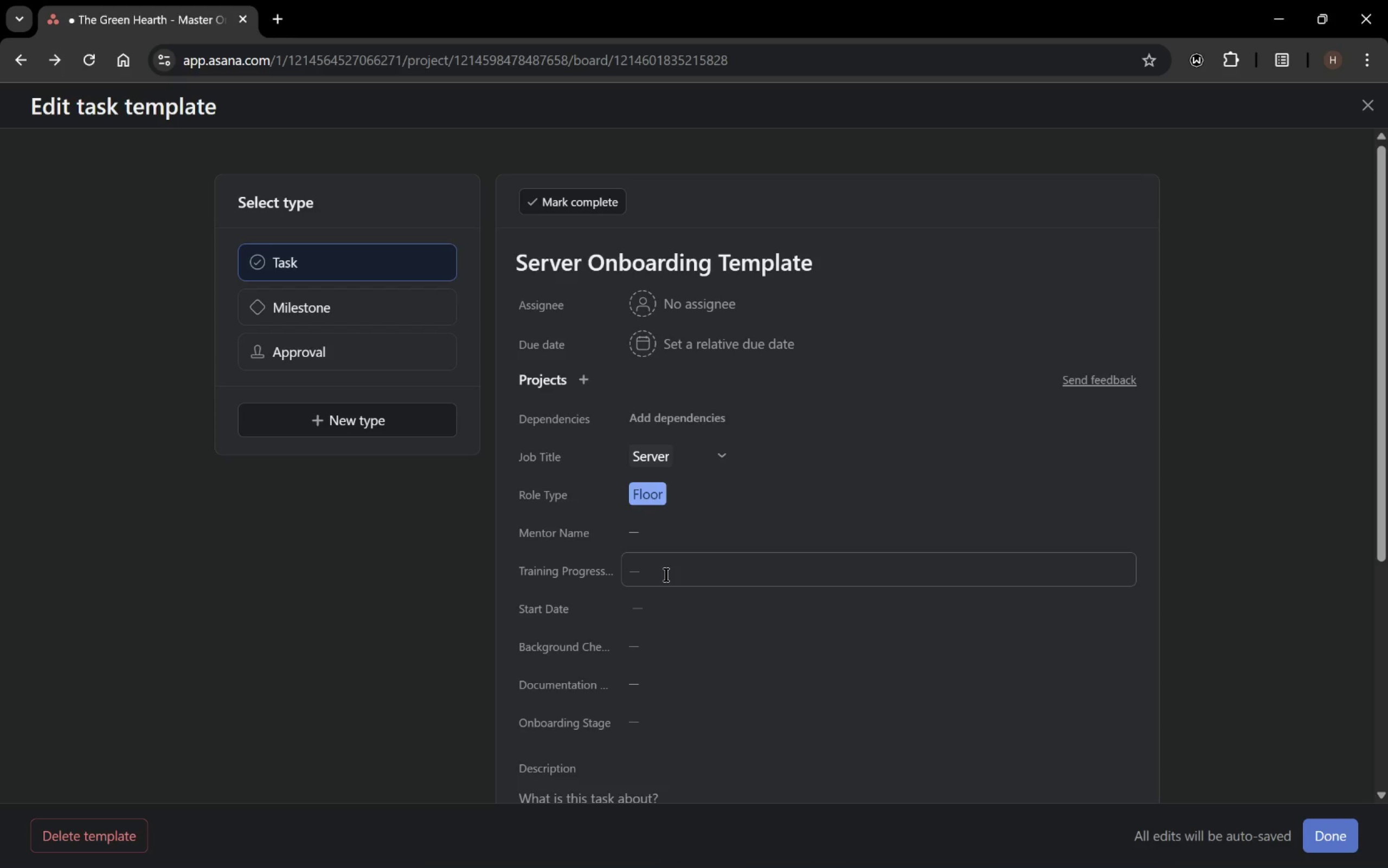 
left_click([666, 575])
 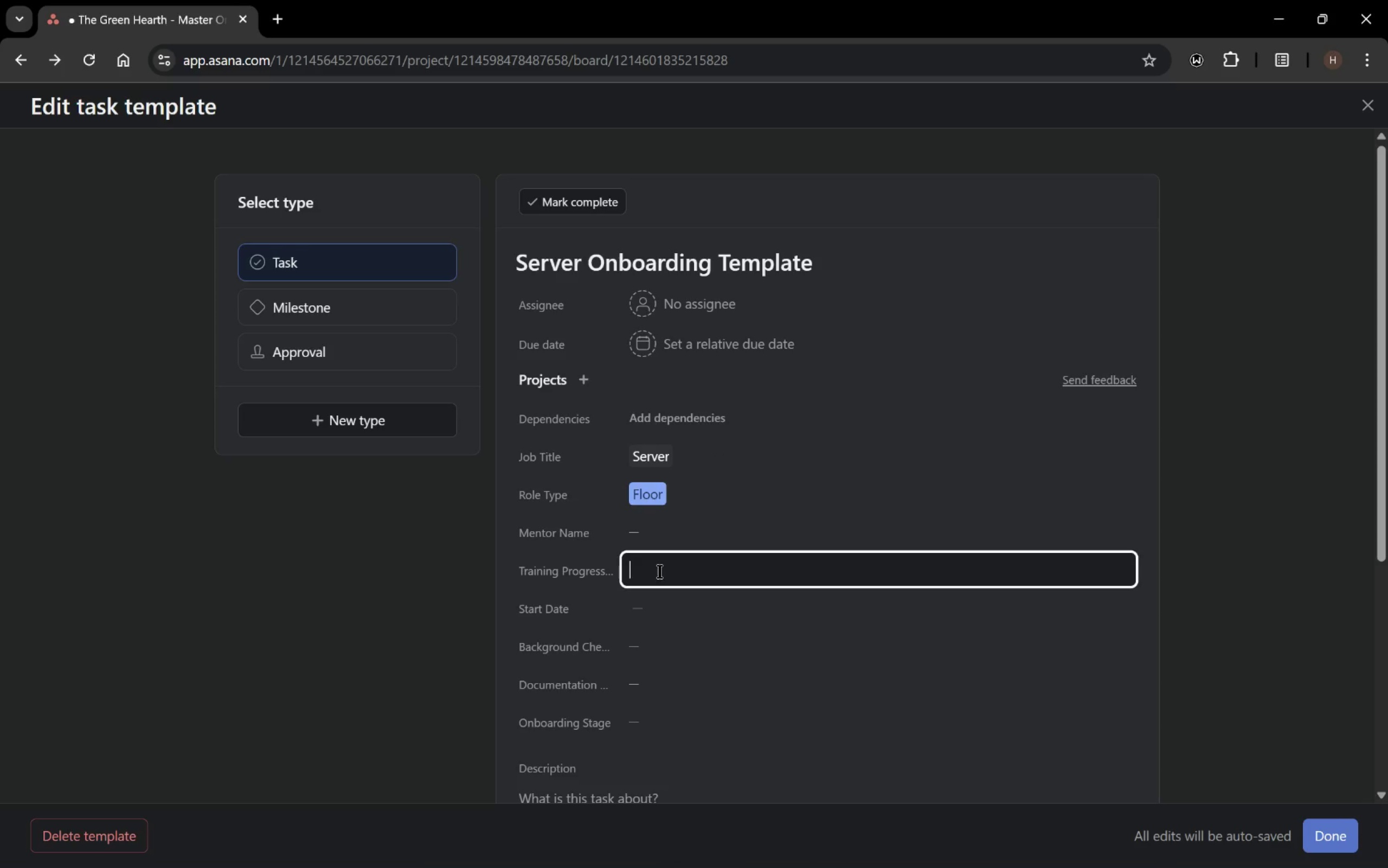 
key(Numpad0)
 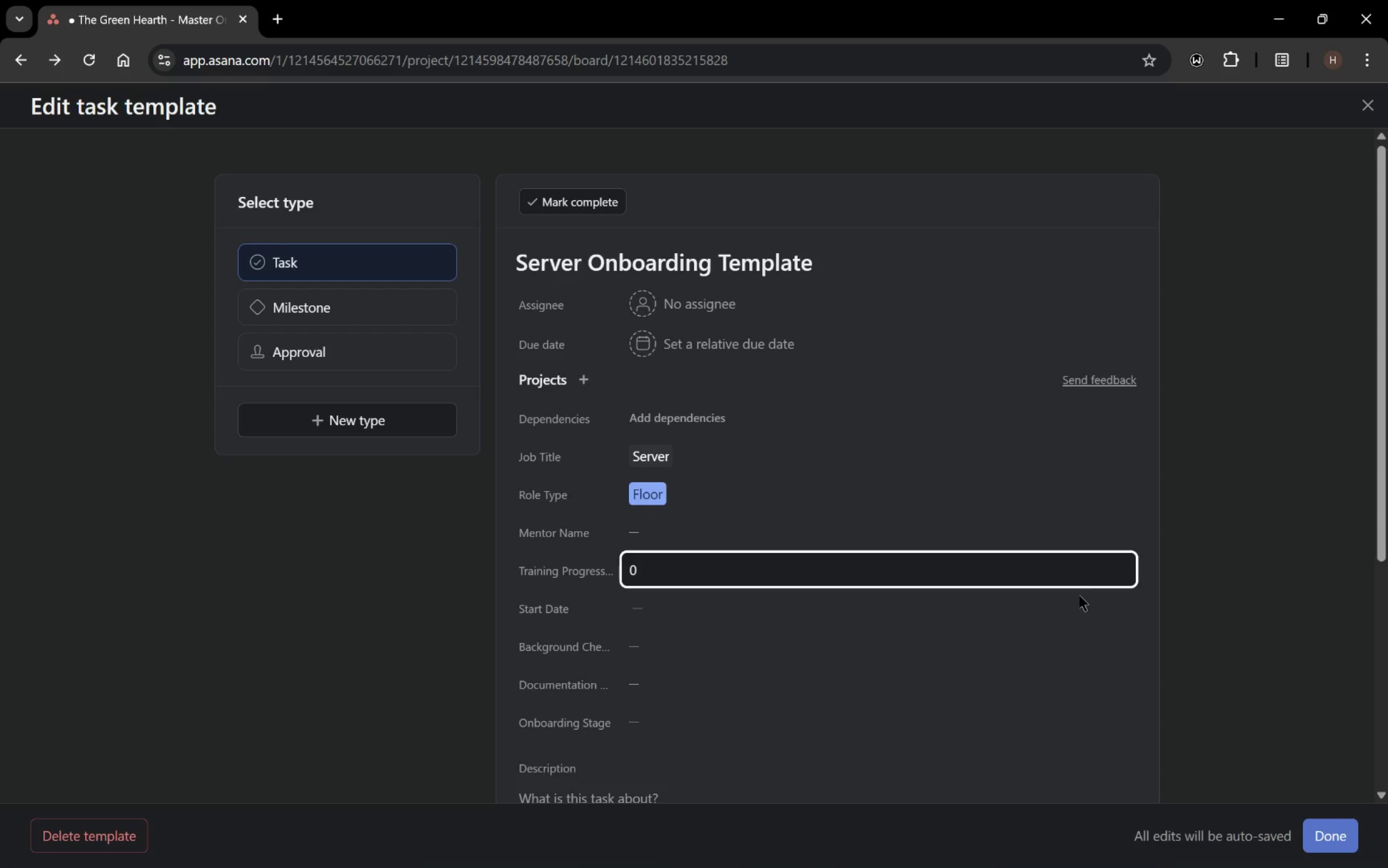 
left_click([1276, 564])
 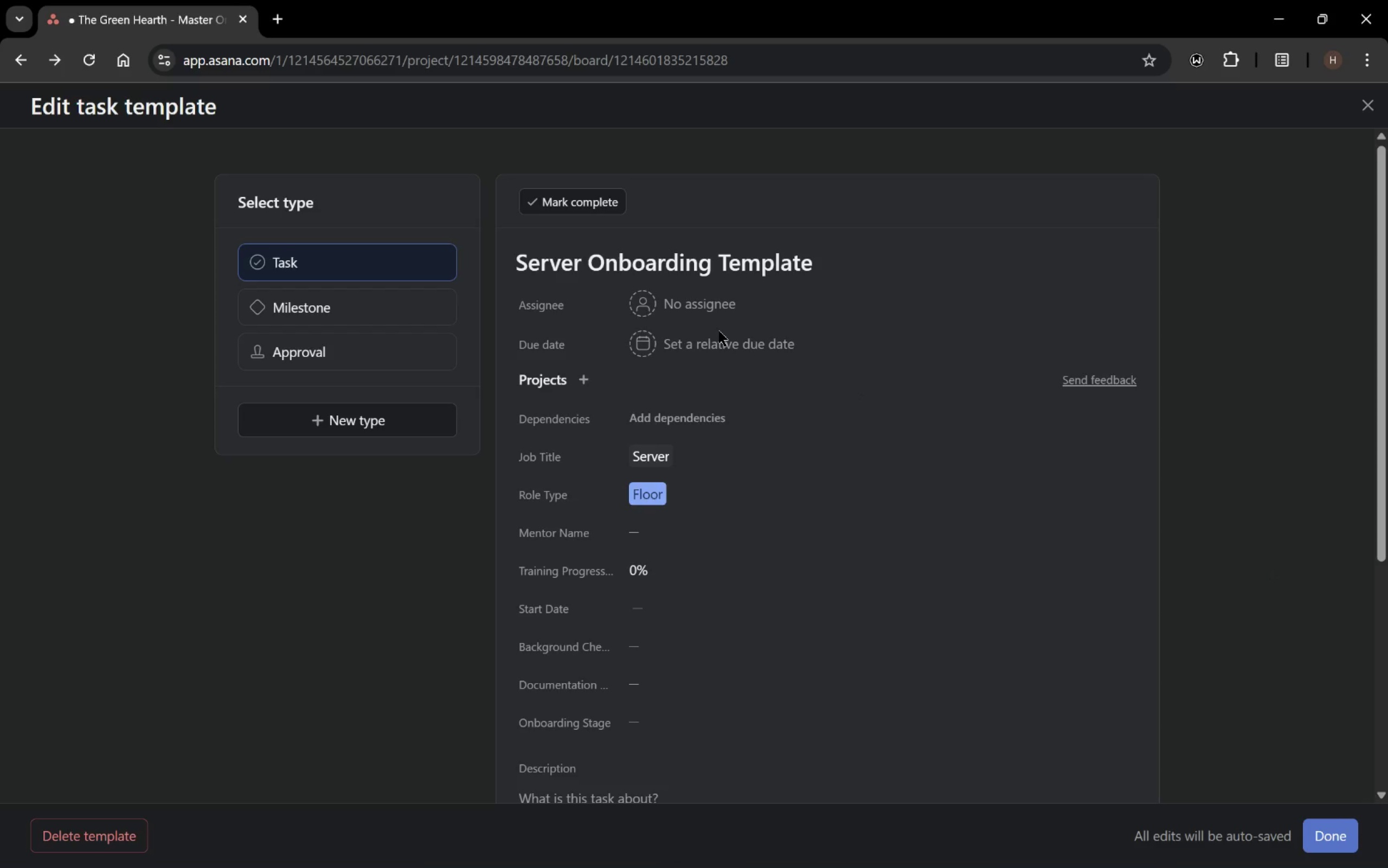 
scroll: coordinate [633, 667], scroll_direction: down, amount: 8.0
 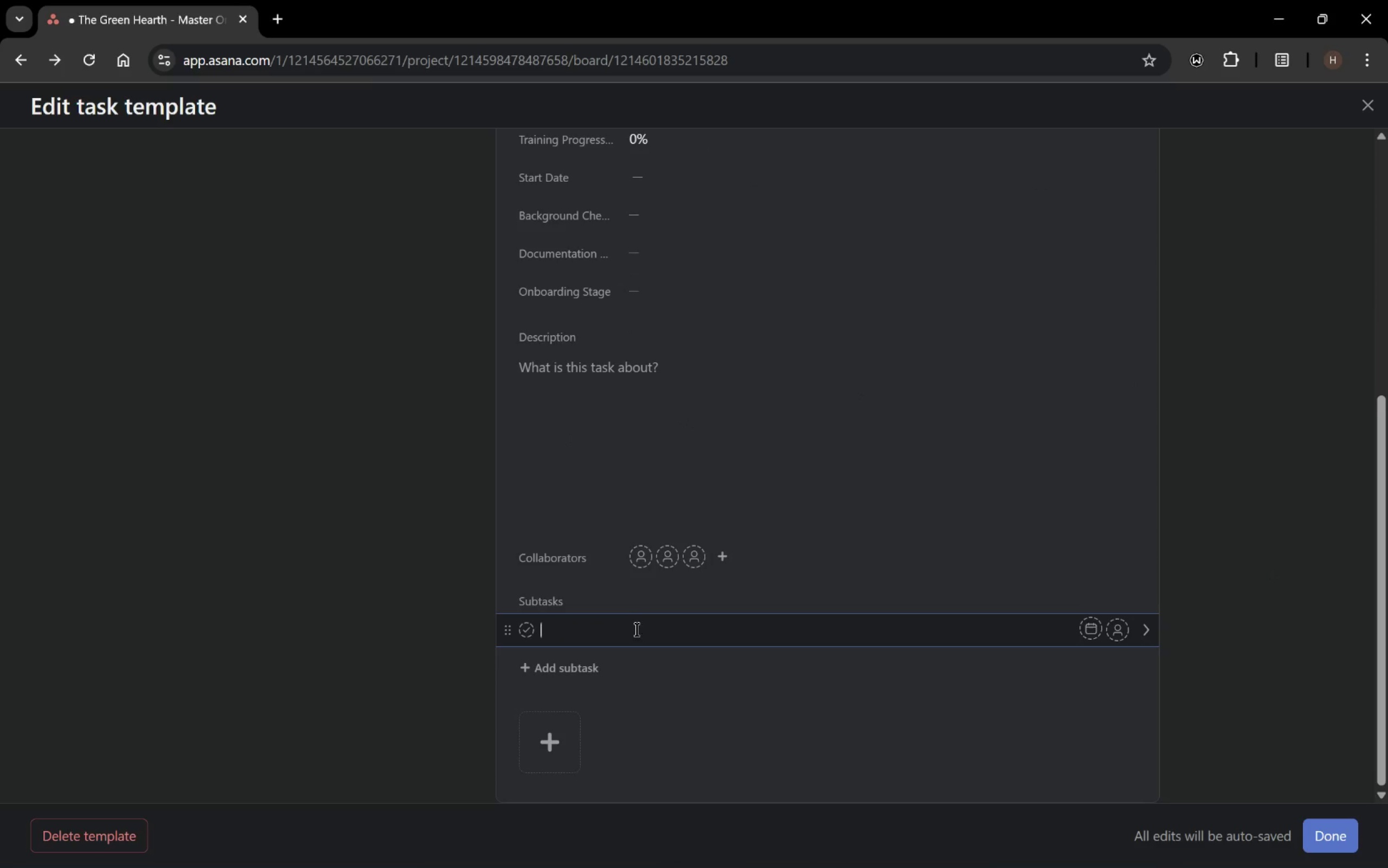 
left_click([637, 631])
 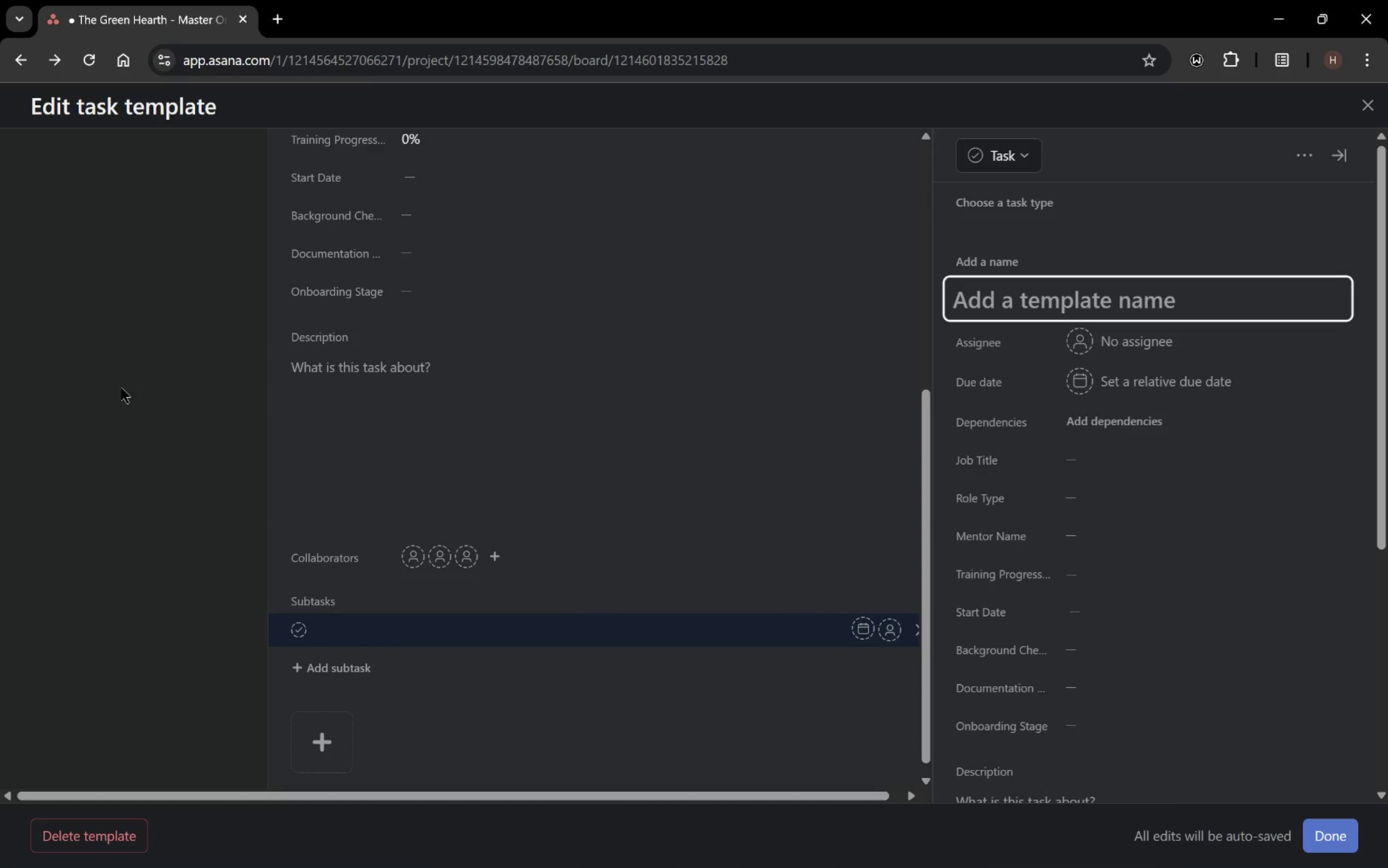 
left_click([334, 640])
 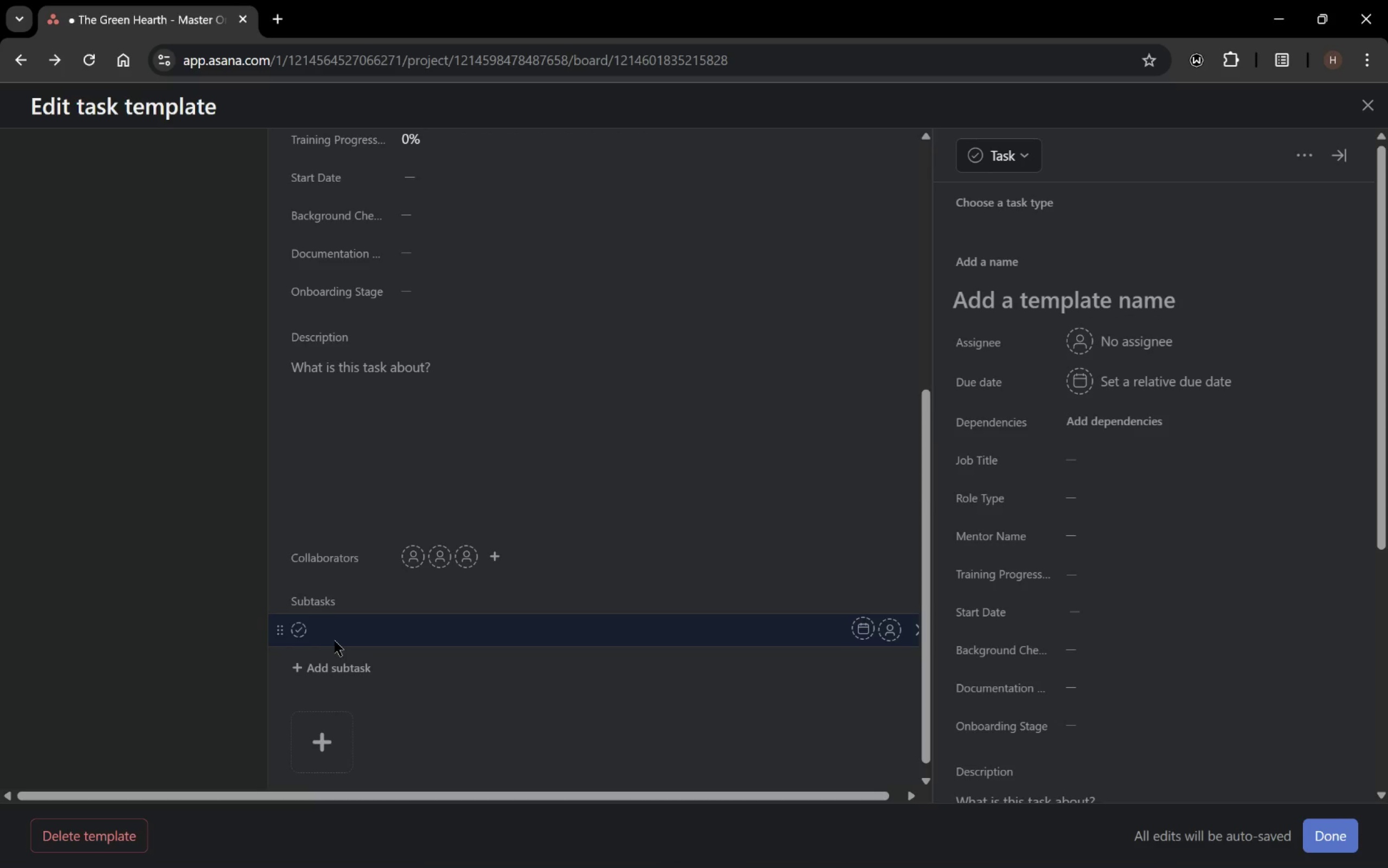 
left_click([335, 640])
 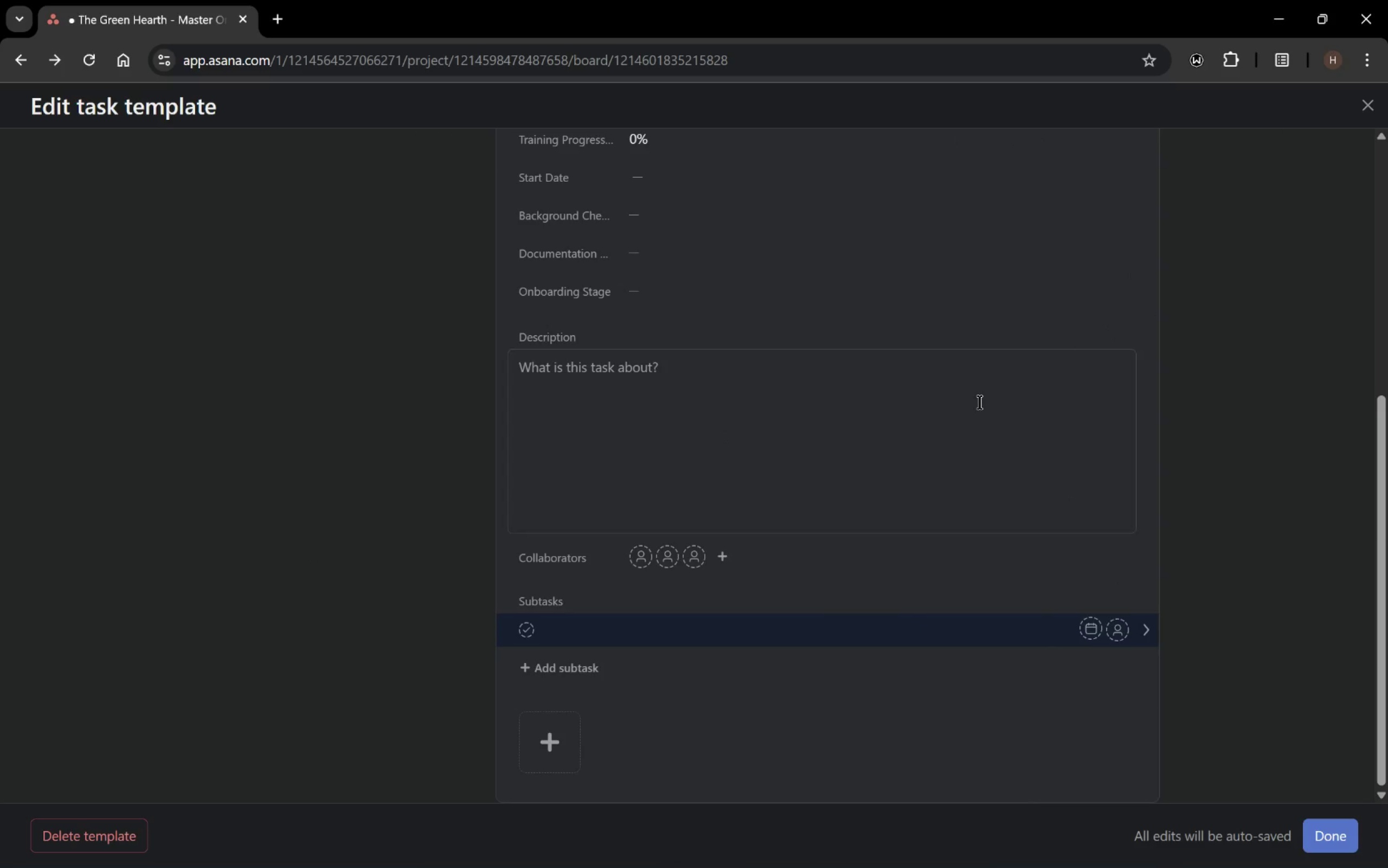 
left_click([562, 630])
 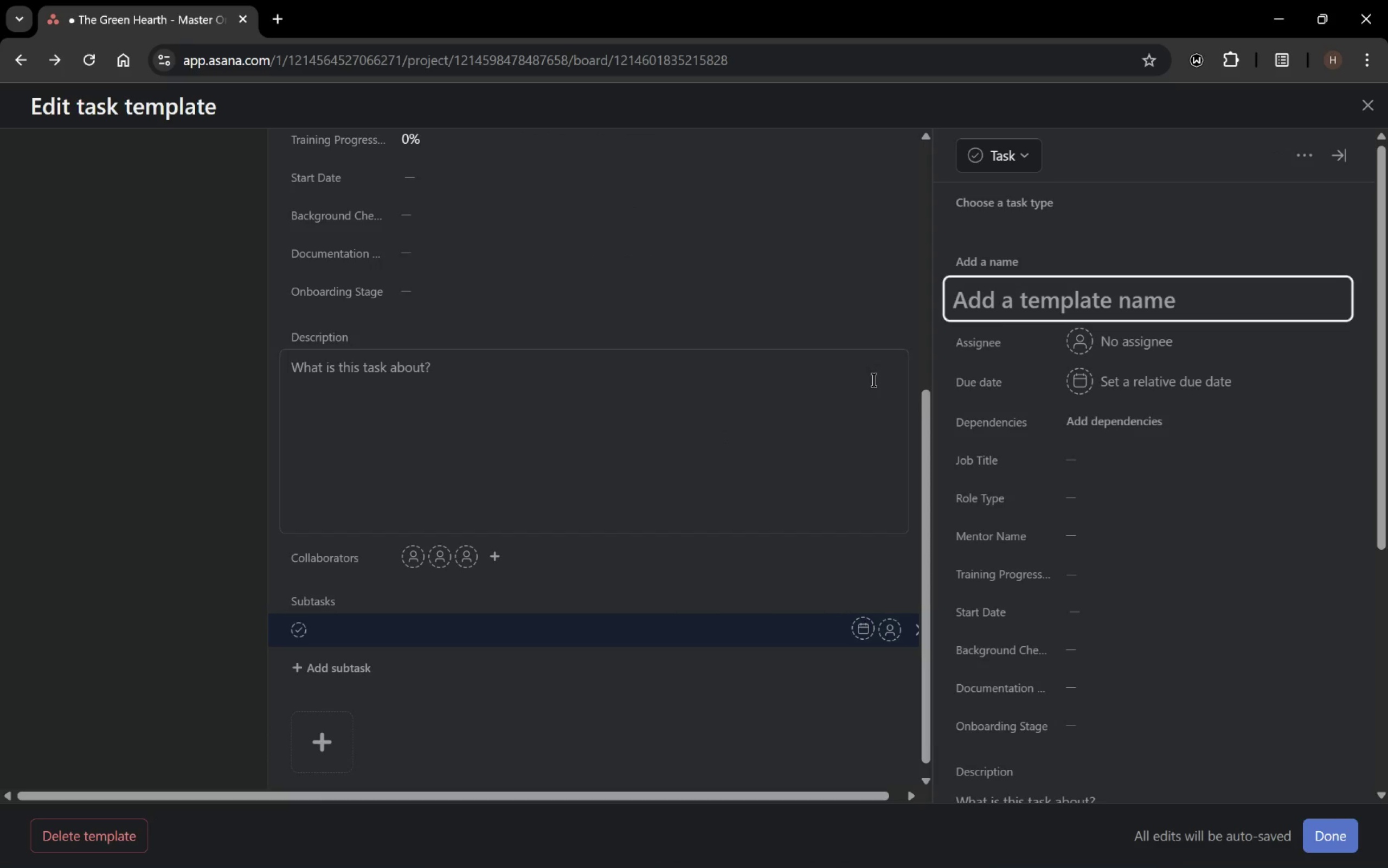 
left_click([1341, 157])
 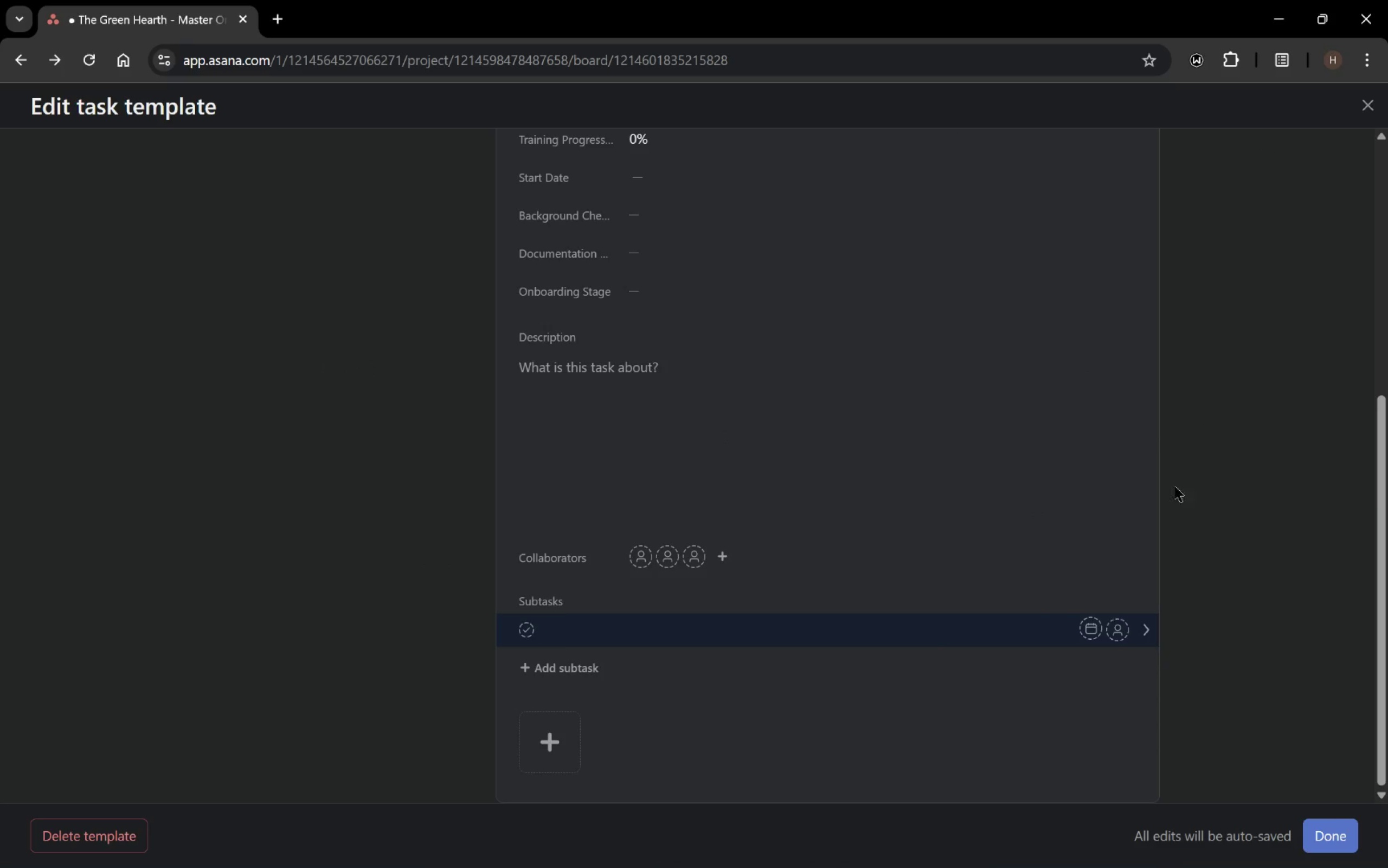 
scroll: coordinate [1122, 550], scroll_direction: none, amount: 0.0
 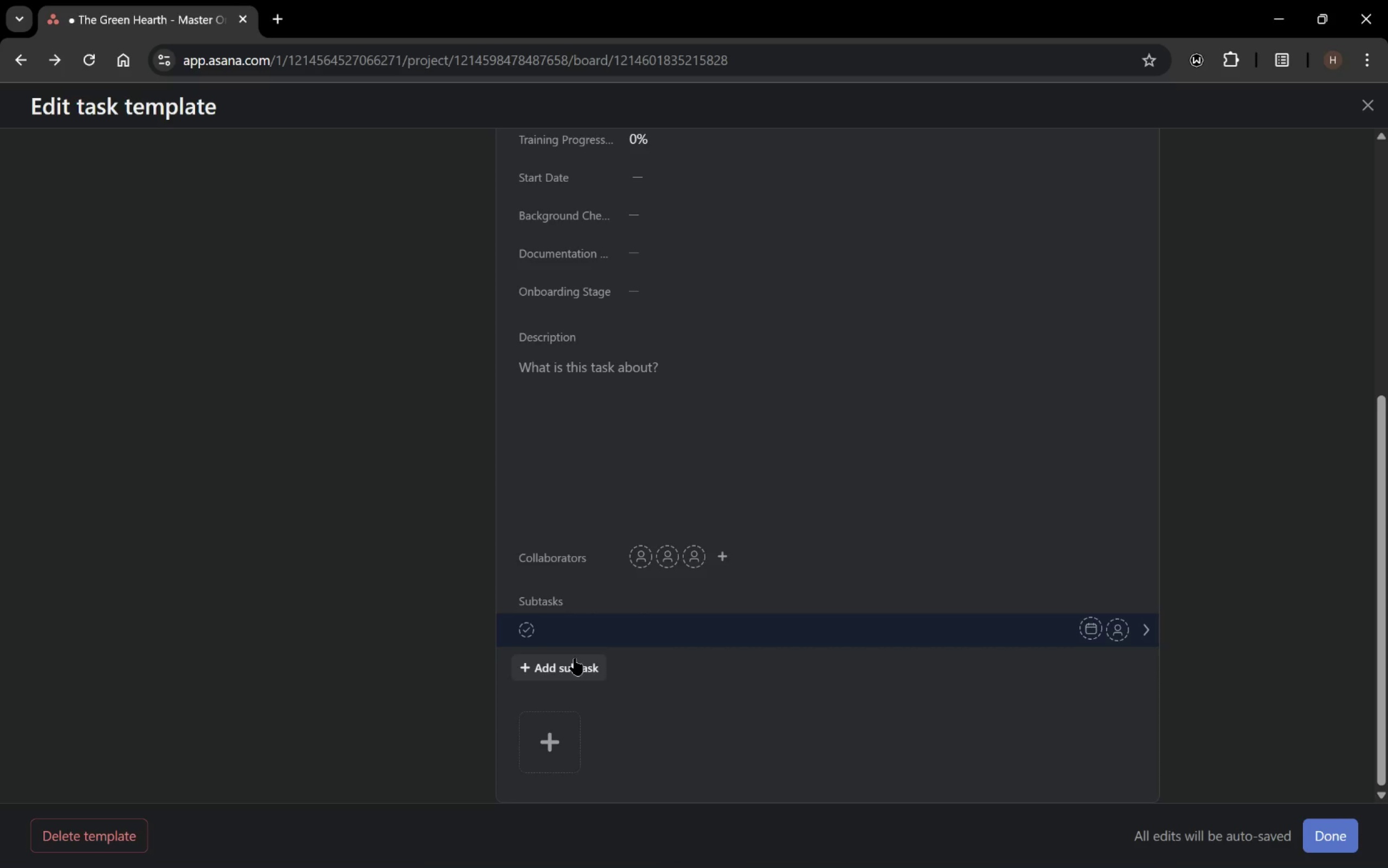 
left_click([575, 665])
 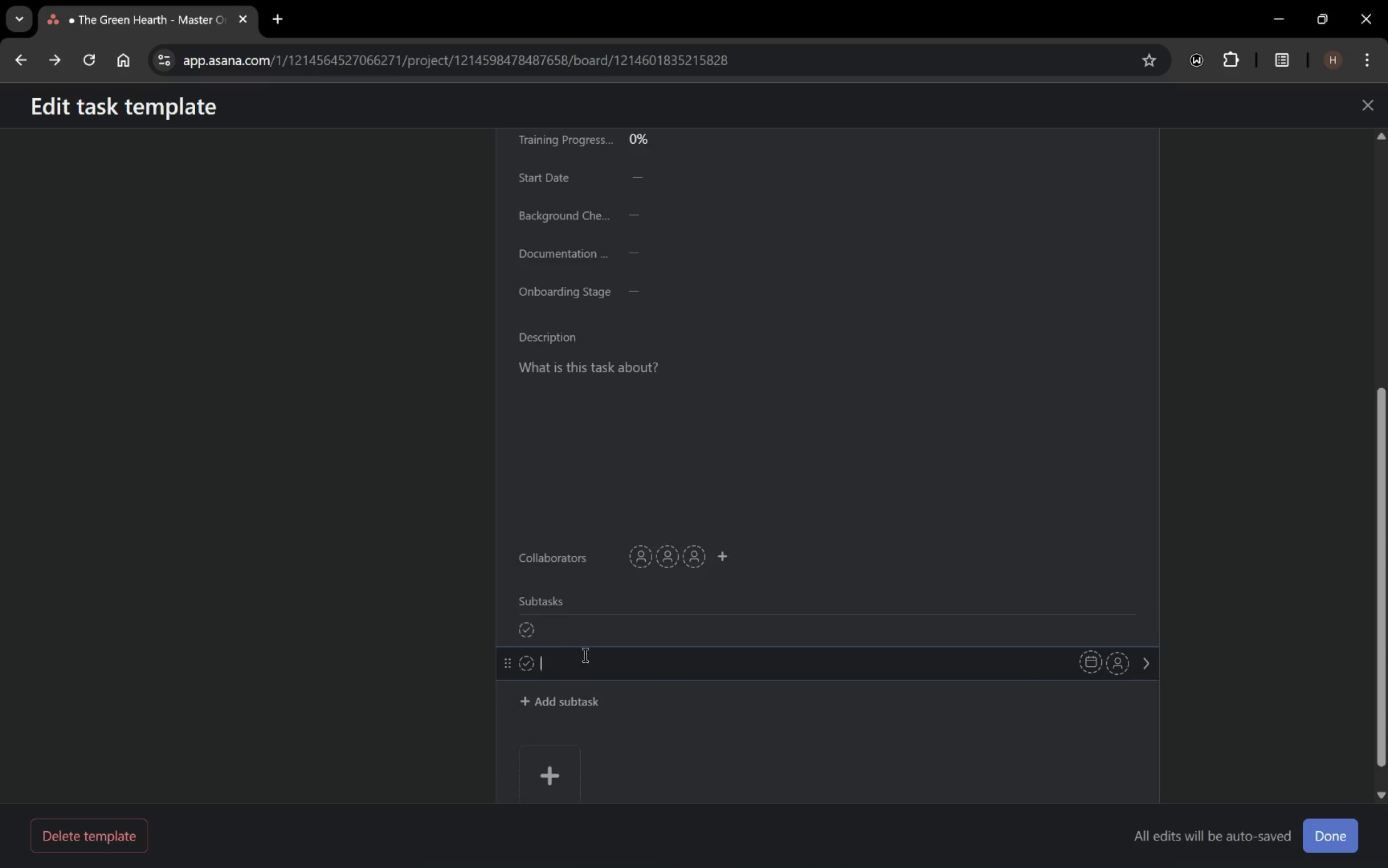 
type(Complete I-9 and payroll documentation)
 